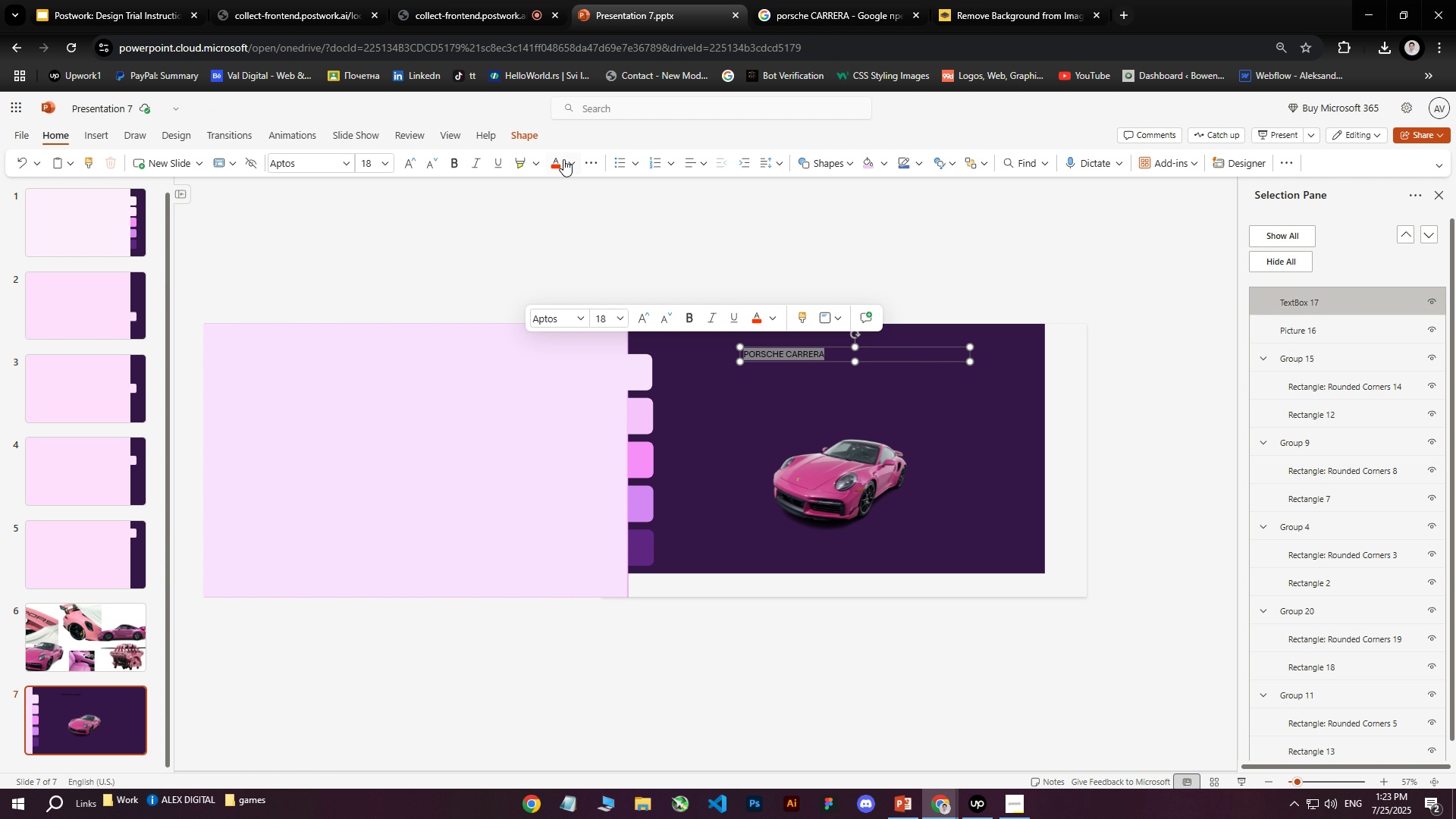 
left_click([575, 161])
 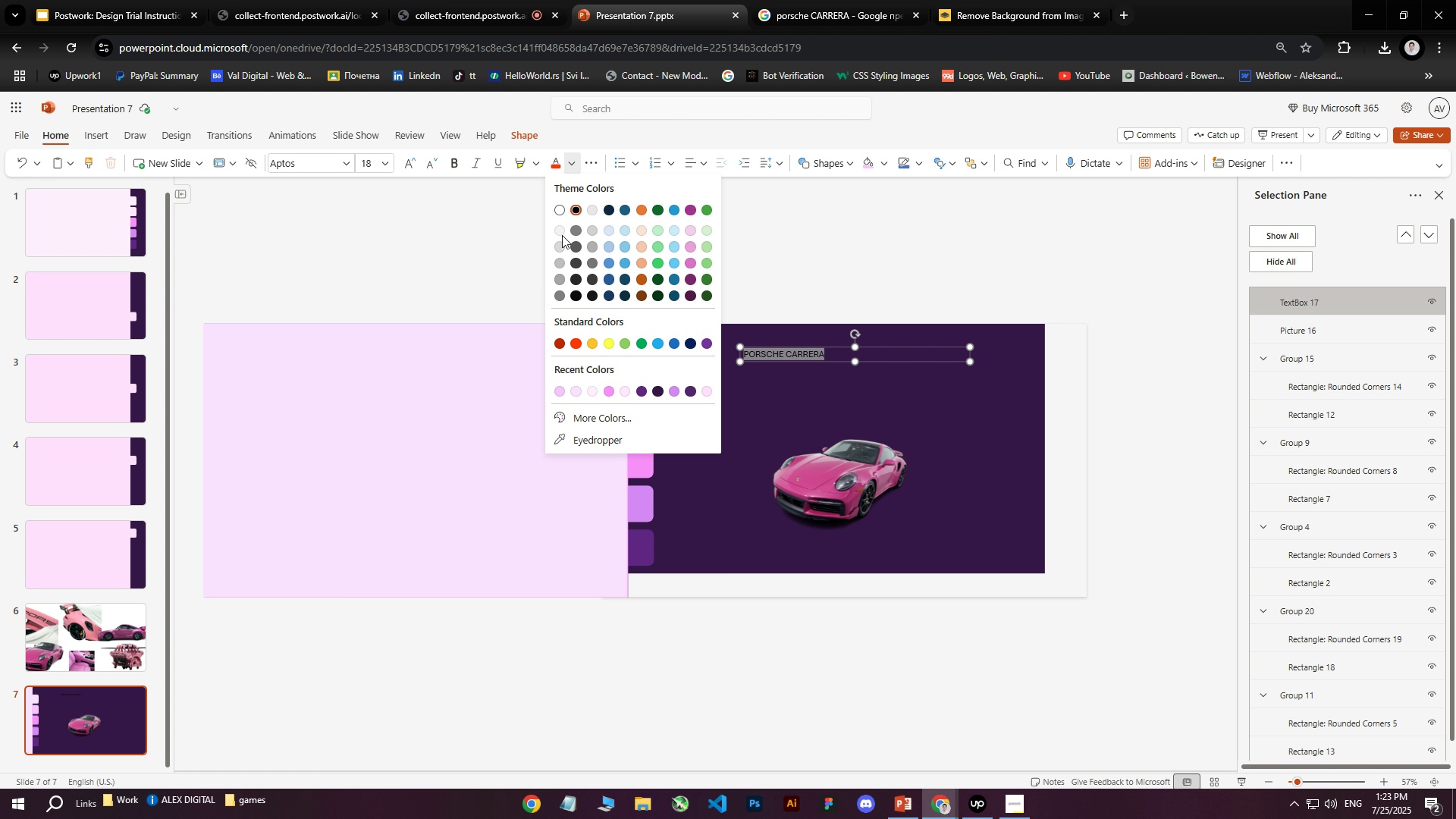 
left_click([558, 212])
 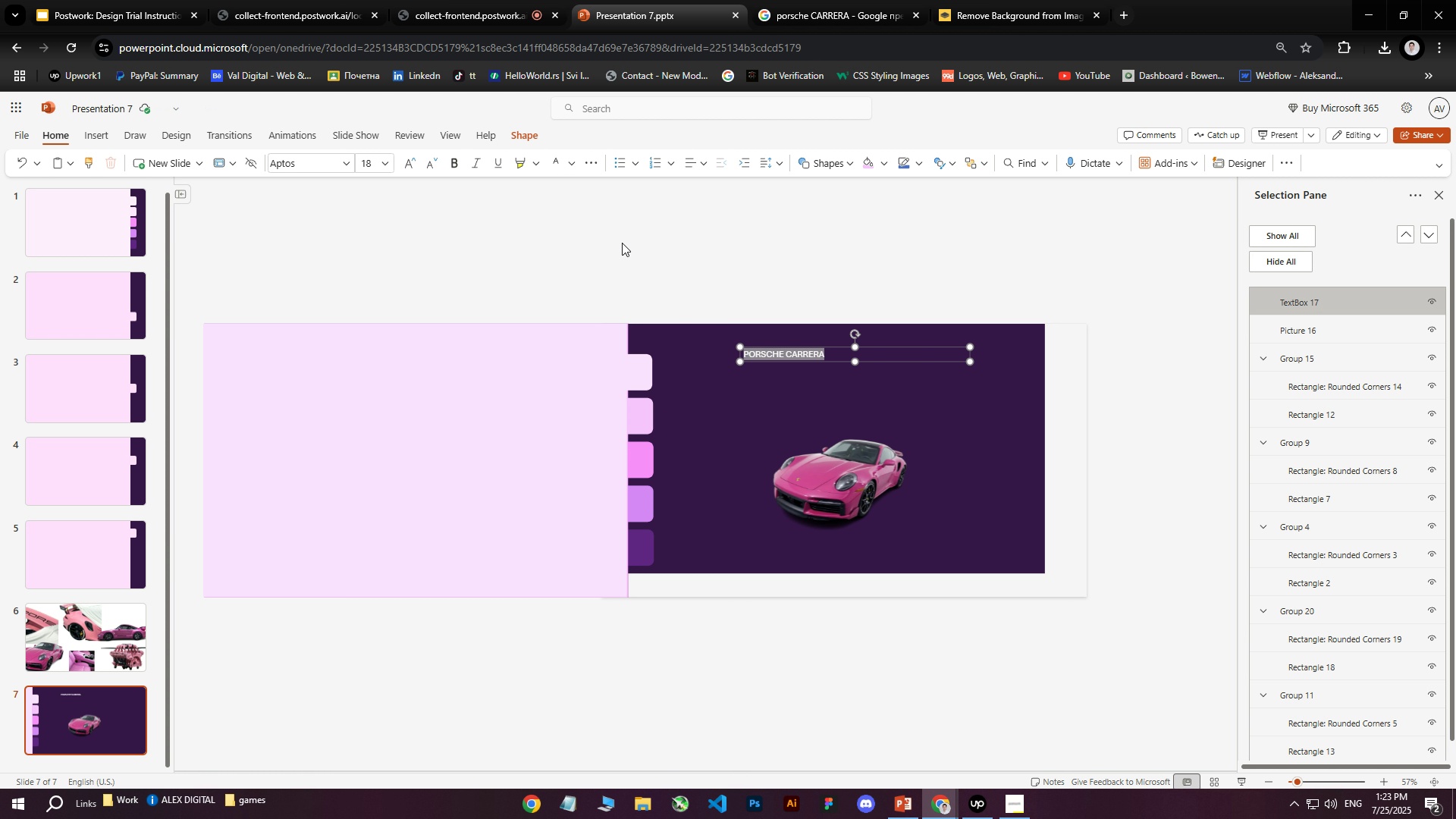 
wait(9.73)
 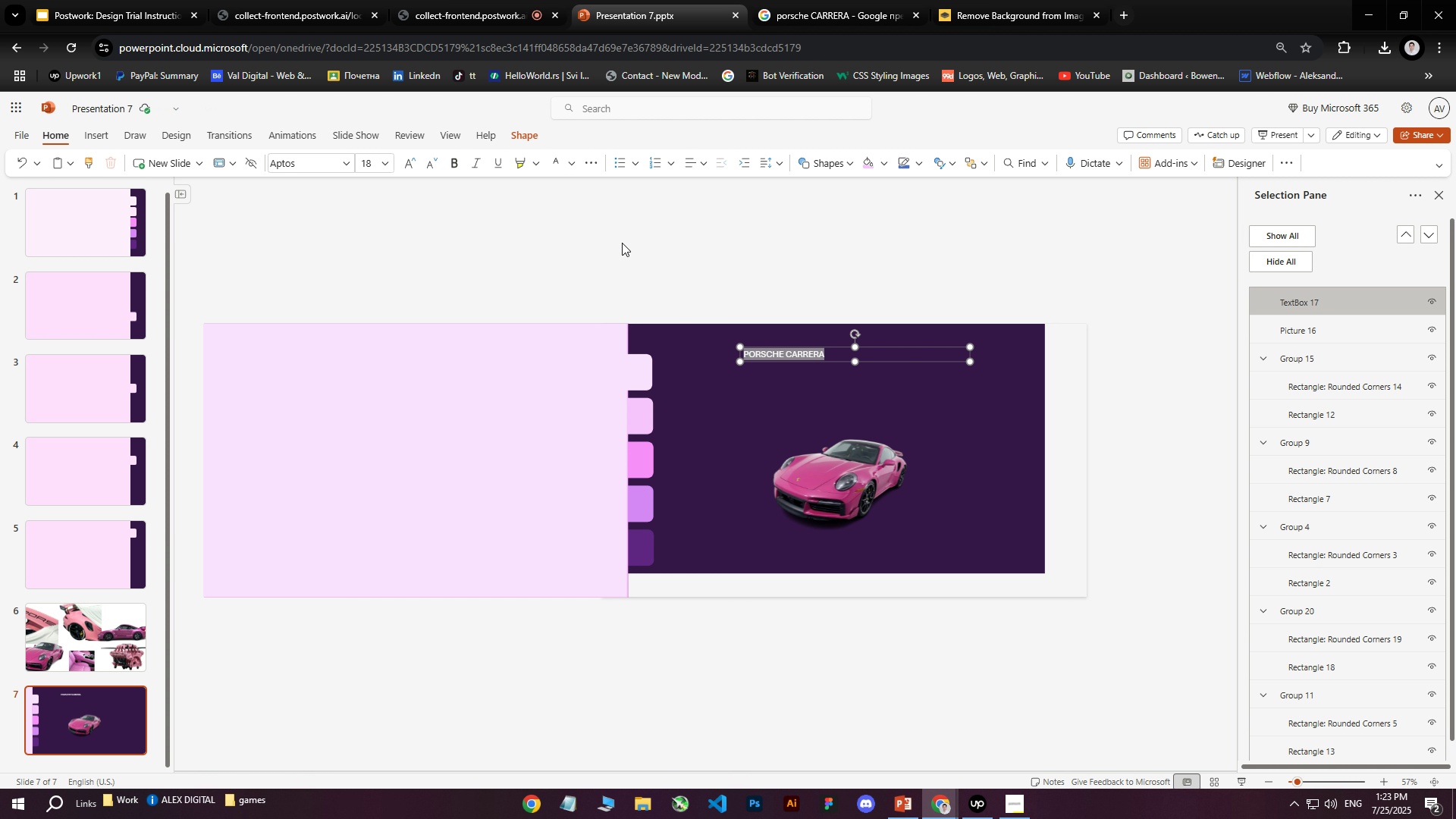 
scroll: coordinate [491, 686], scroll_direction: down, amount: 4.0
 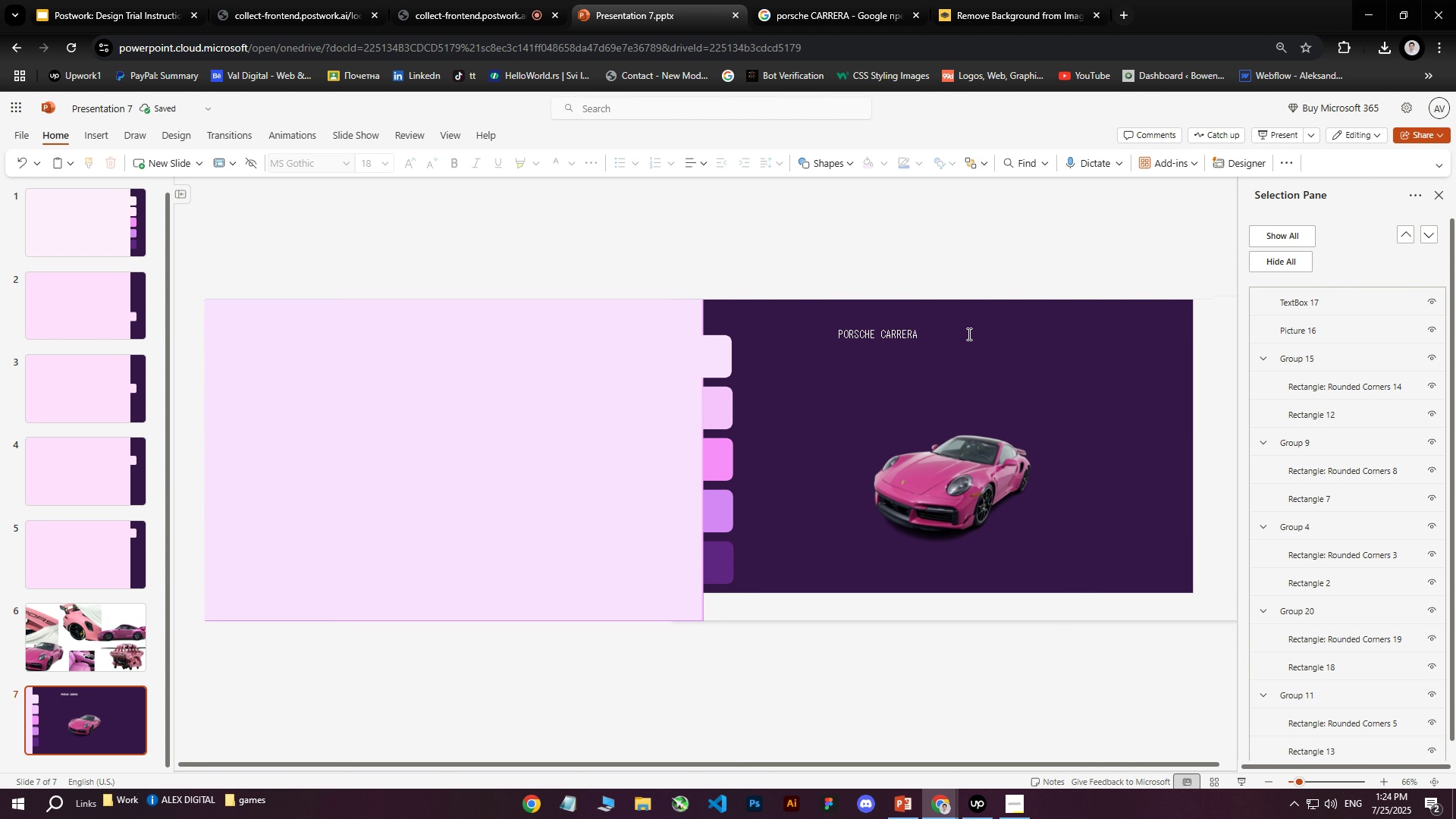 
wait(19.88)
 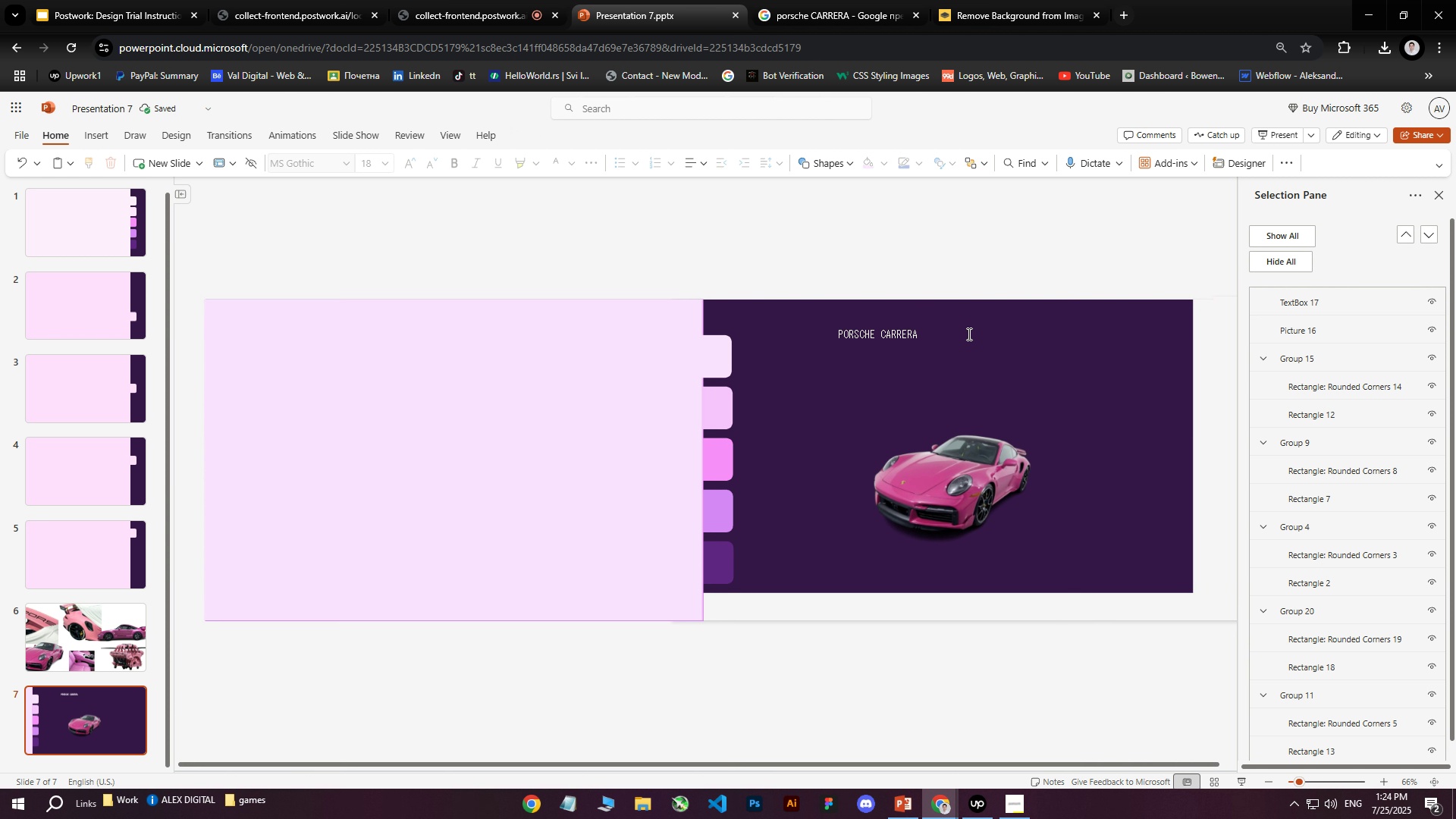 
left_click([748, 336])
 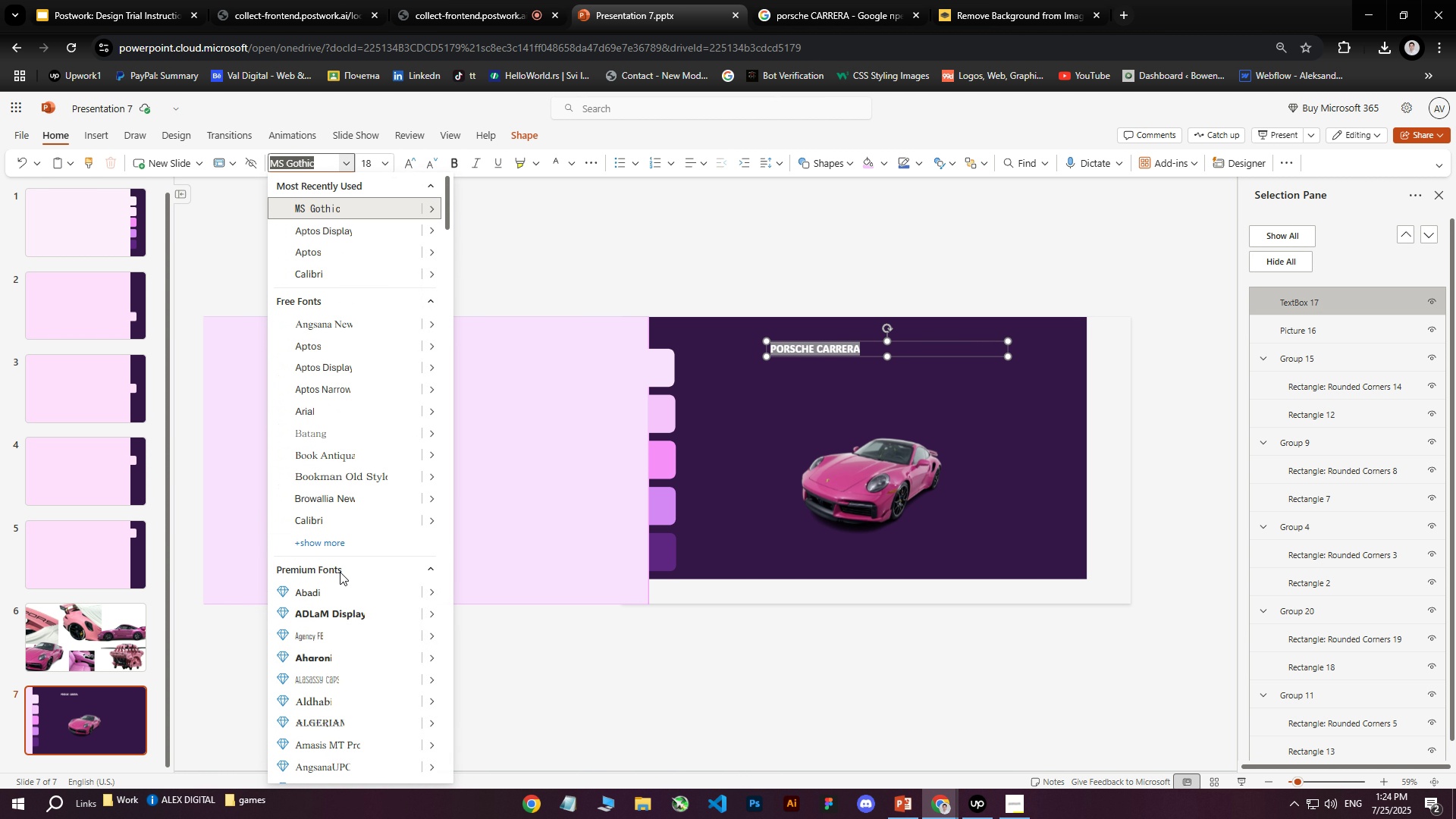 
double_click([785, 353])
 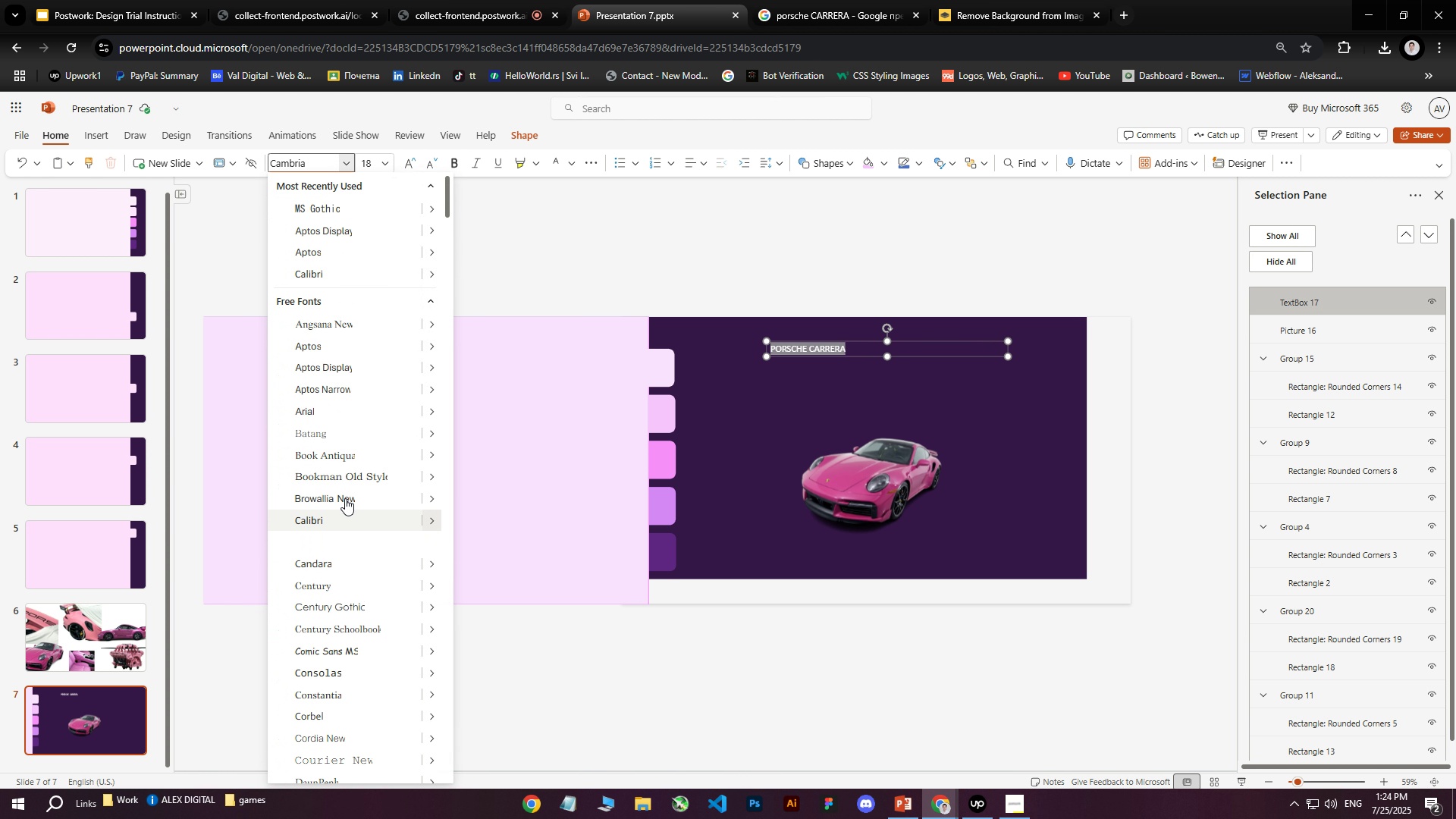 
left_click([812, 347])
 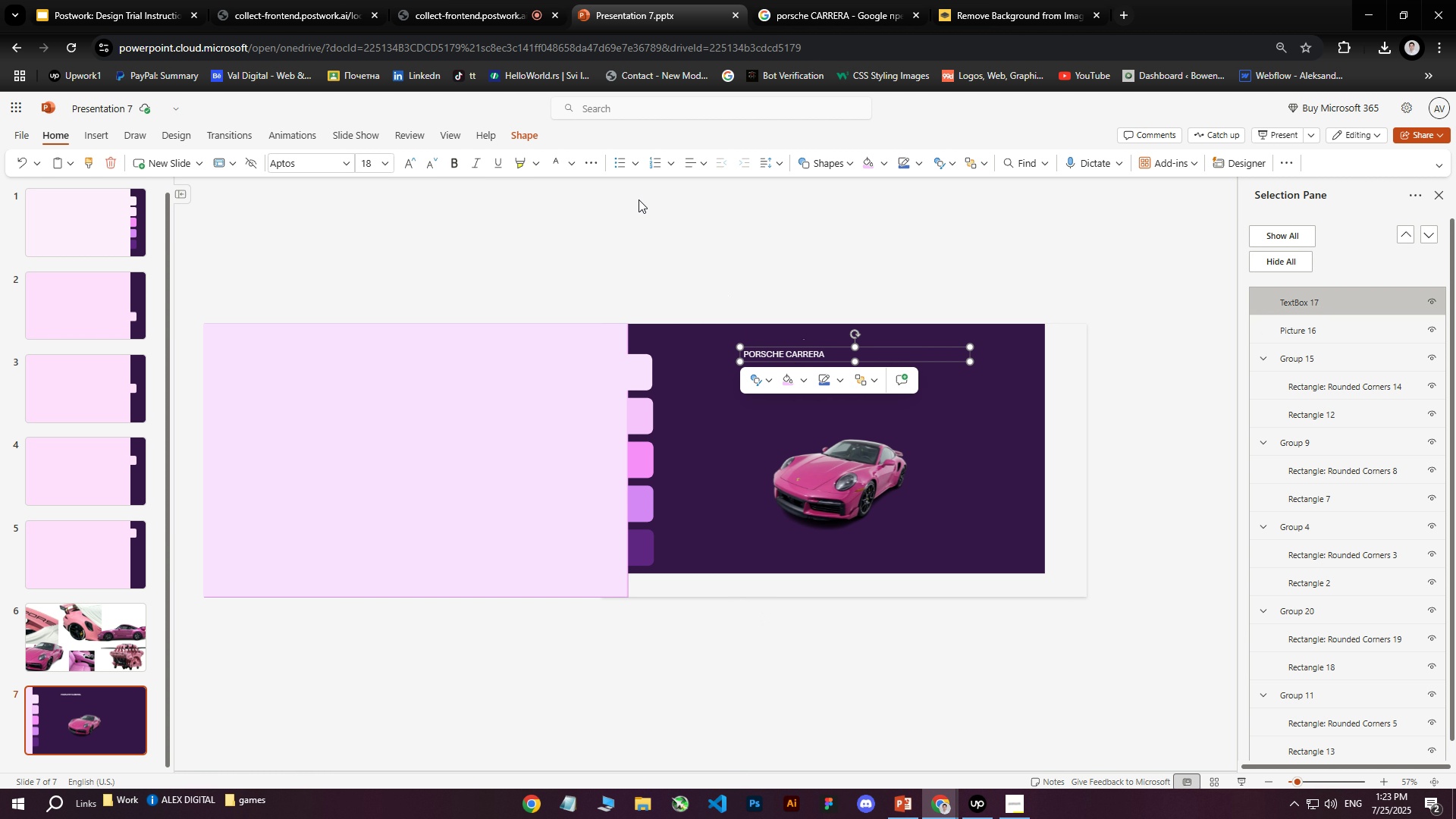 
left_click([899, 255])
 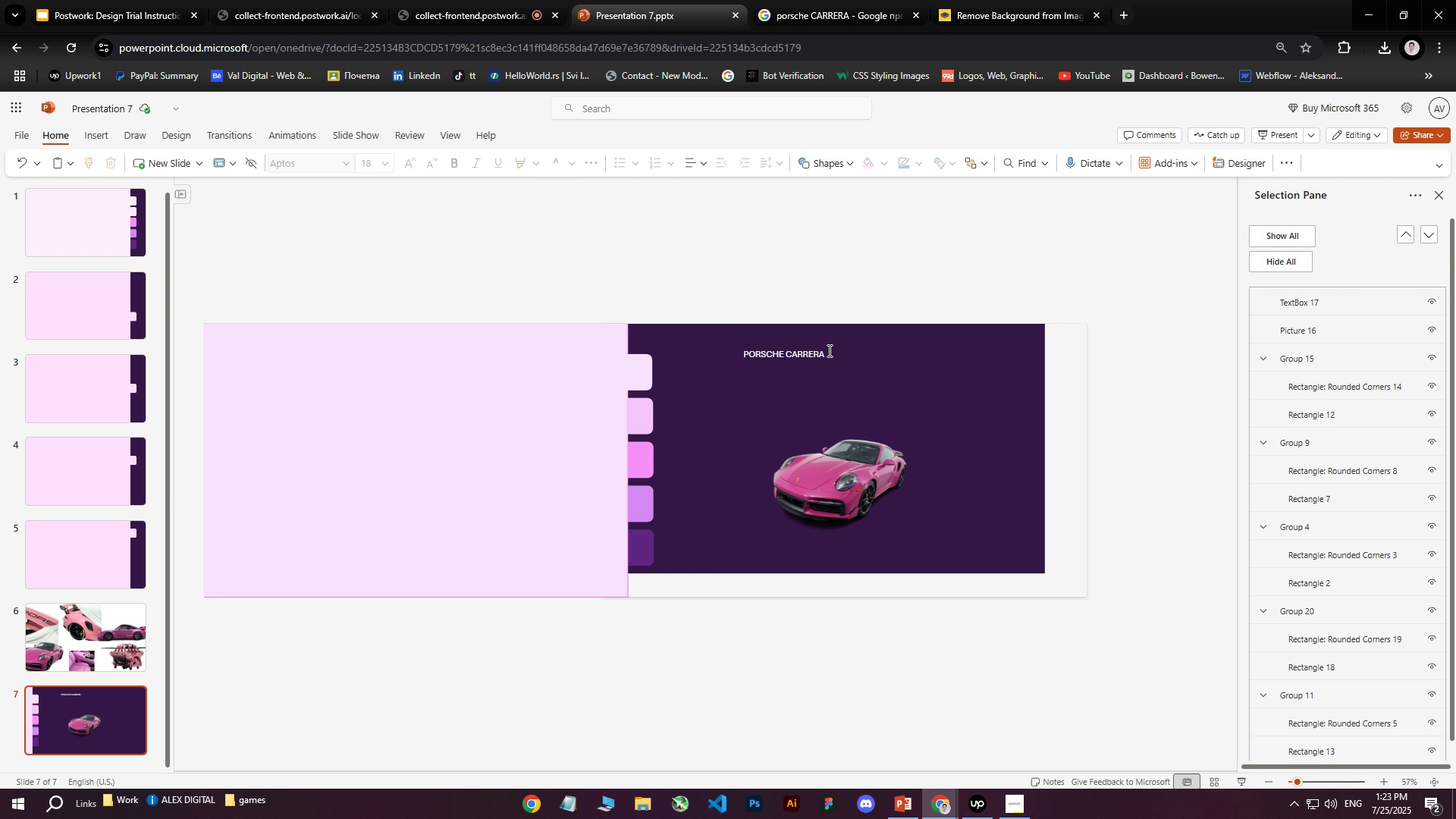 
left_click_drag(start_coordinate=[828, 353], to_coordinate=[661, 348])
 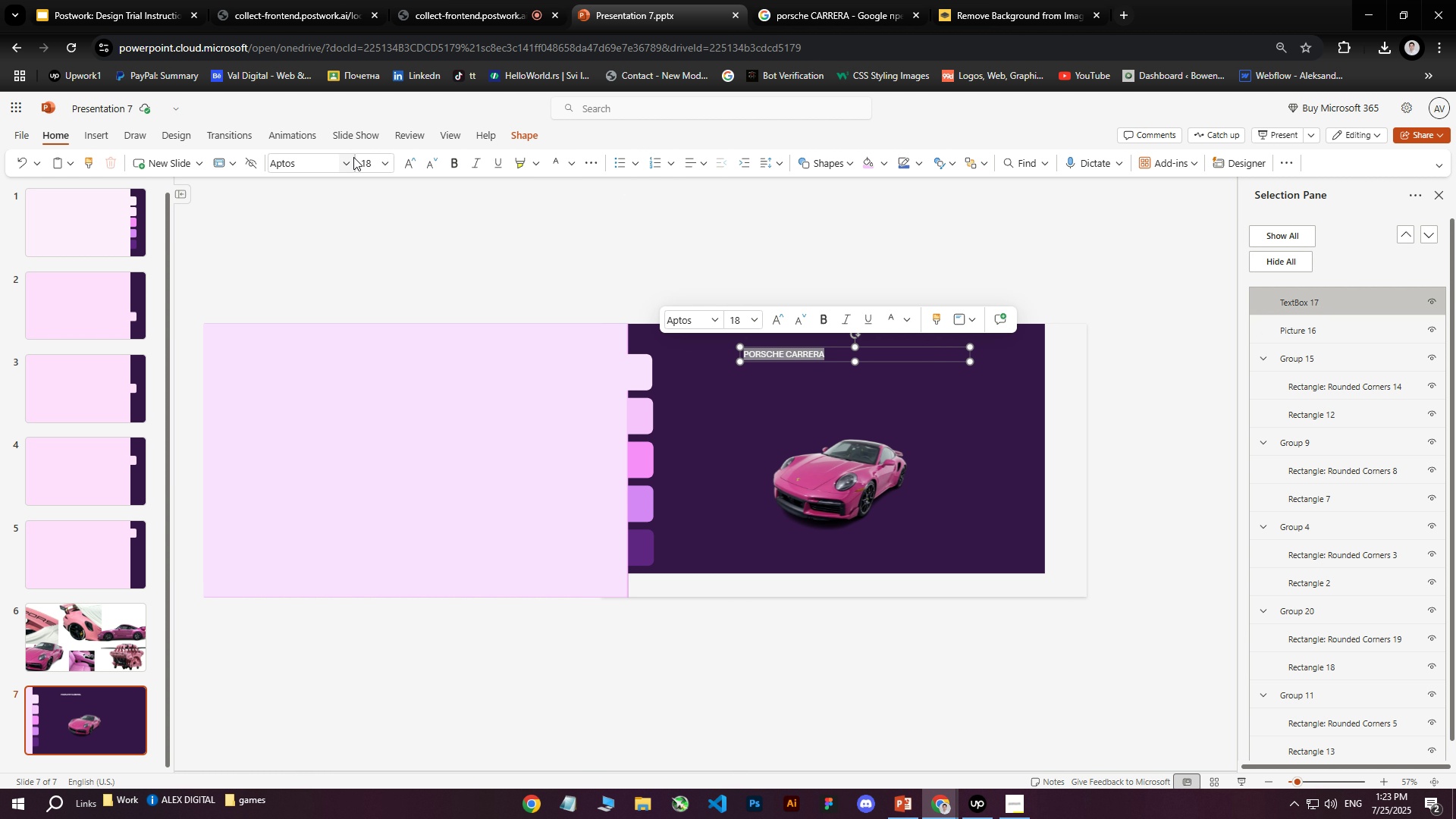 
left_click([350, 162])
 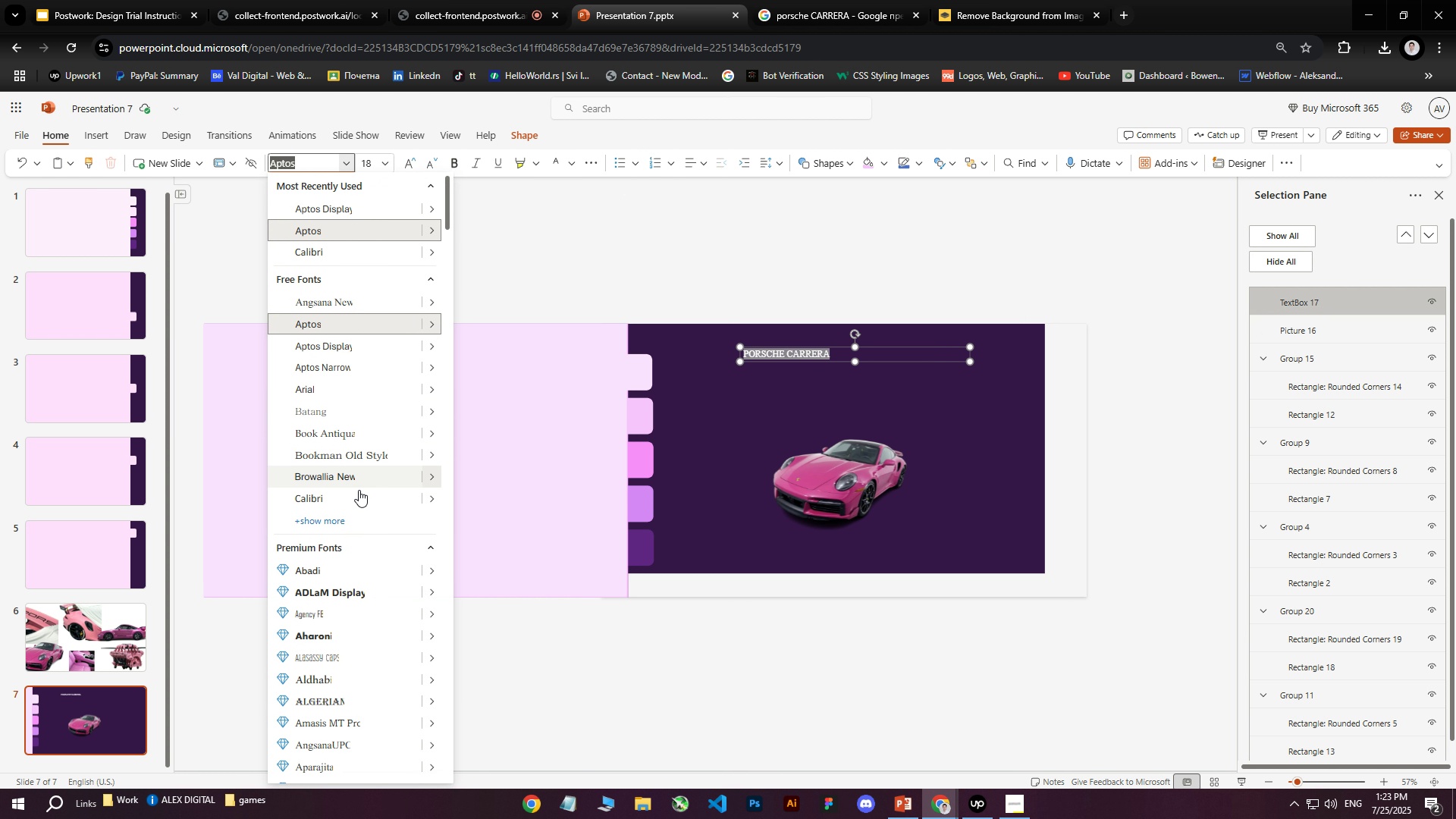 
left_click([355, 517])
 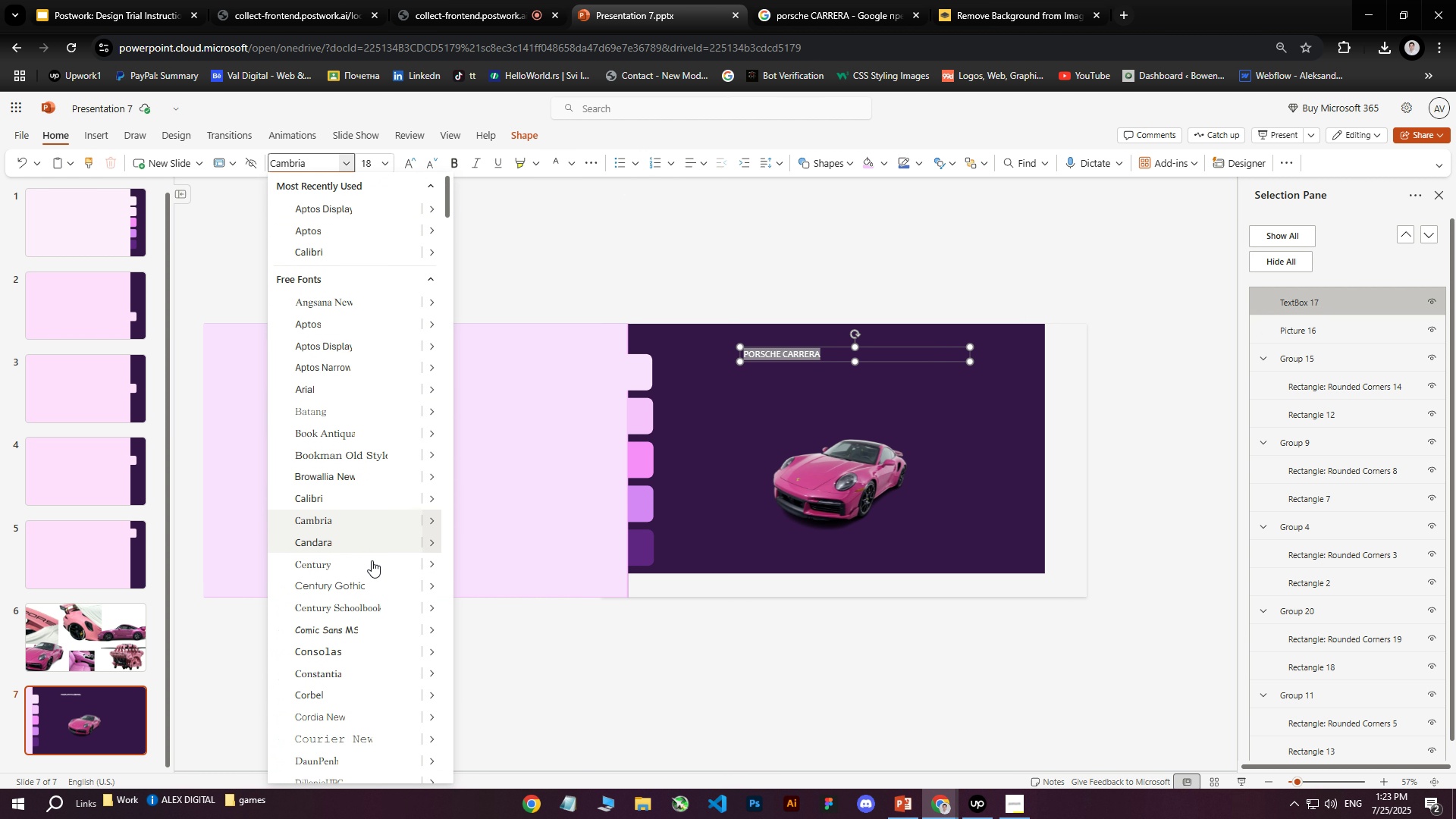 
scroll: coordinate [394, 513], scroll_direction: down, amount: 11.0
 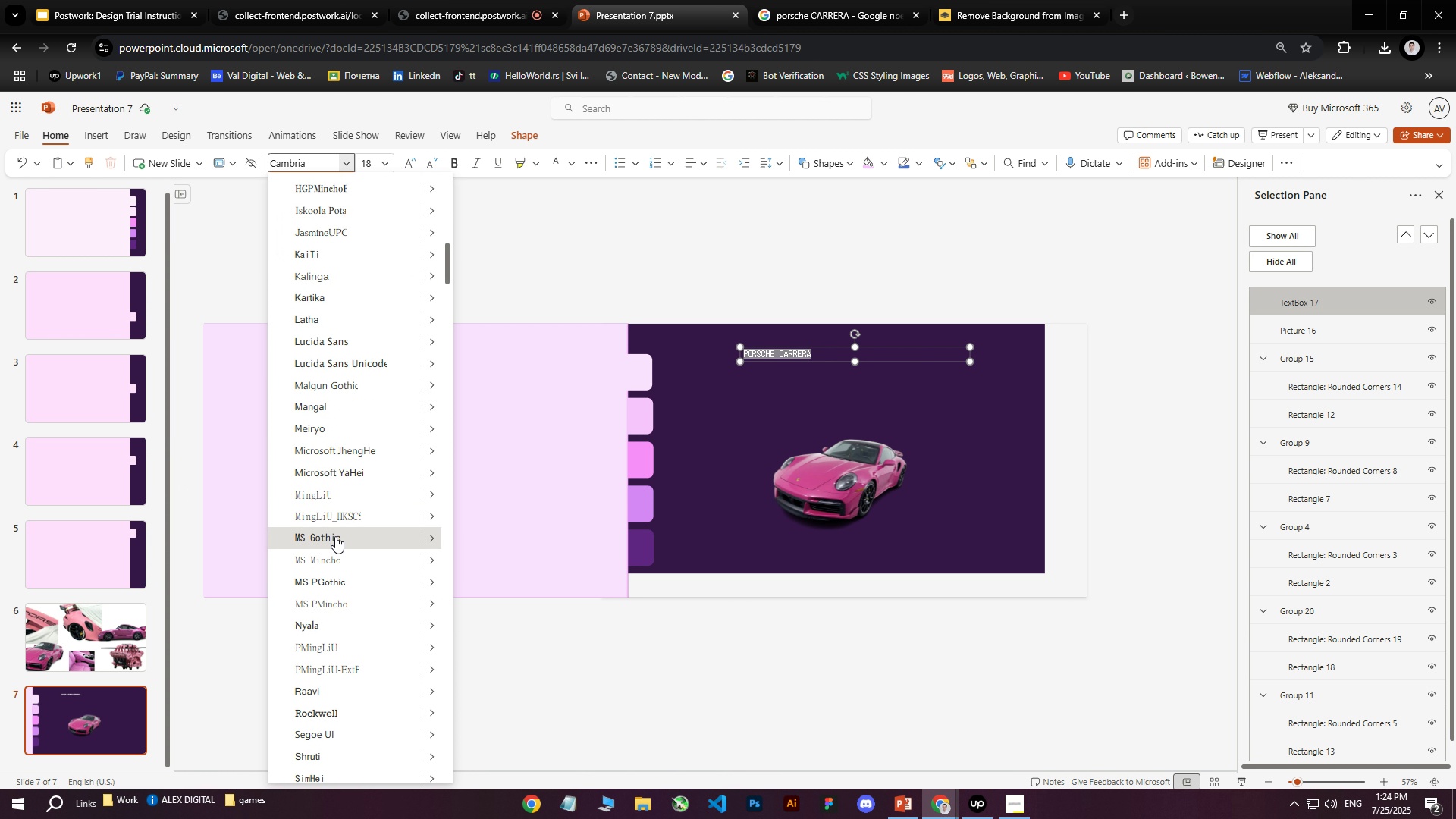 
left_click([335, 536])
 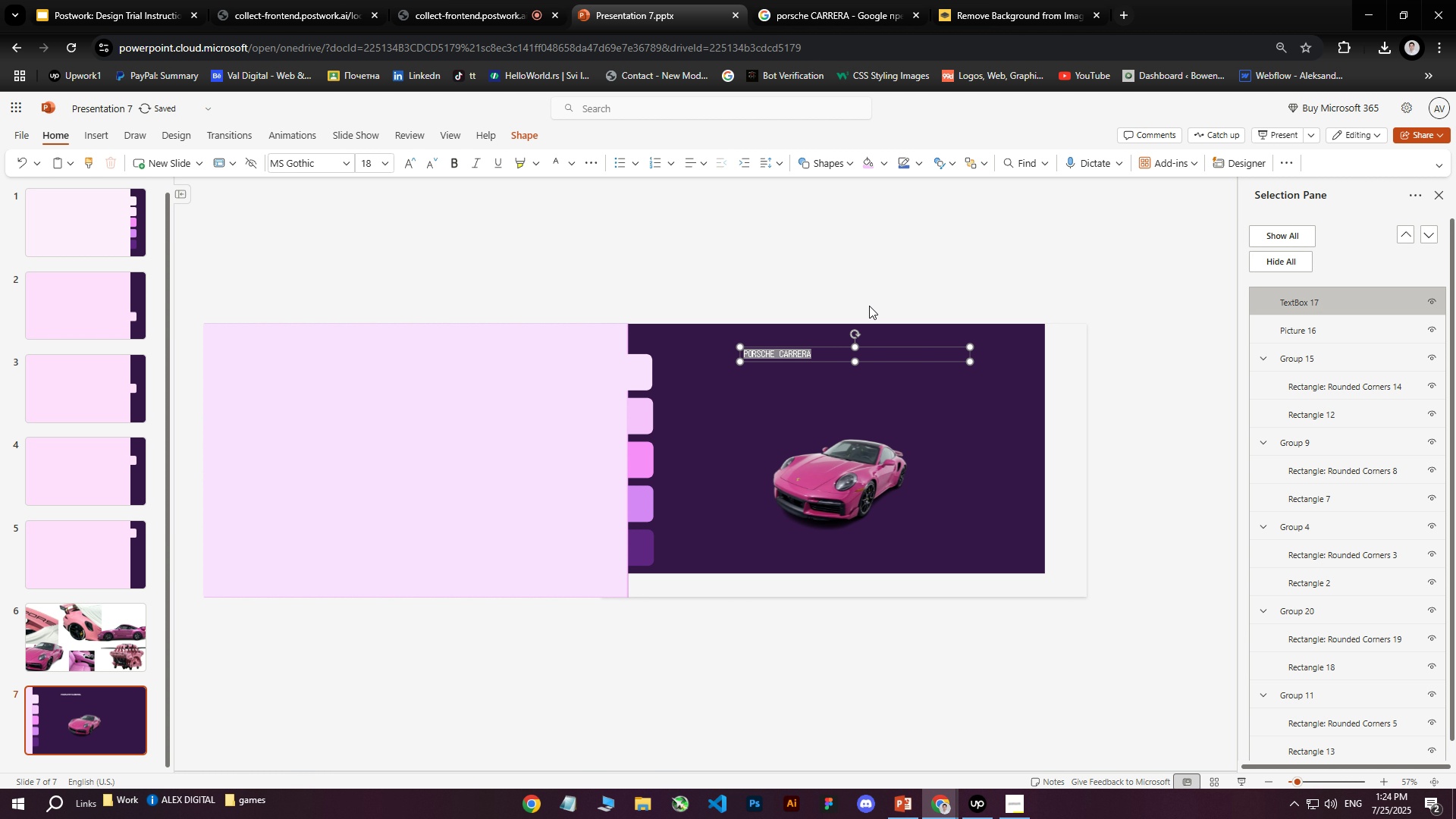 
left_click([913, 278])
 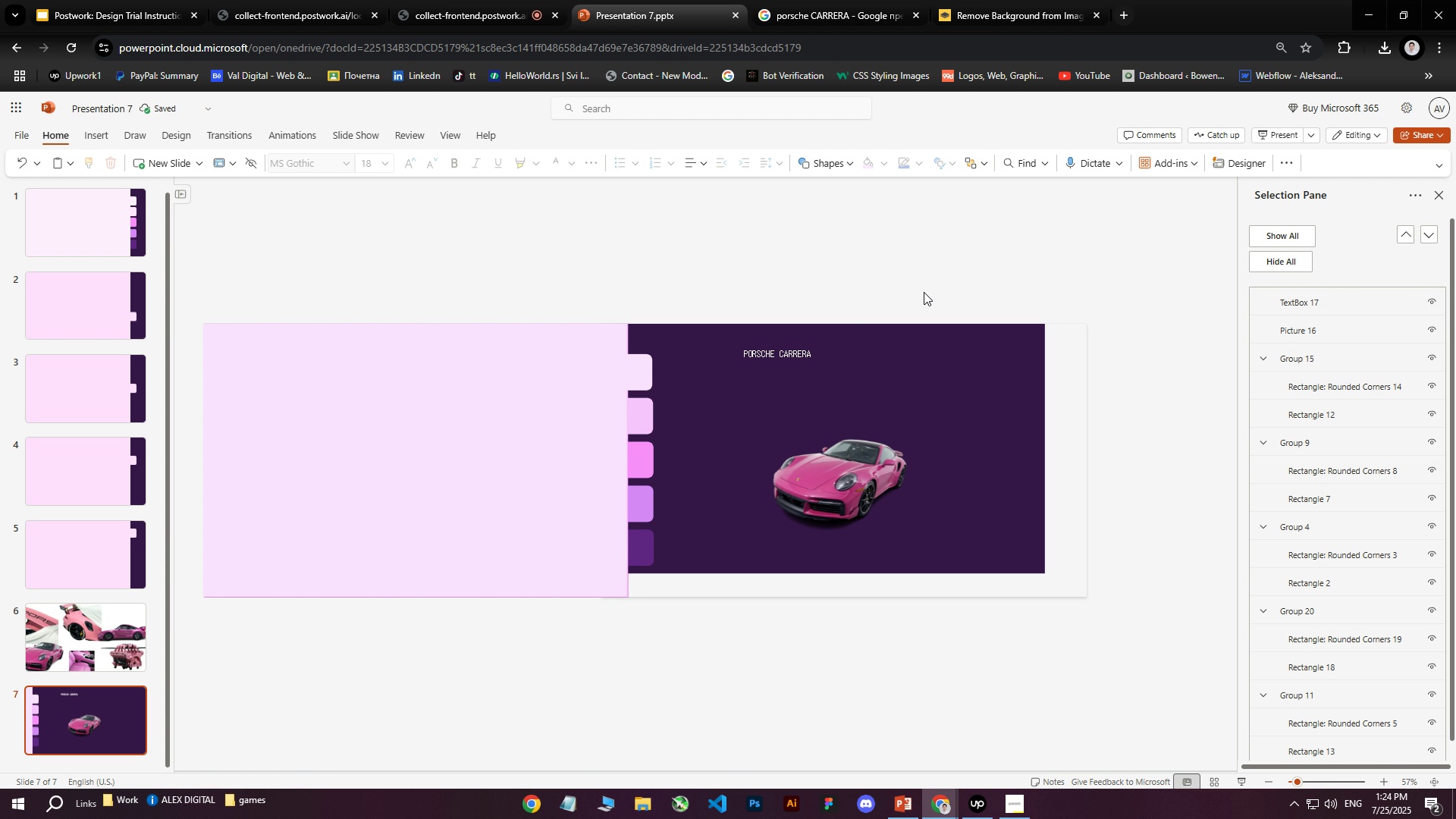 
hold_key(key=ControlLeft, duration=1.53)
scroll: coordinate [968, 334], scroll_direction: up, amount: 14.0
 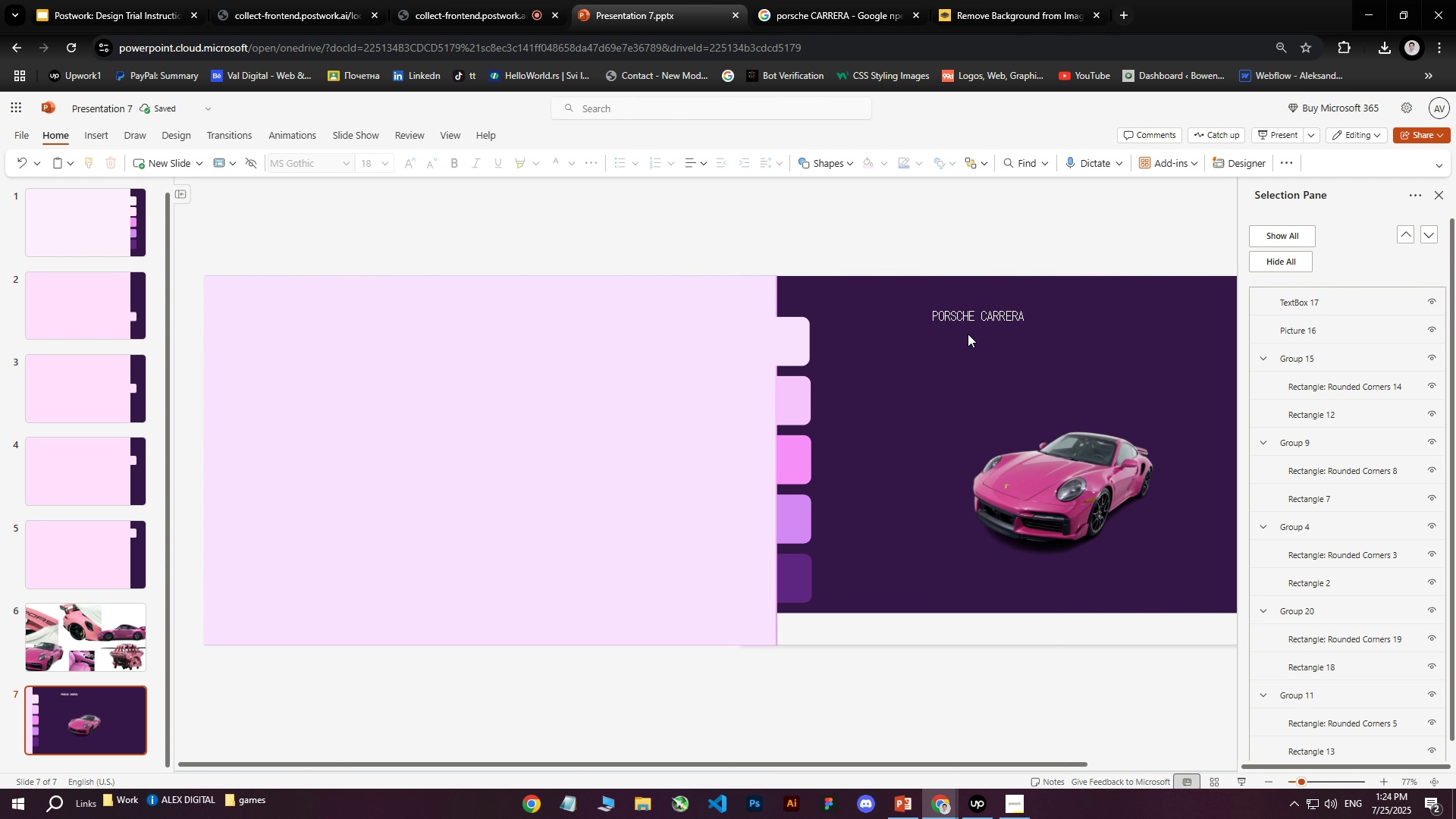 
hold_key(key=ControlLeft, duration=1.34)
scroll: coordinate [968, 334], scroll_direction: down, amount: 13.0
 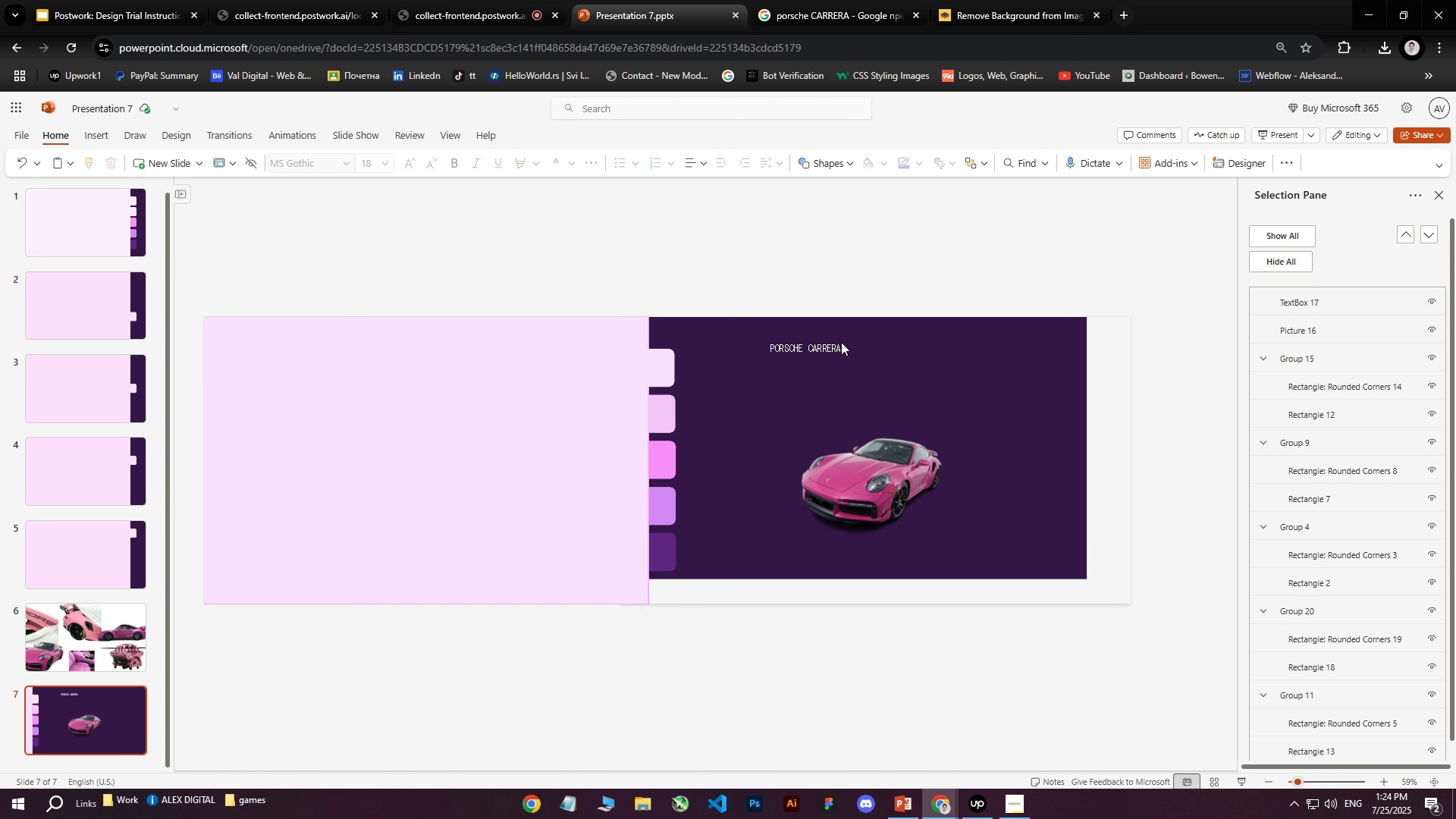 
double_click([836, 347])
 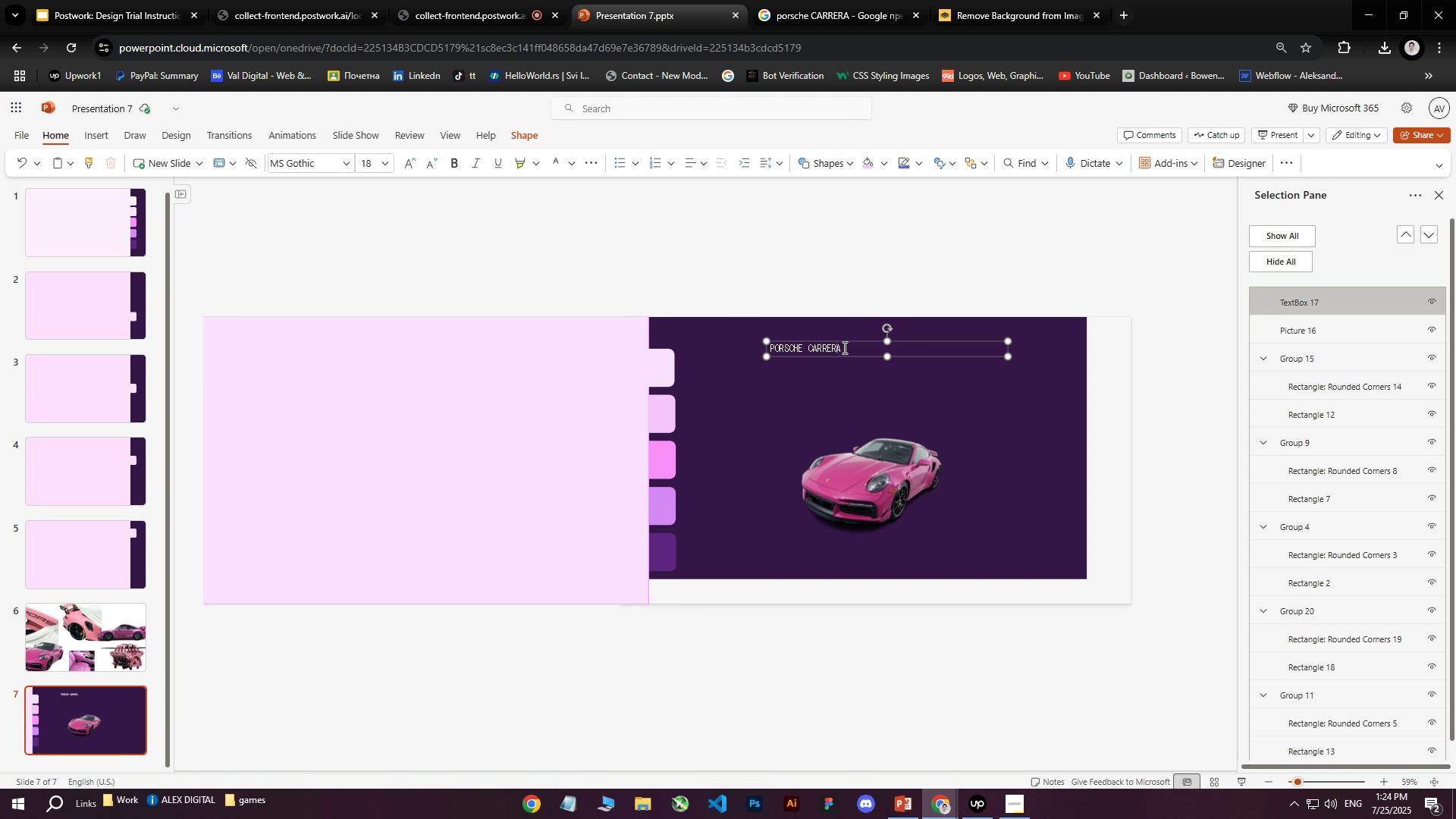 
left_click_drag(start_coordinate=[843, 347], to_coordinate=[631, 345])
 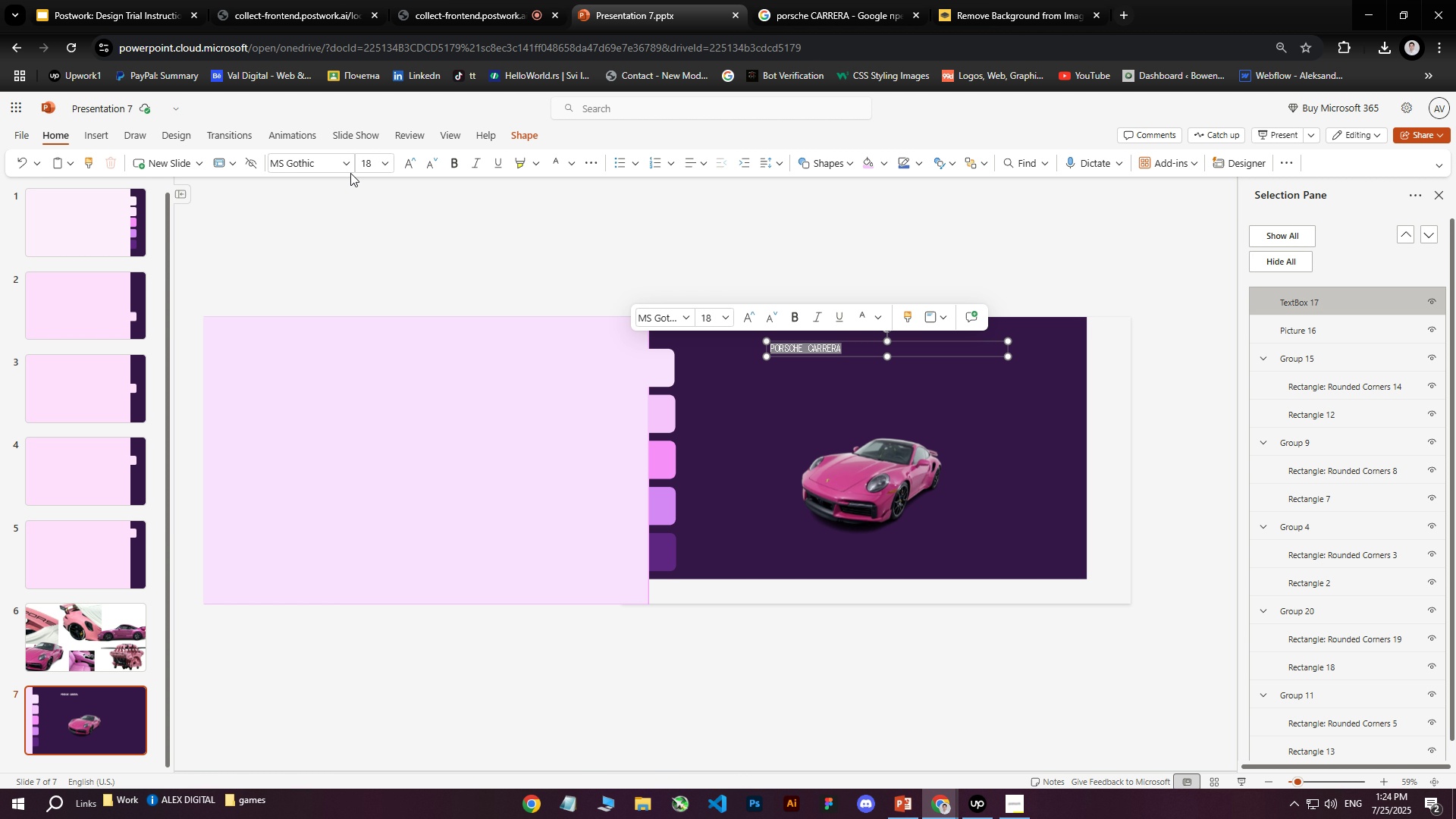 
left_click([349, 168])
 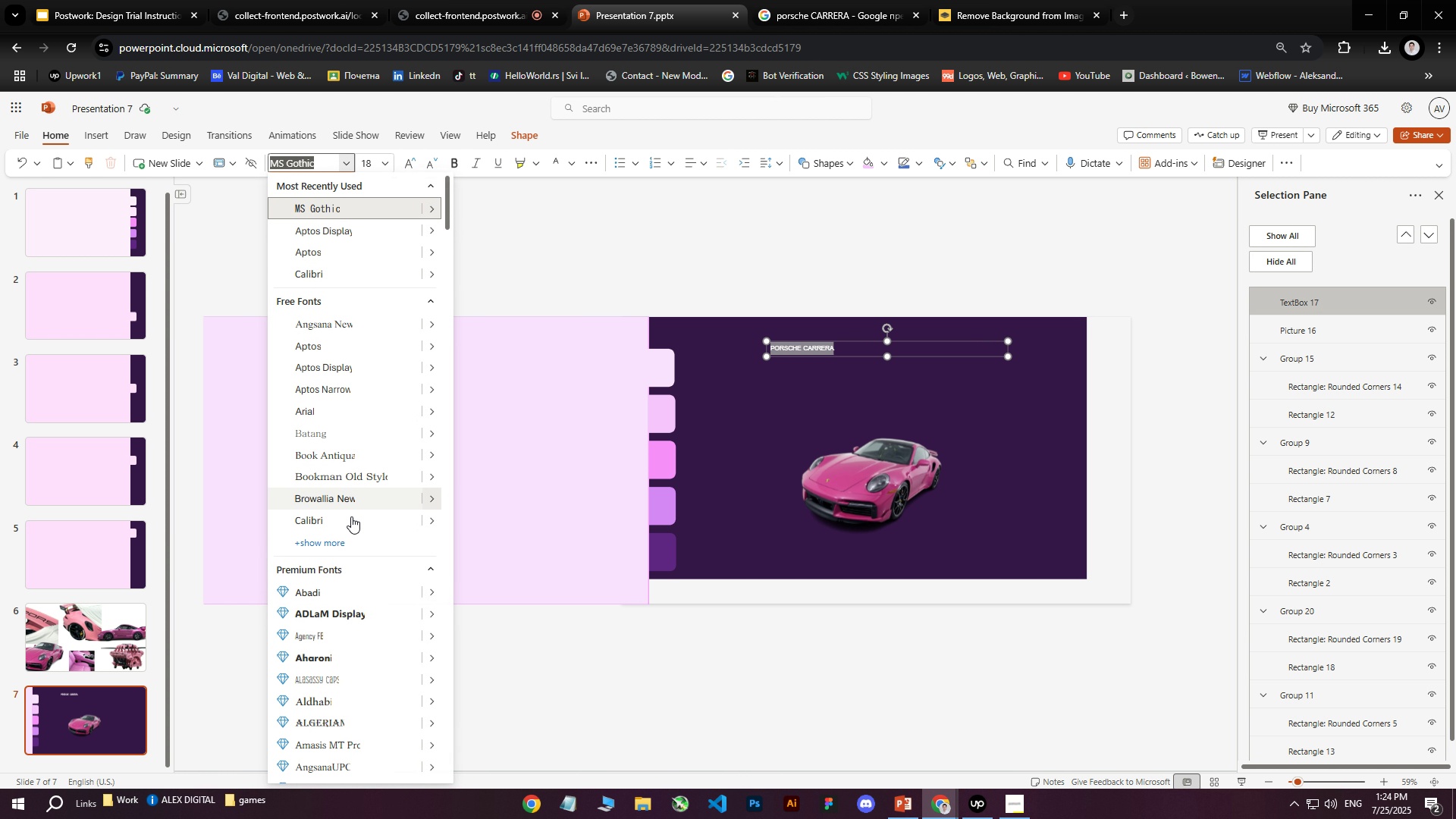 
scroll: coordinate [357, 548], scroll_direction: up, amount: 2.0
 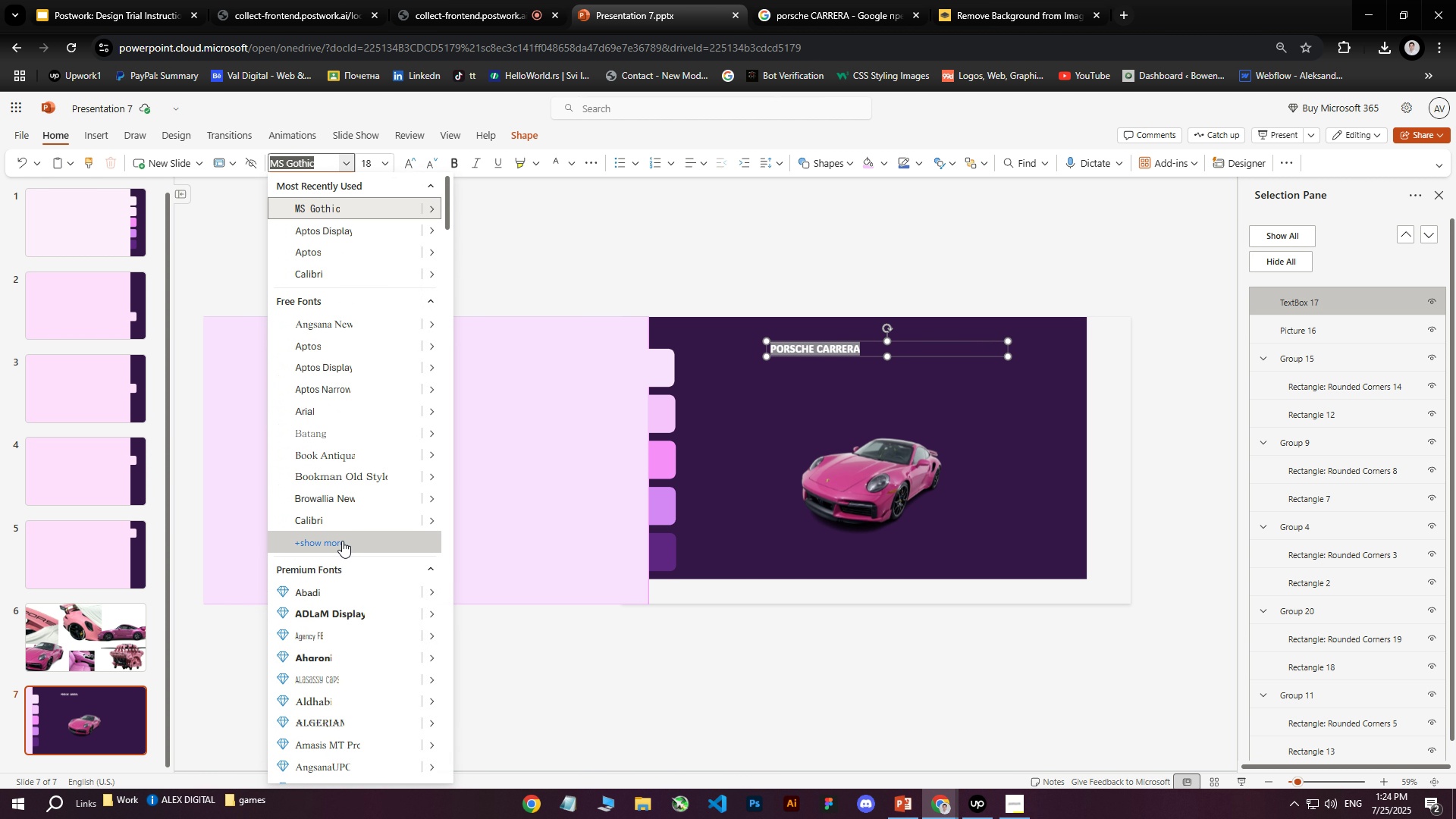 
scroll: coordinate [351, 491], scroll_direction: down, amount: 17.0
 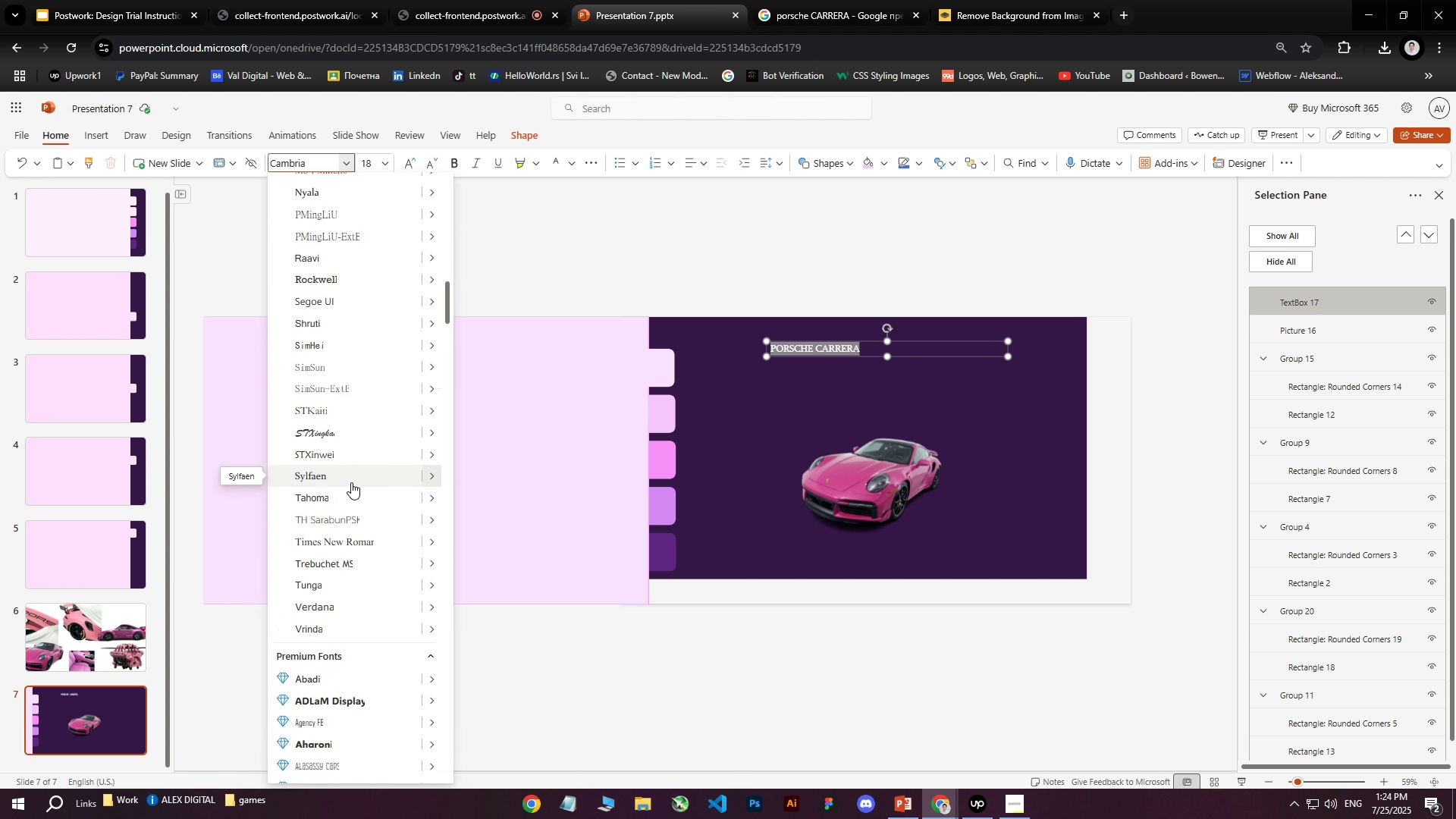 
scroll: coordinate [352, 482], scroll_direction: up, amount: 2.0
 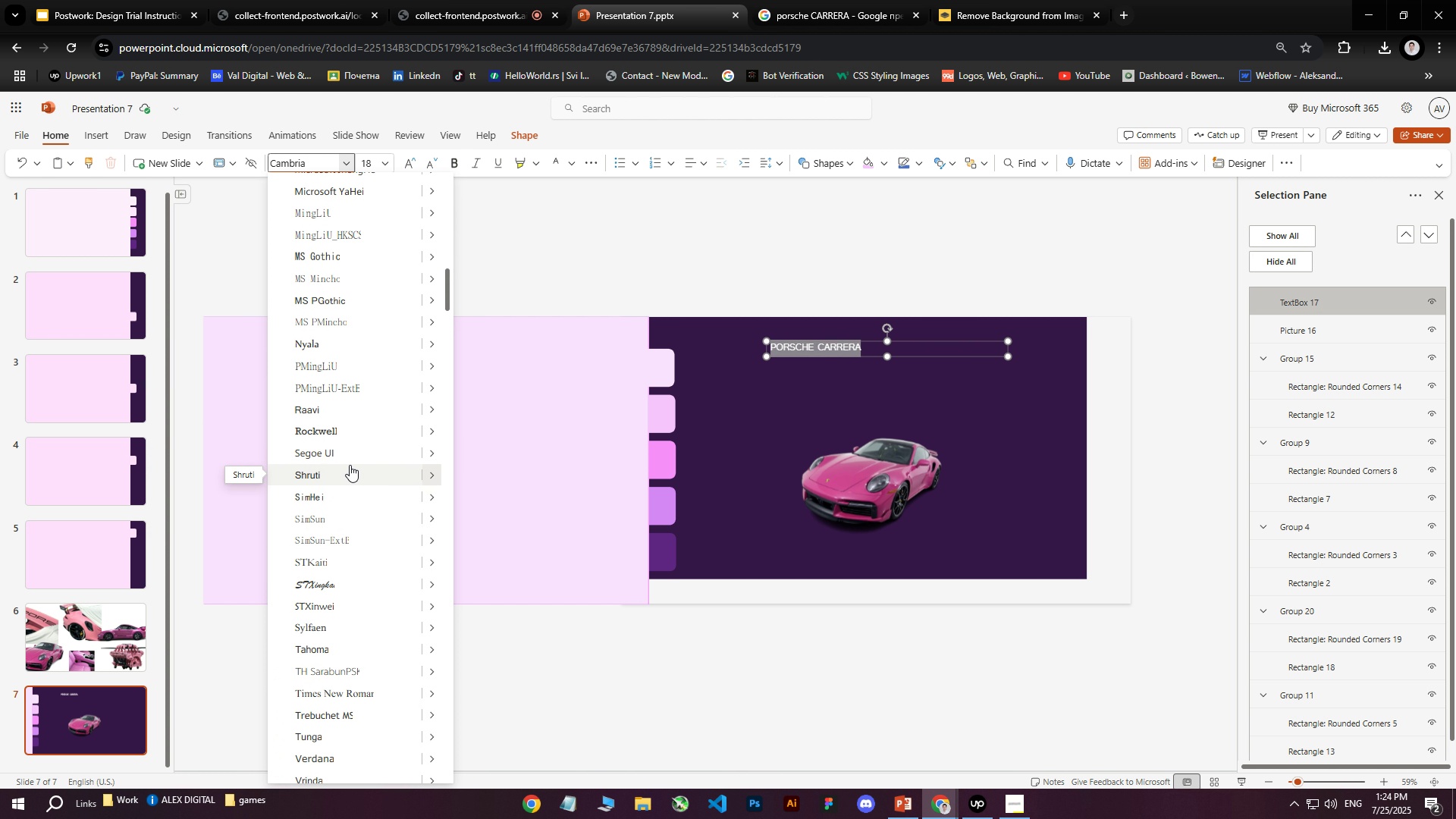 
left_click([339, 430])
 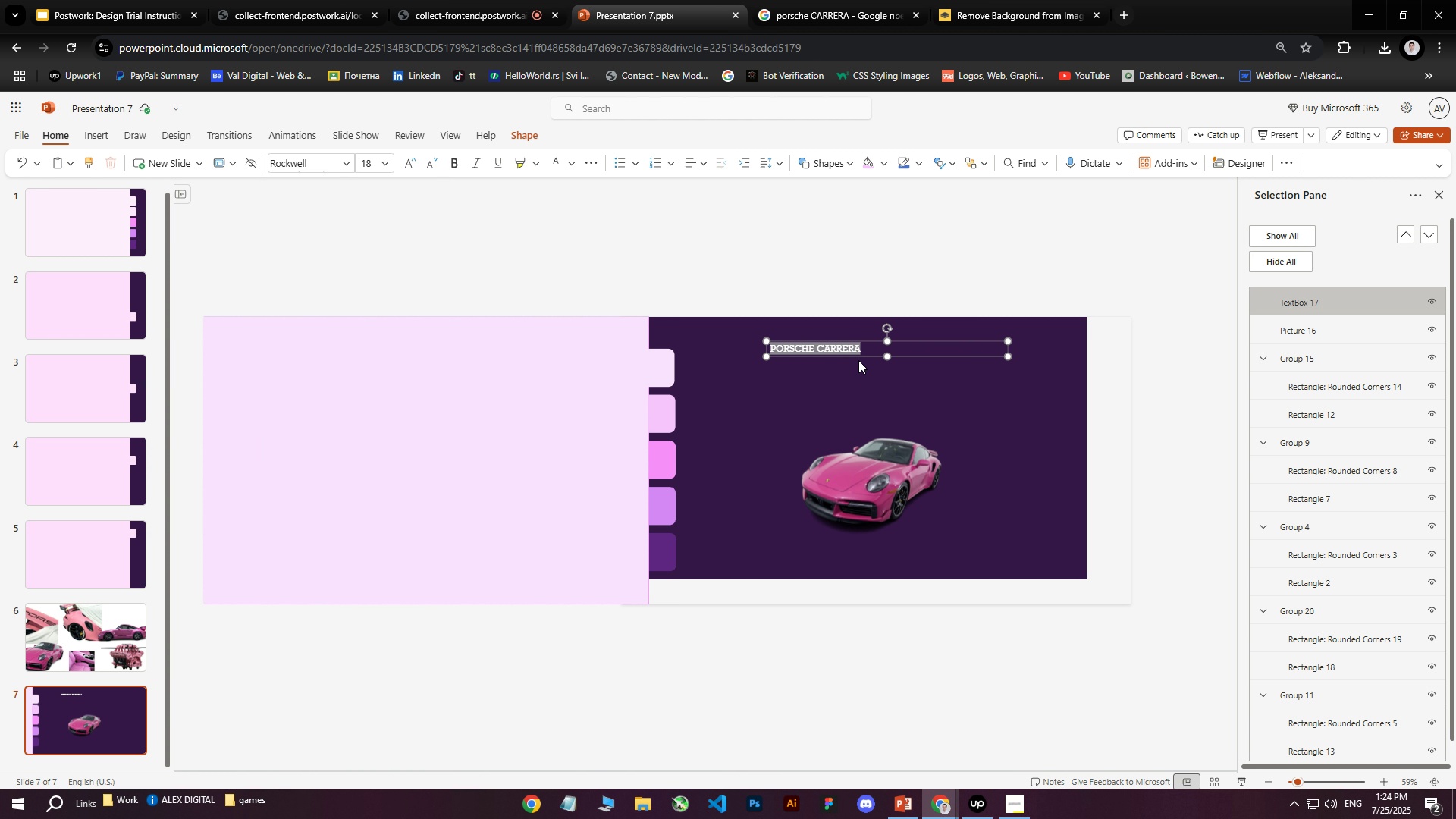 
left_click([873, 347])
 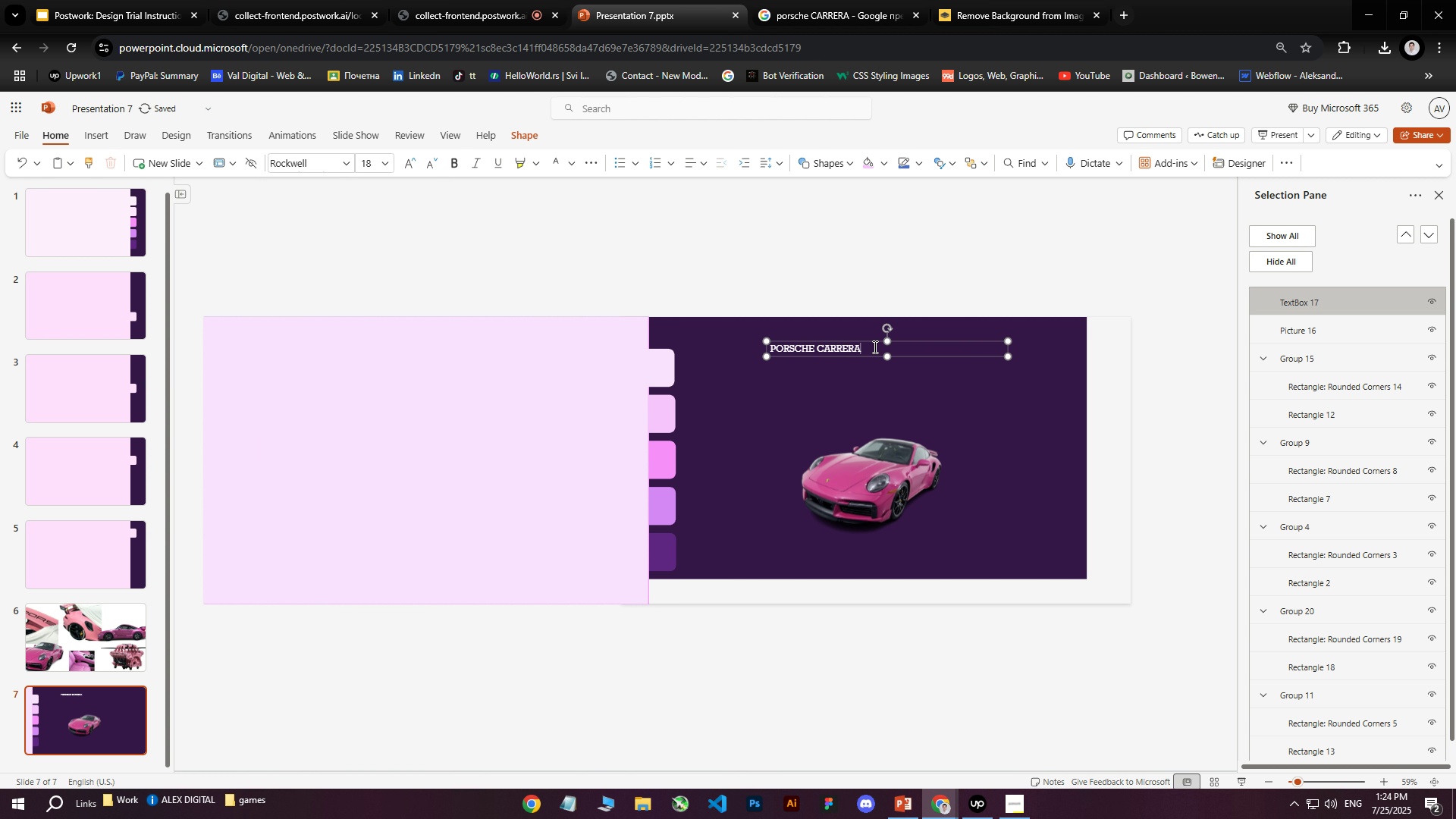 
left_click_drag(start_coordinate=[874, 347], to_coordinate=[733, 347])
 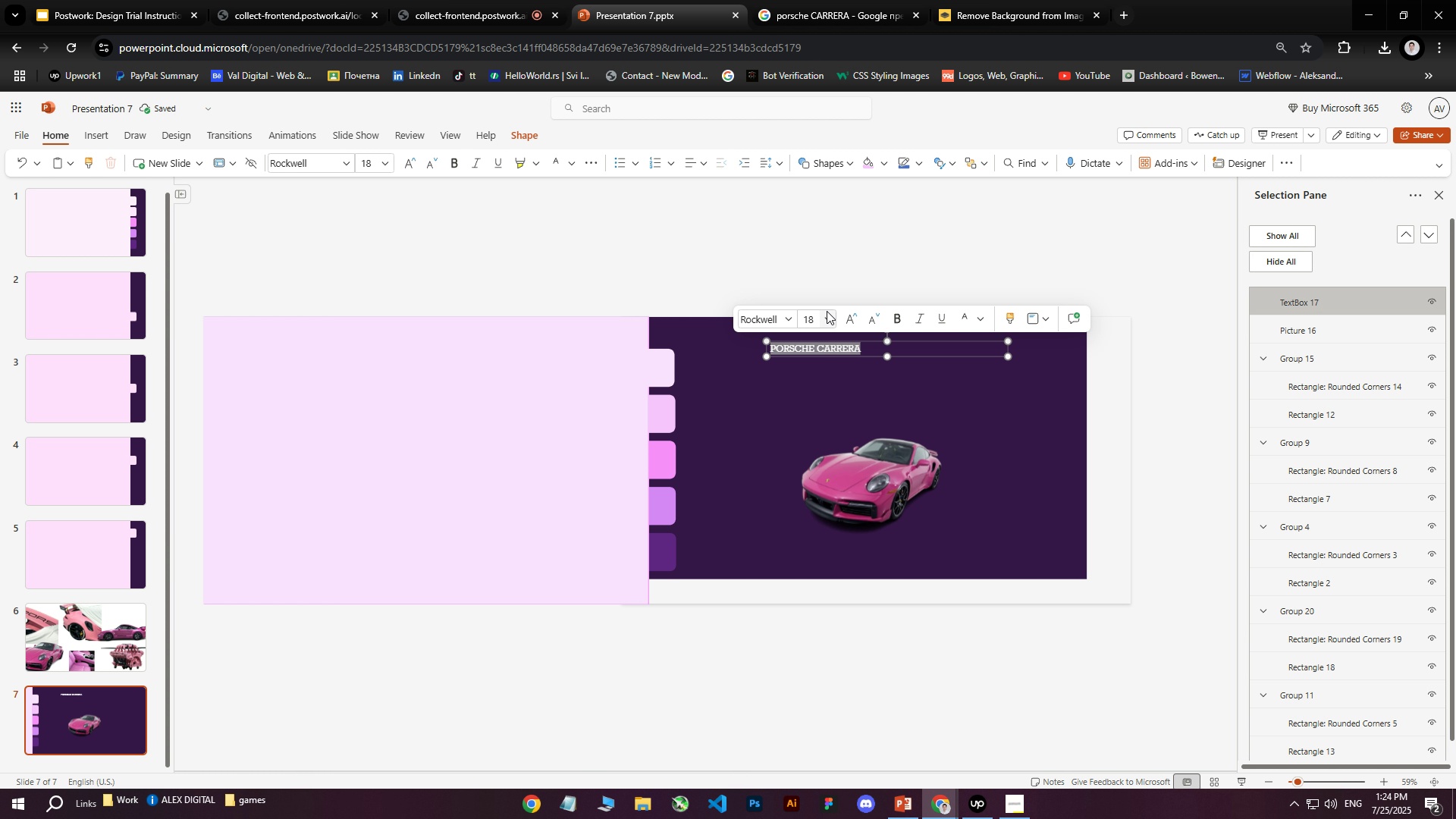 
left_click([789, 320])
 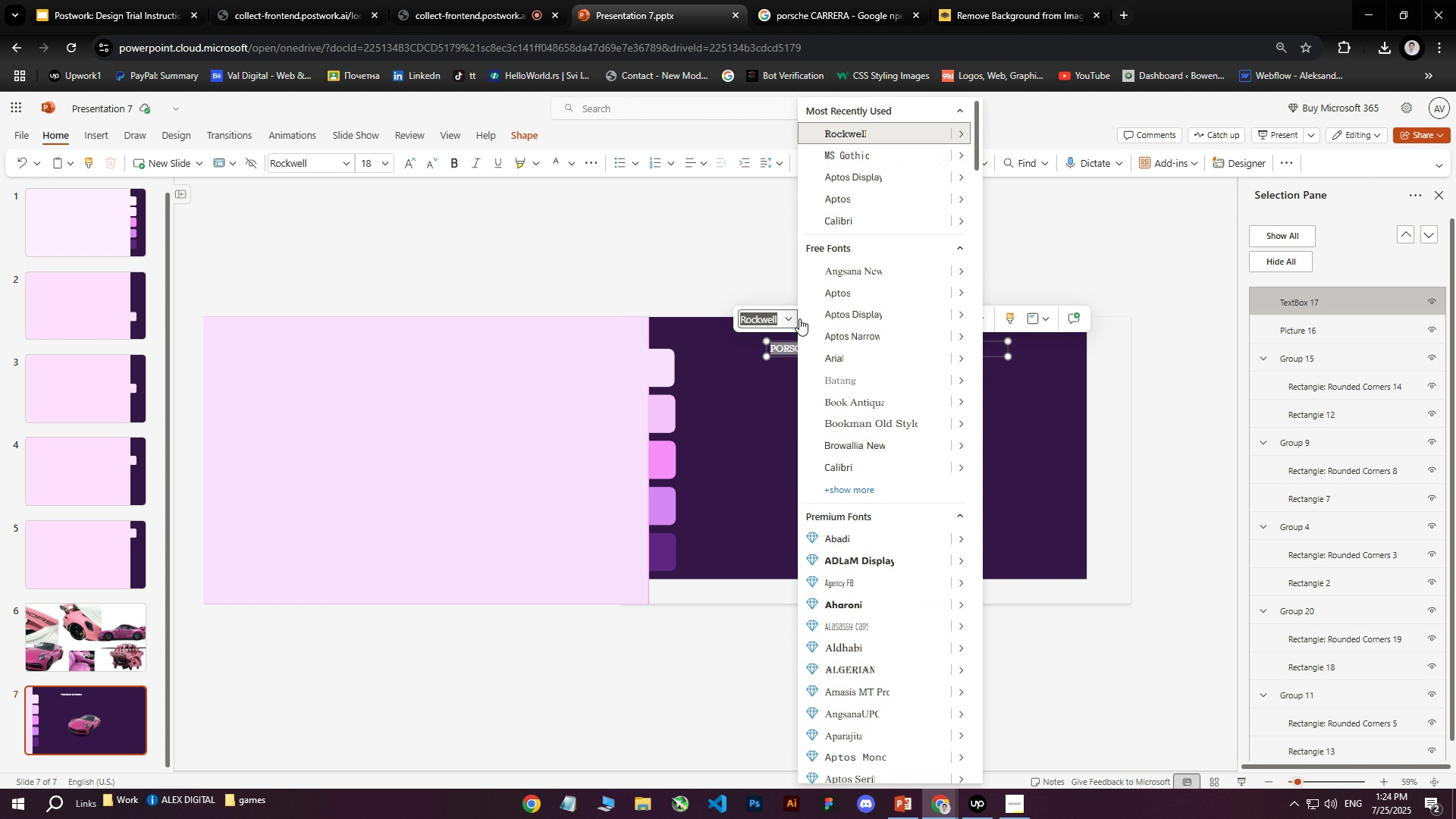 
scroll: coordinate [871, 375], scroll_direction: up, amount: 1.0
 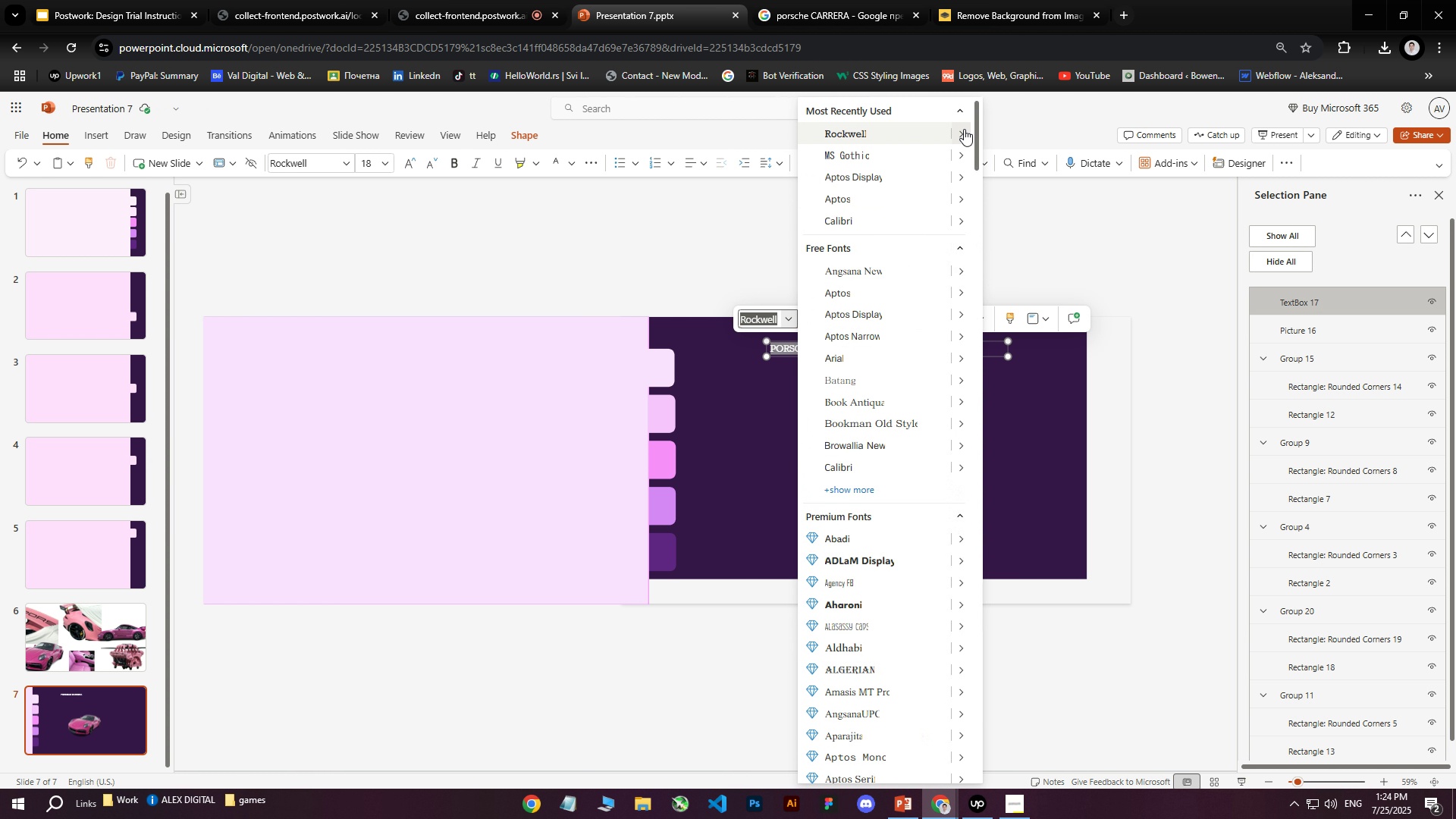 
left_click([964, 129])
 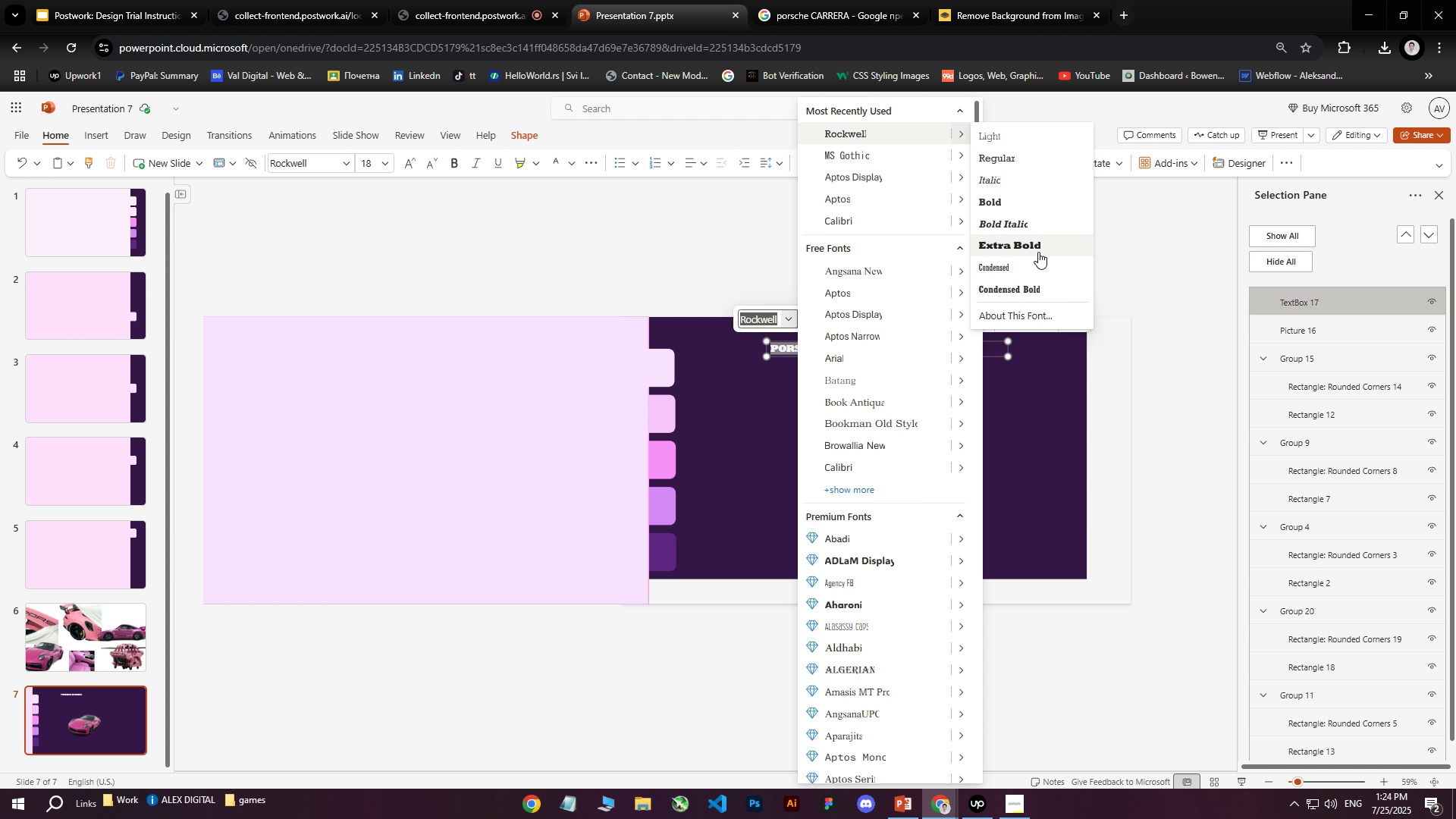 
left_click([1037, 249])
 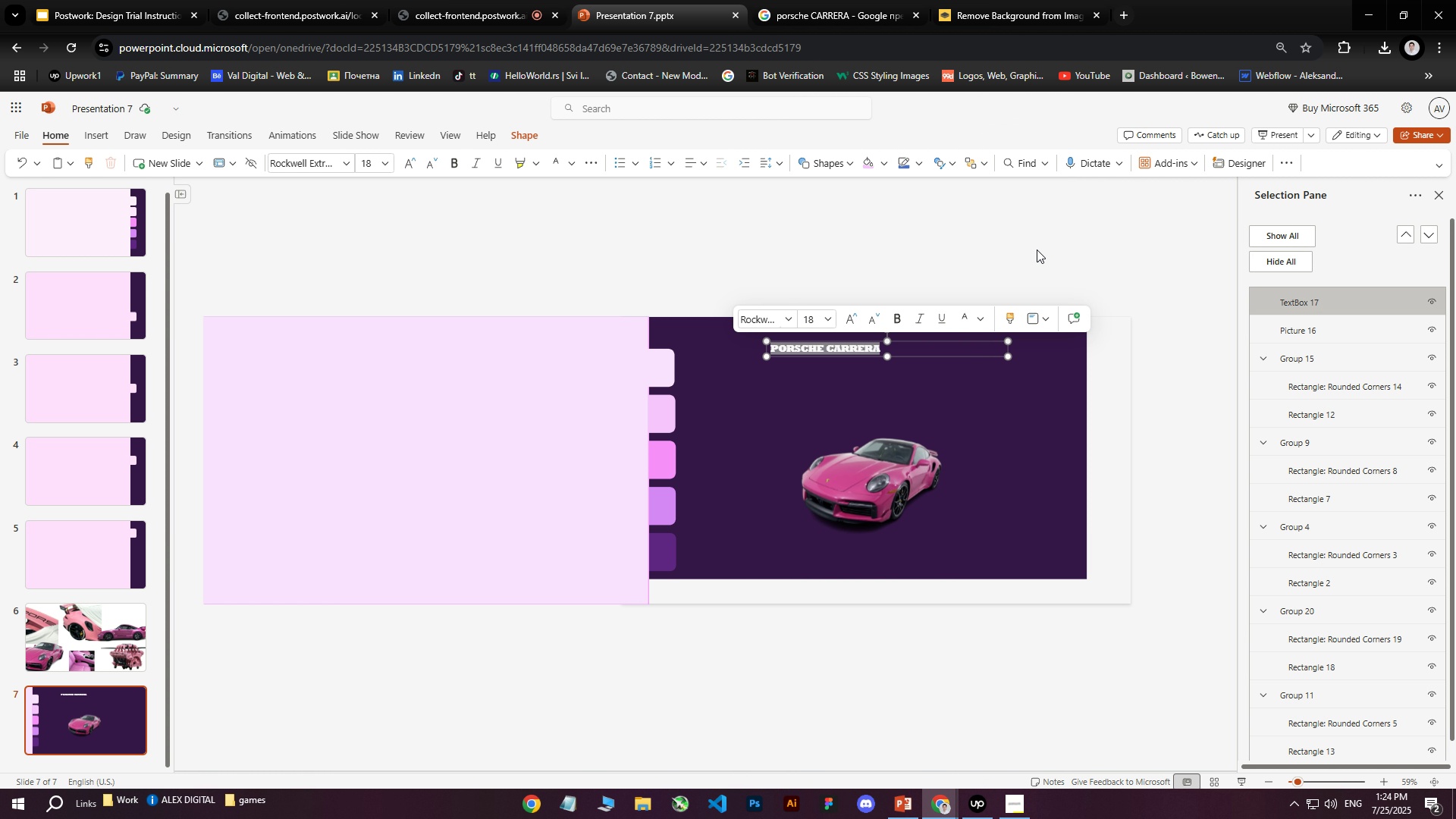 
left_click([1037, 249])
 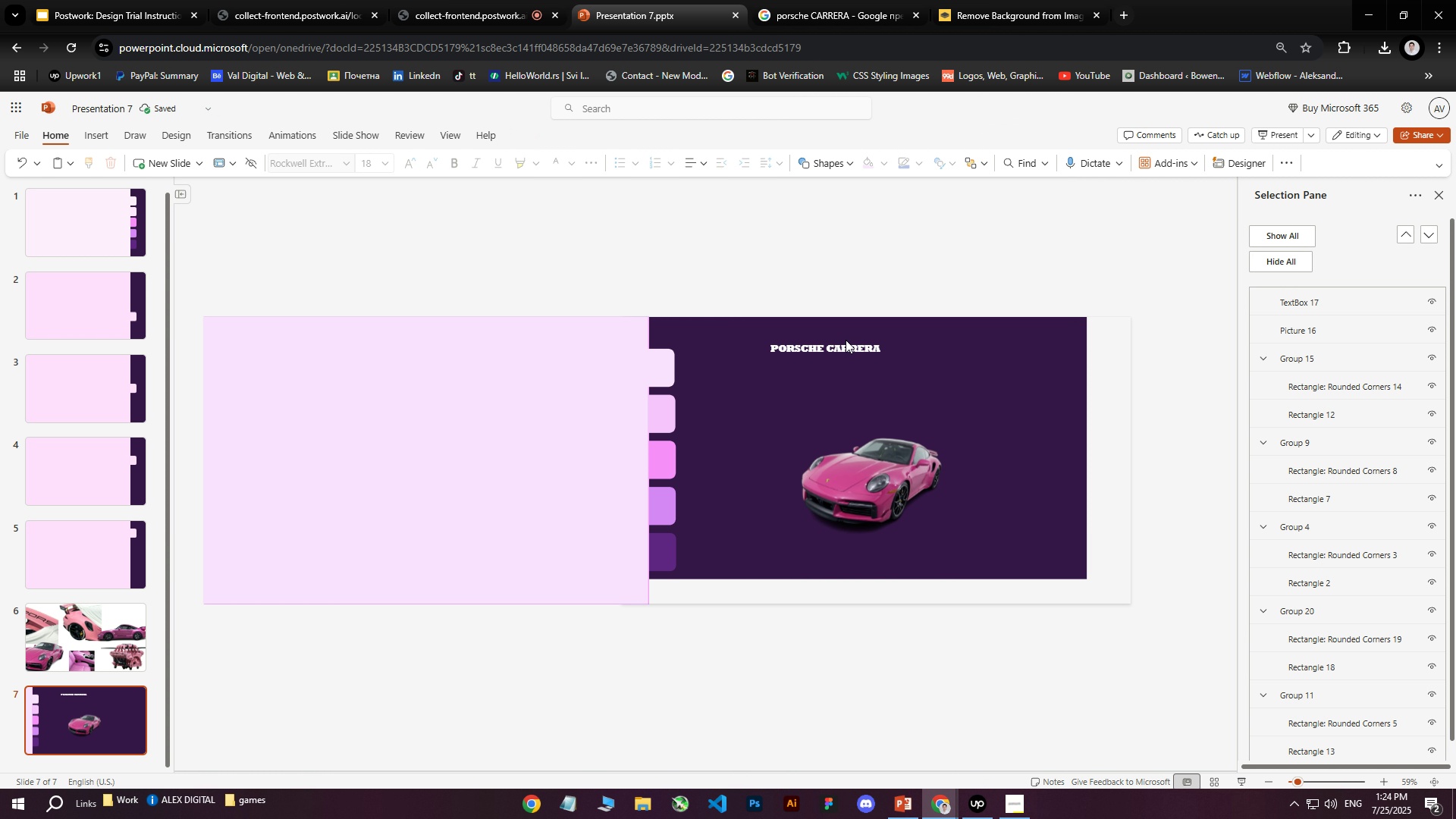 
left_click([840, 344])
 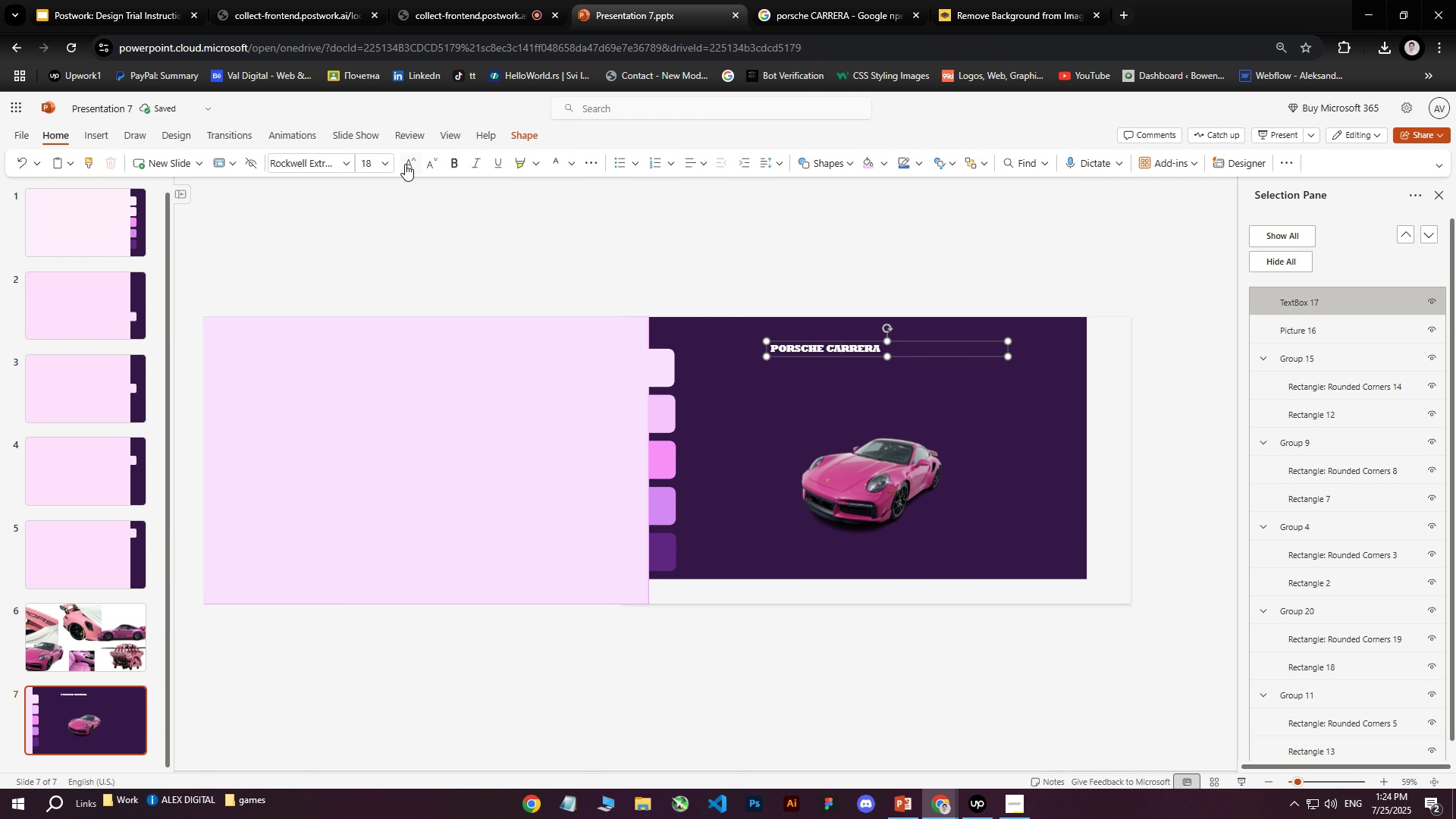 
left_click([388, 166])
 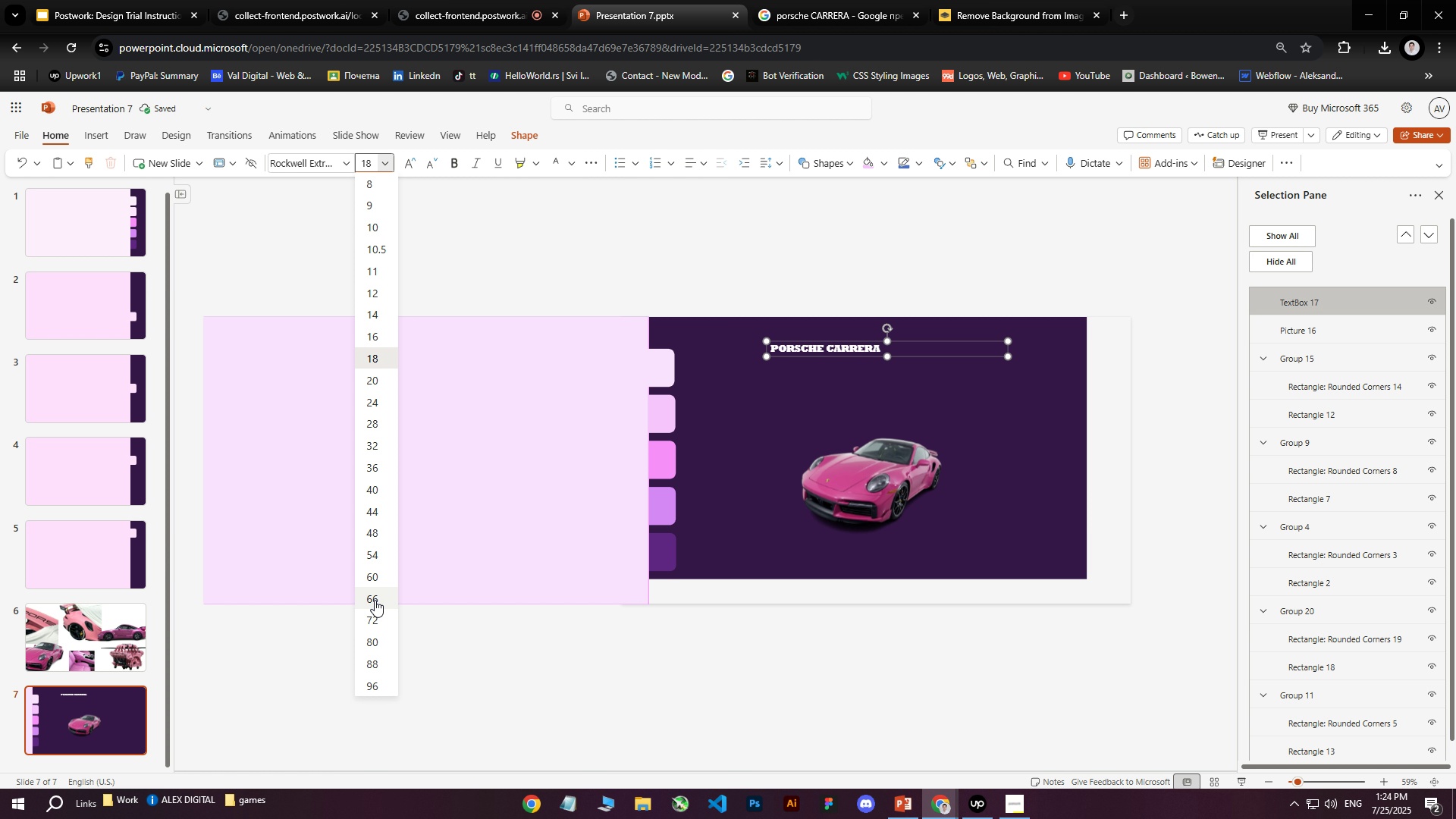 
left_click([375, 601])
 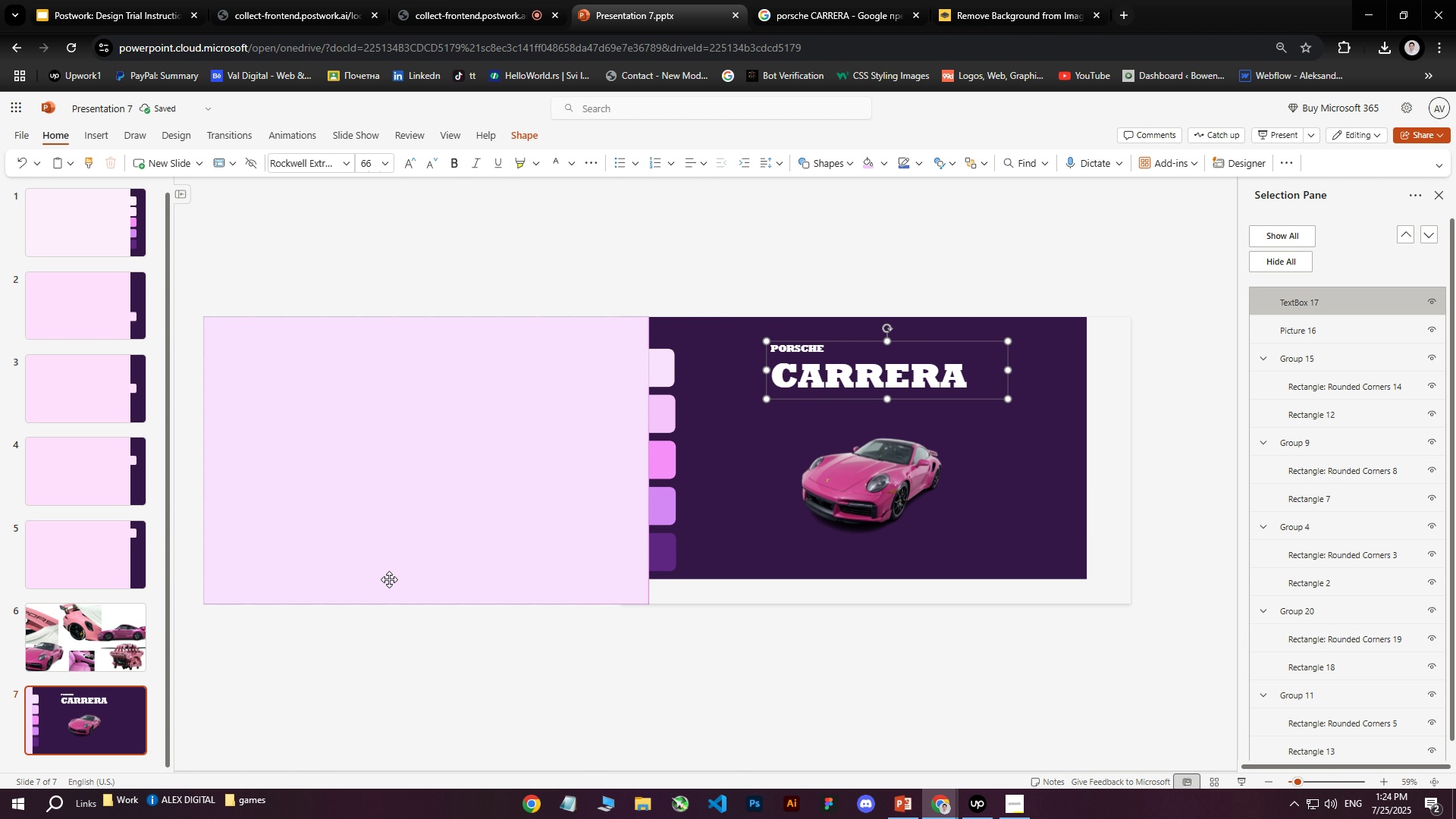 
left_click([868, 337])
 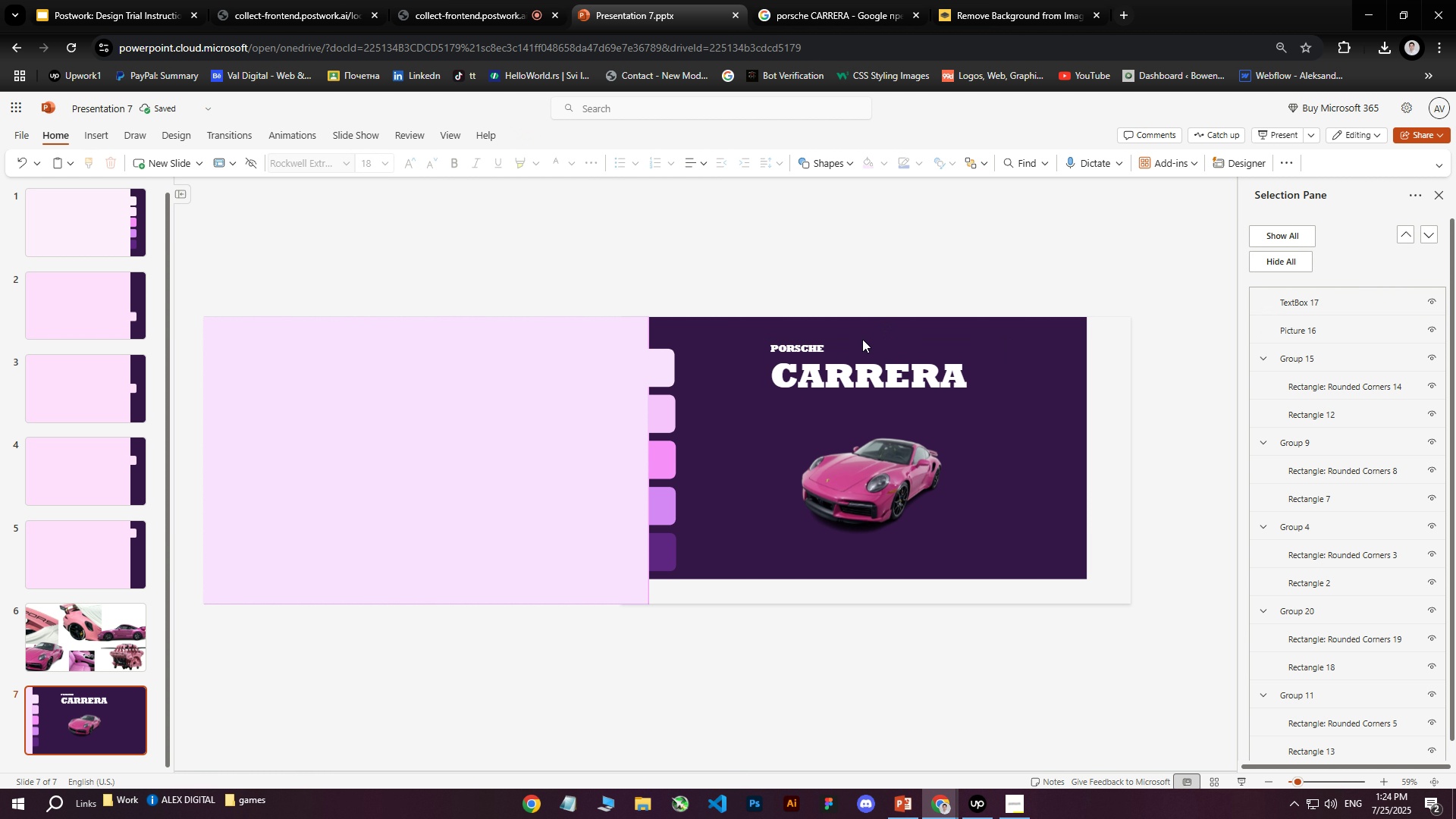 
double_click([858, 350])
 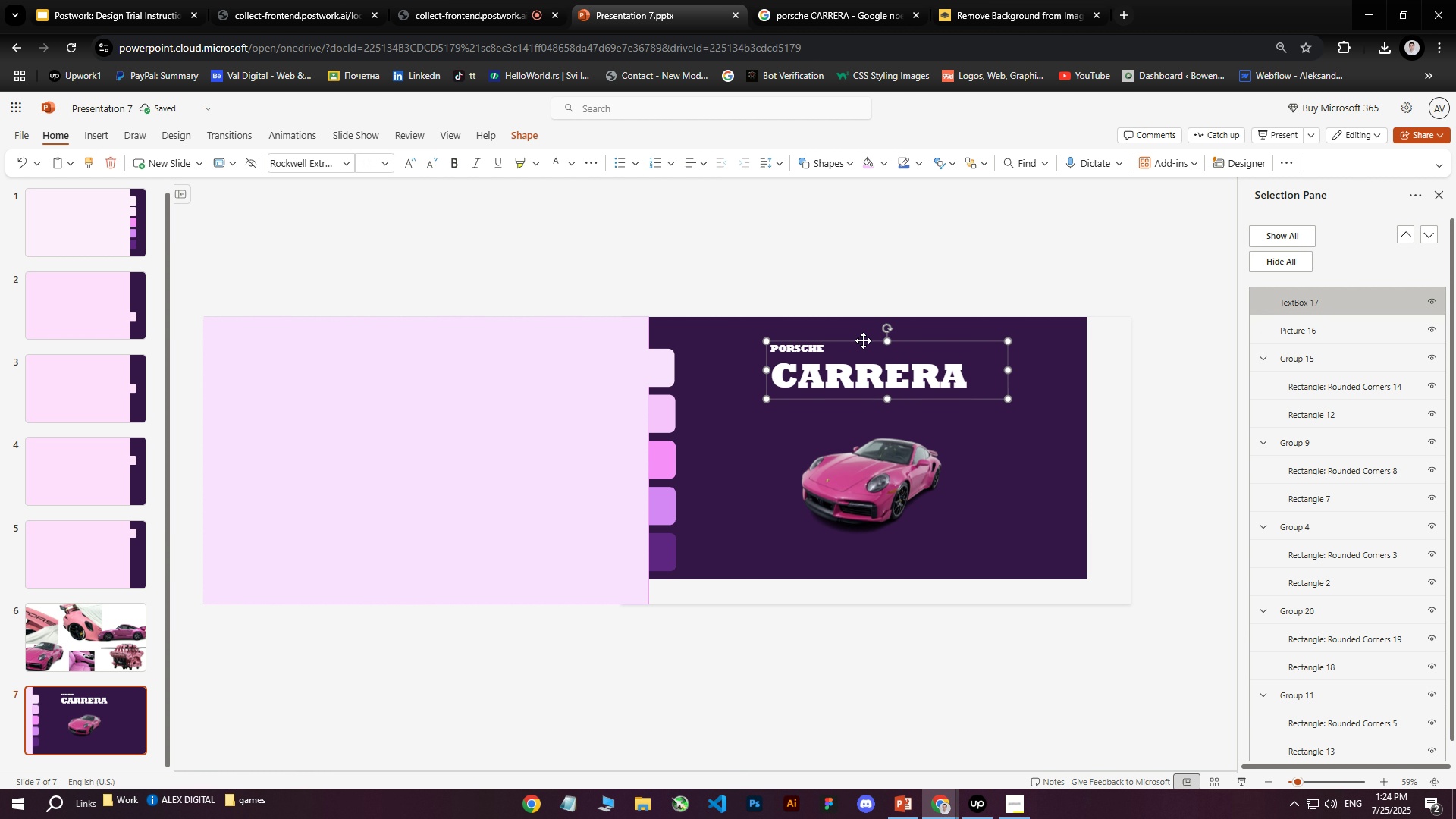 
left_click([863, 340])
 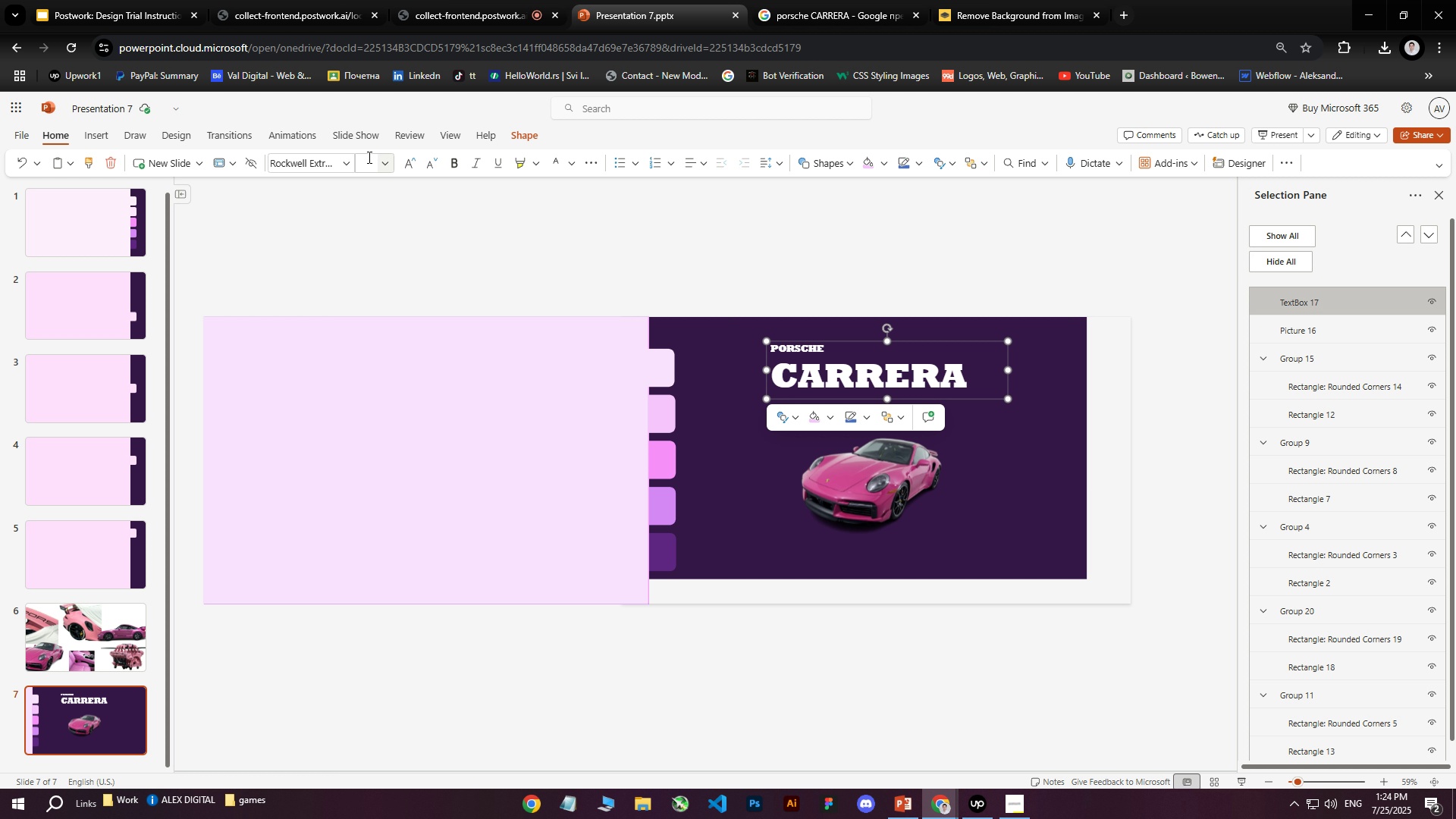 
left_click([384, 162])
 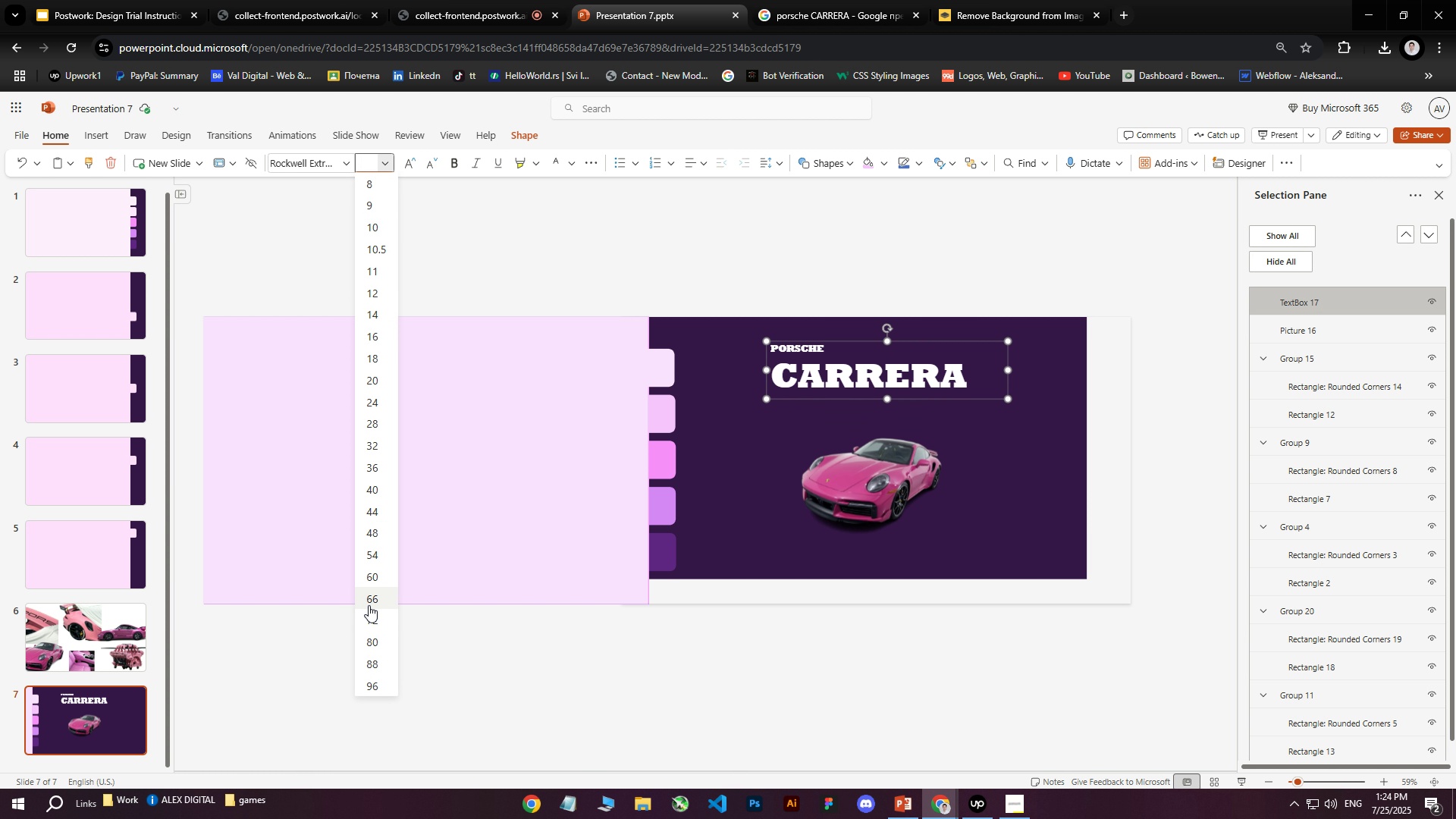 
left_click([370, 616])
 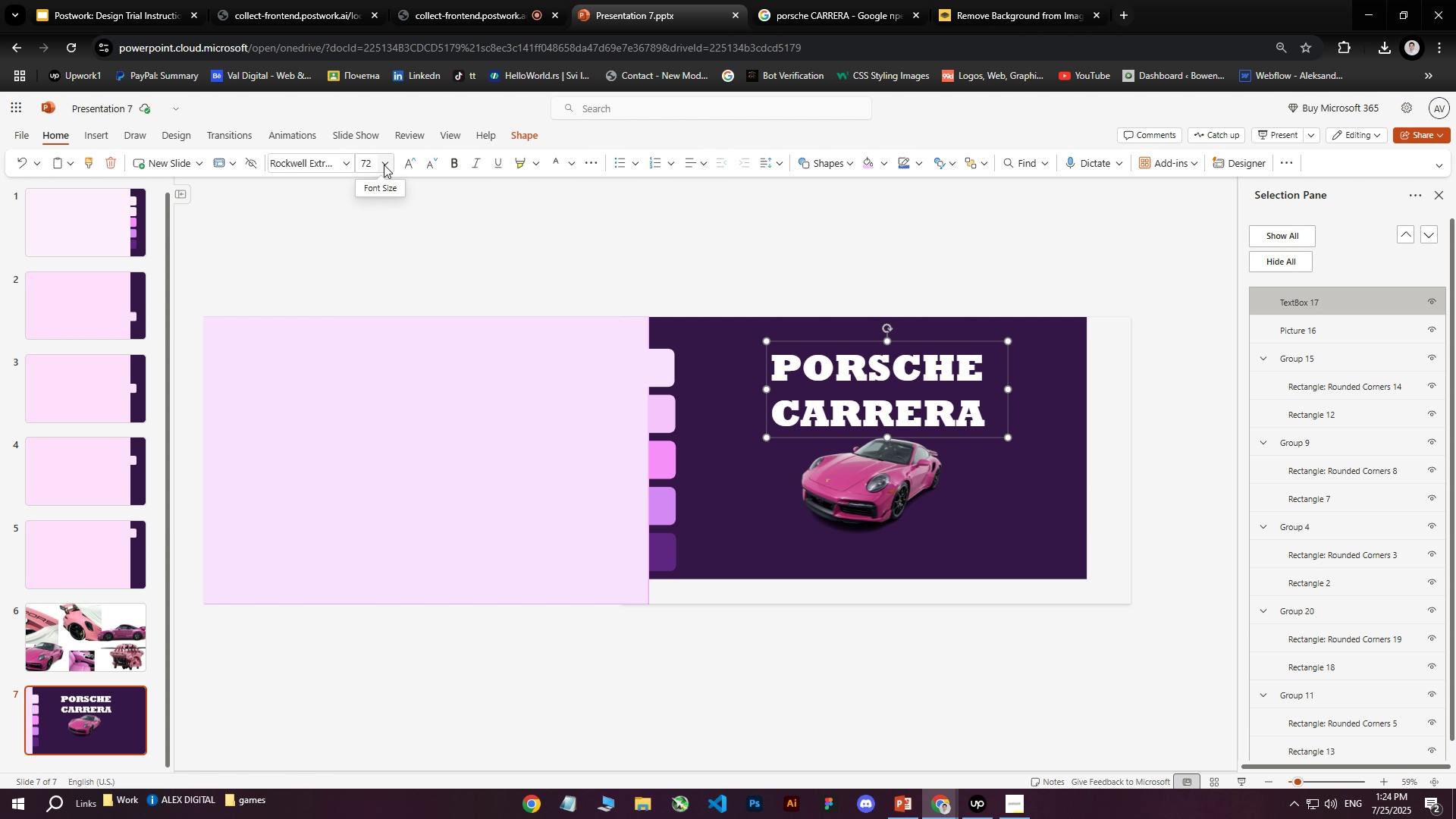 
left_click([384, 165])
 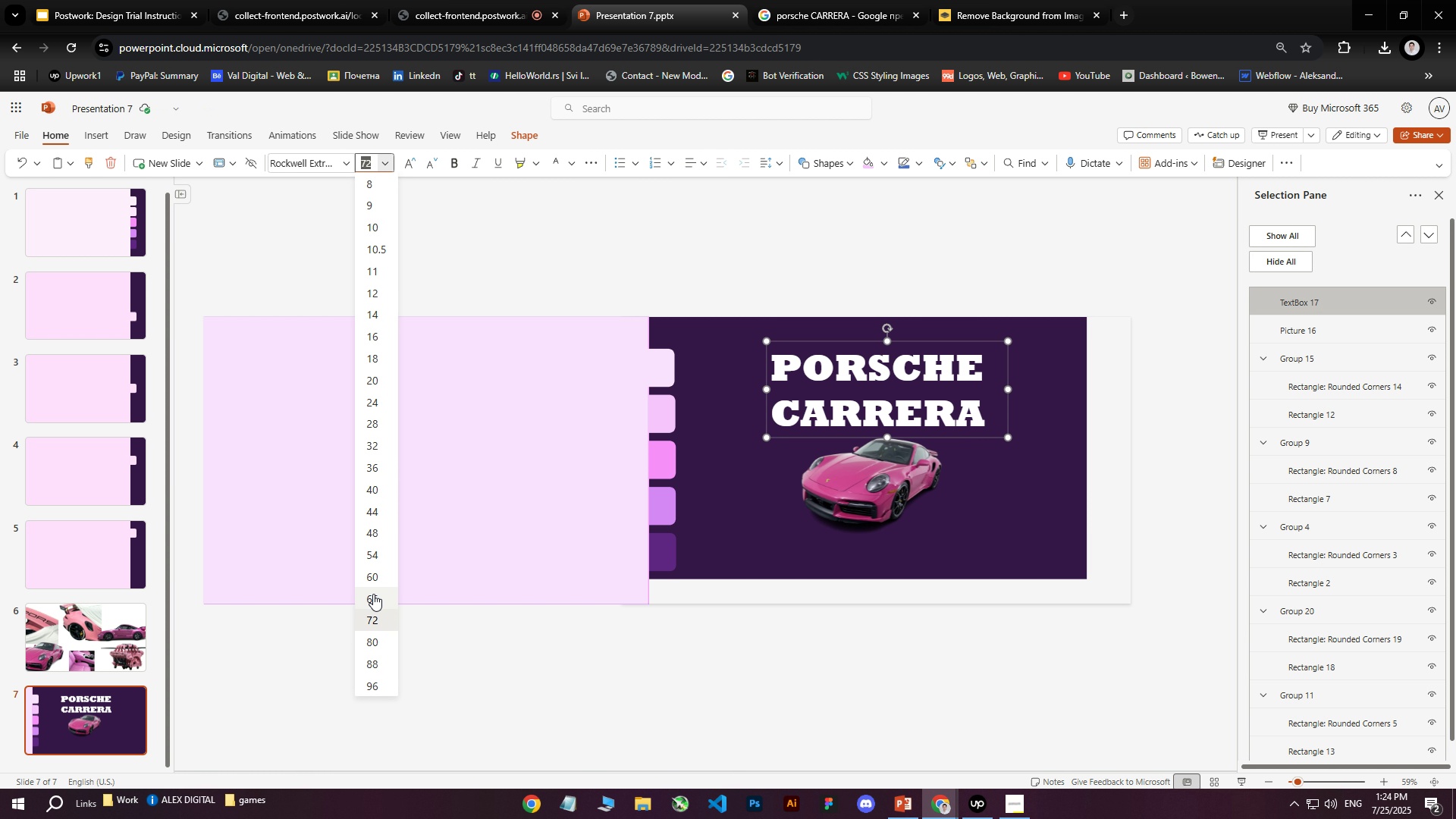 
left_click([373, 594])
 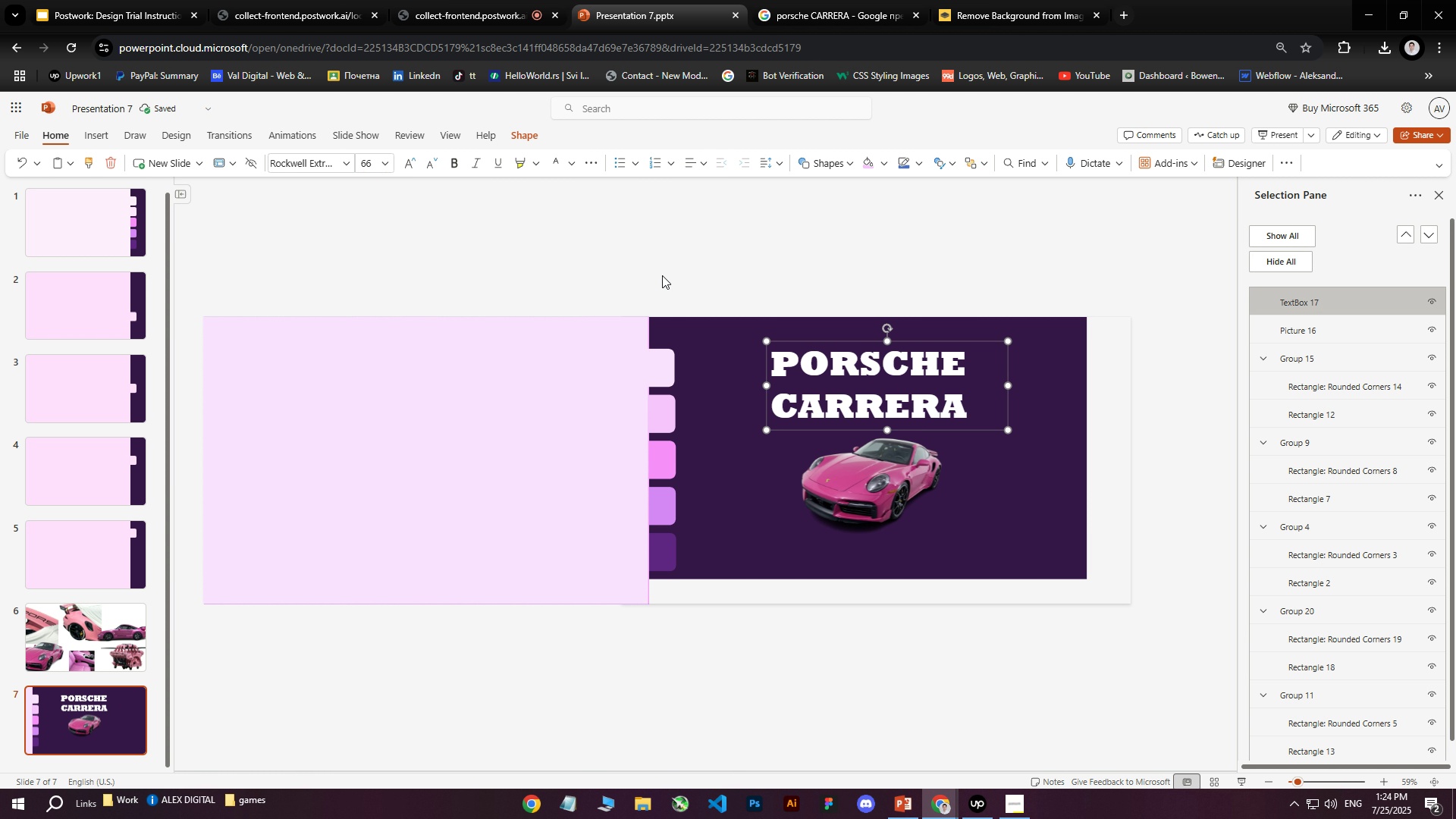 
left_click([666, 261])
 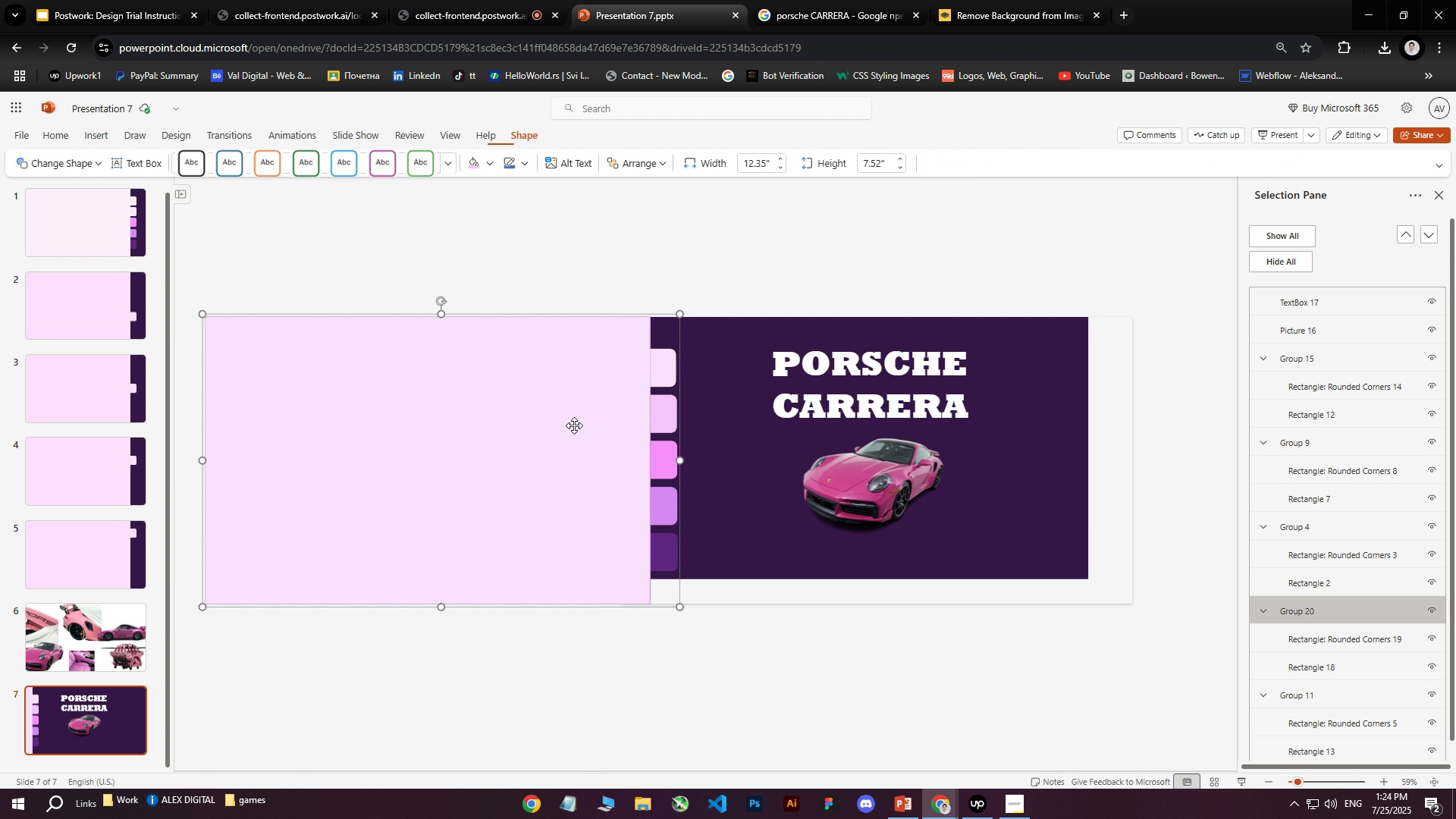 
wait(11.42)
 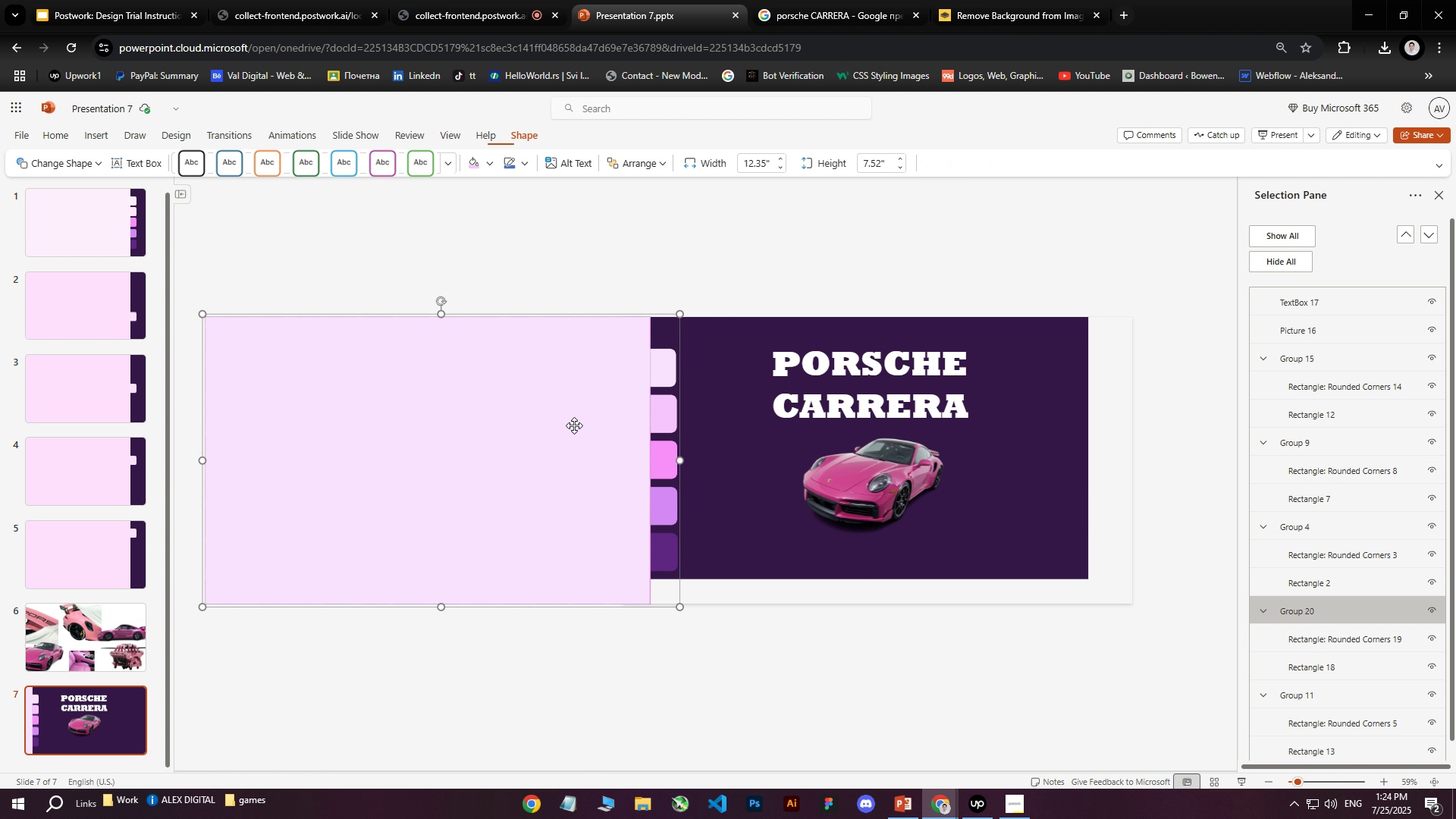 
double_click([667, 417])
 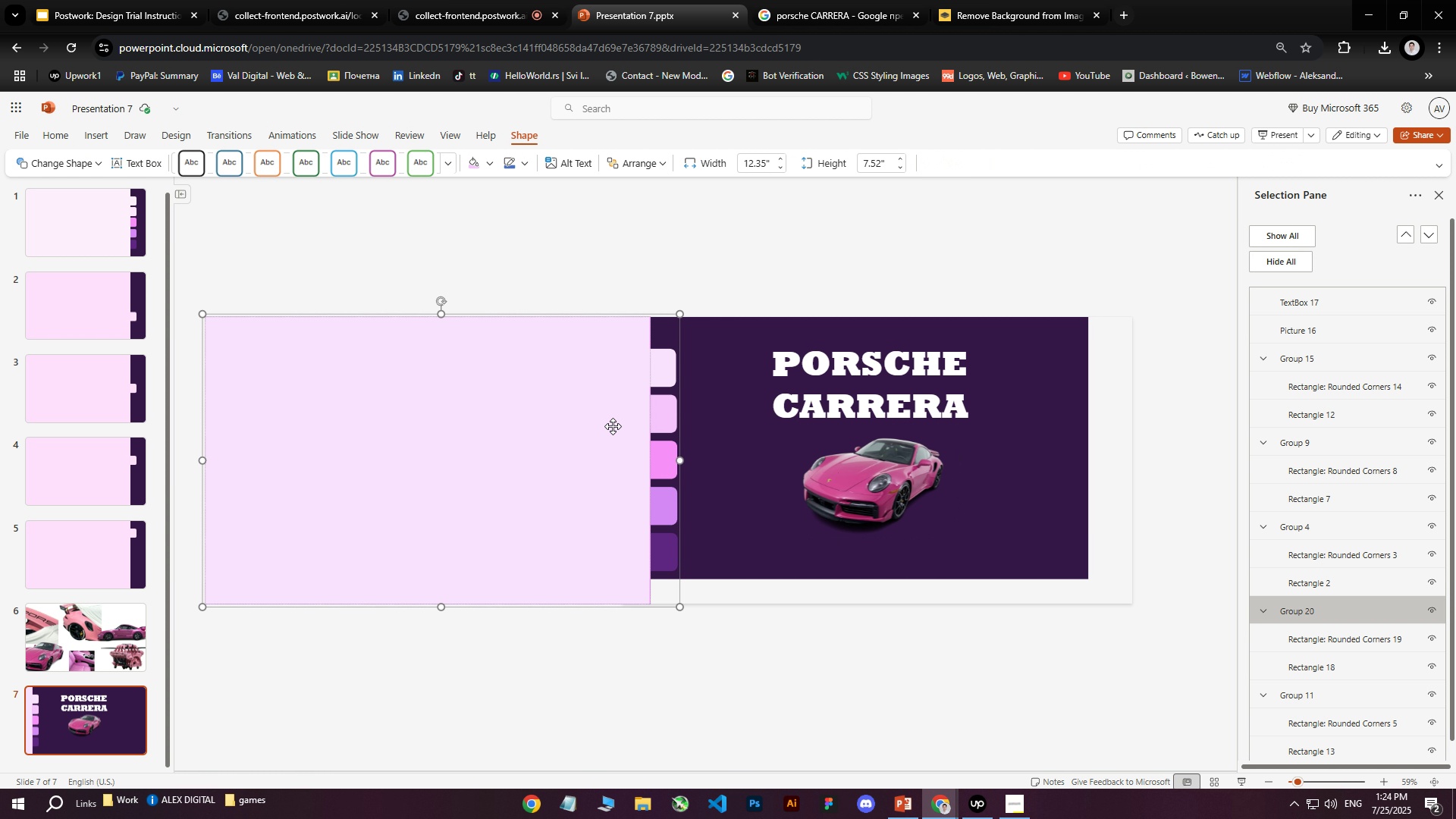 
left_click([574, 425])
 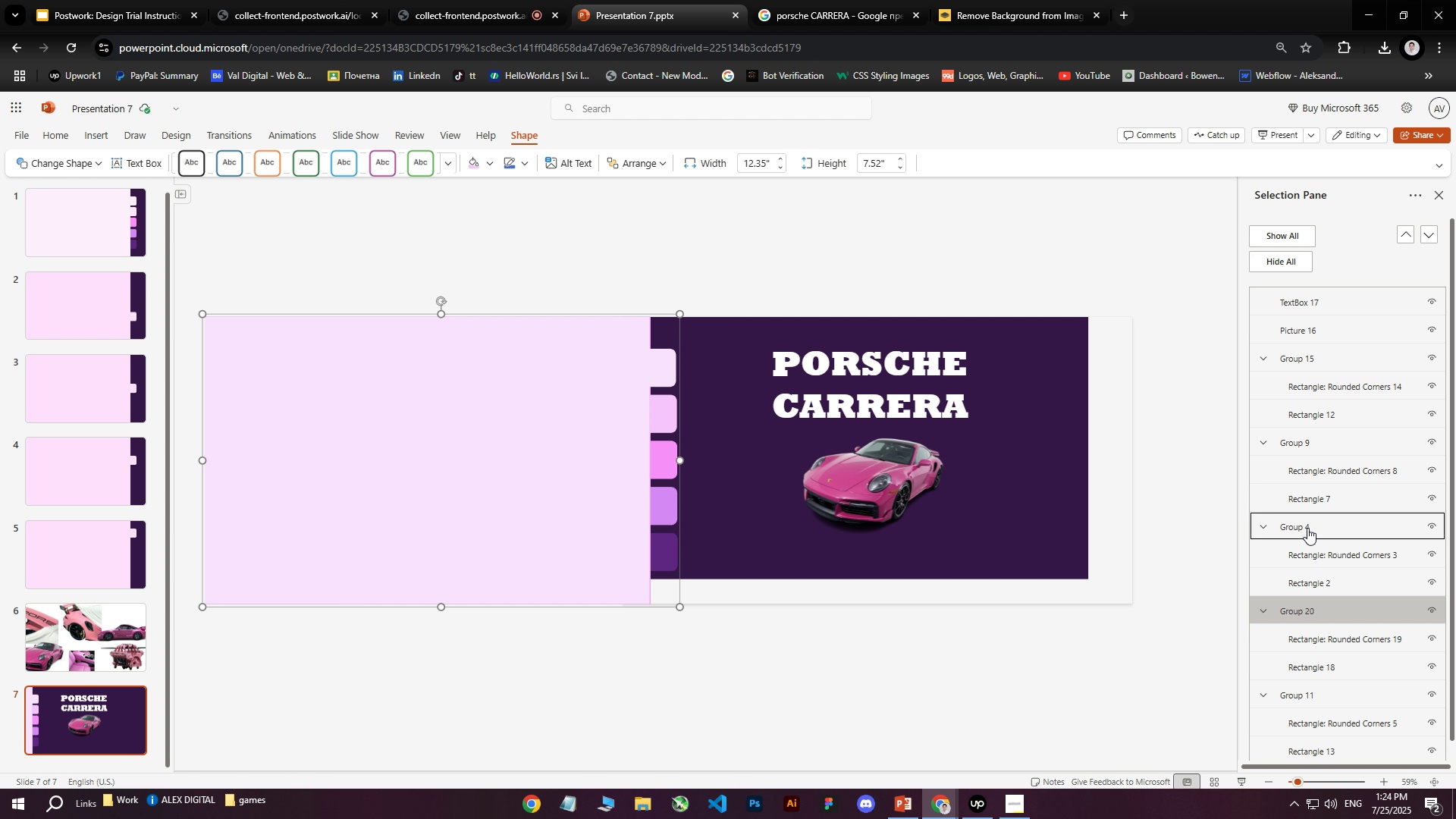 
double_click([1304, 442])
 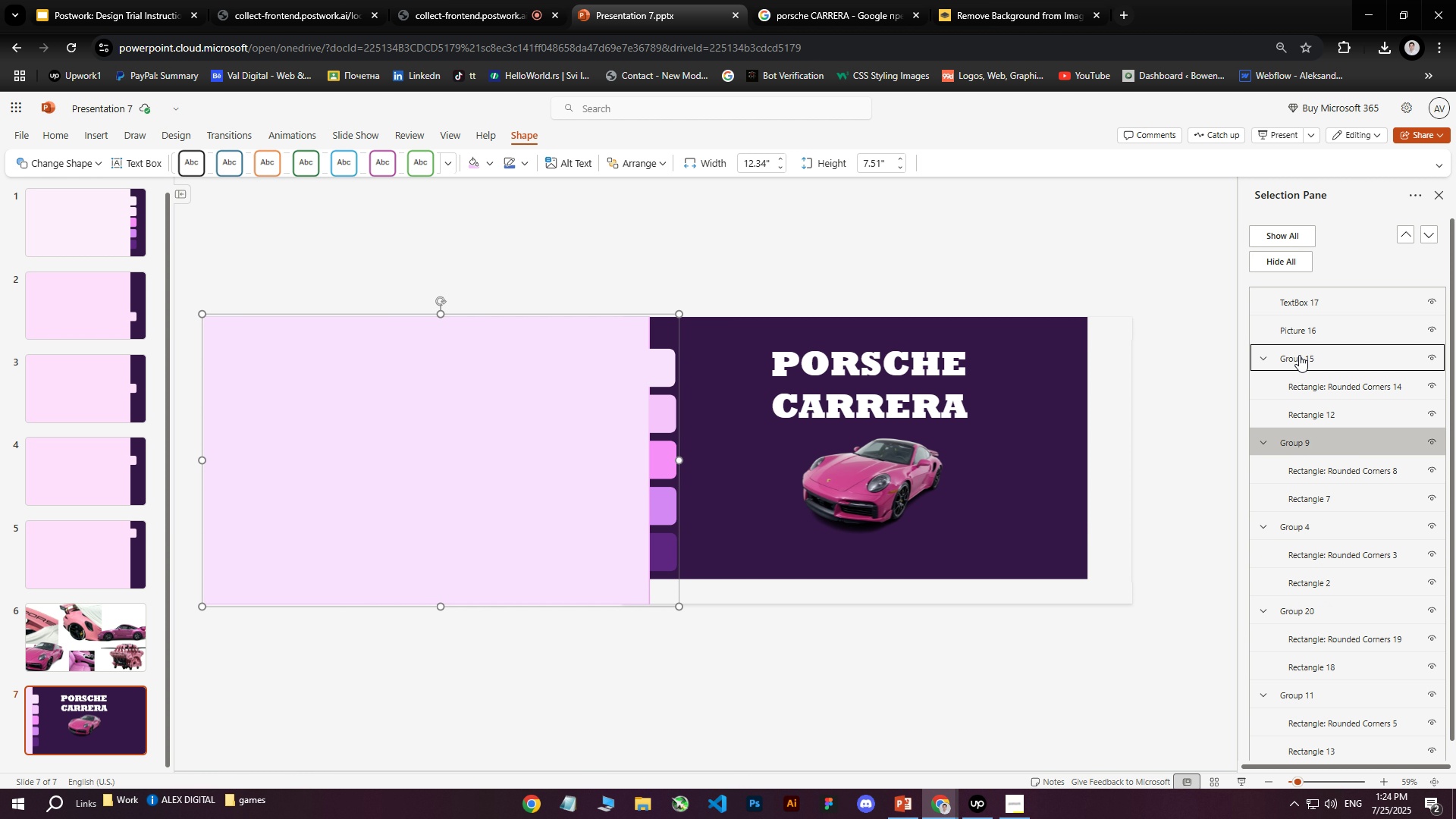 
left_click([1299, 355])
 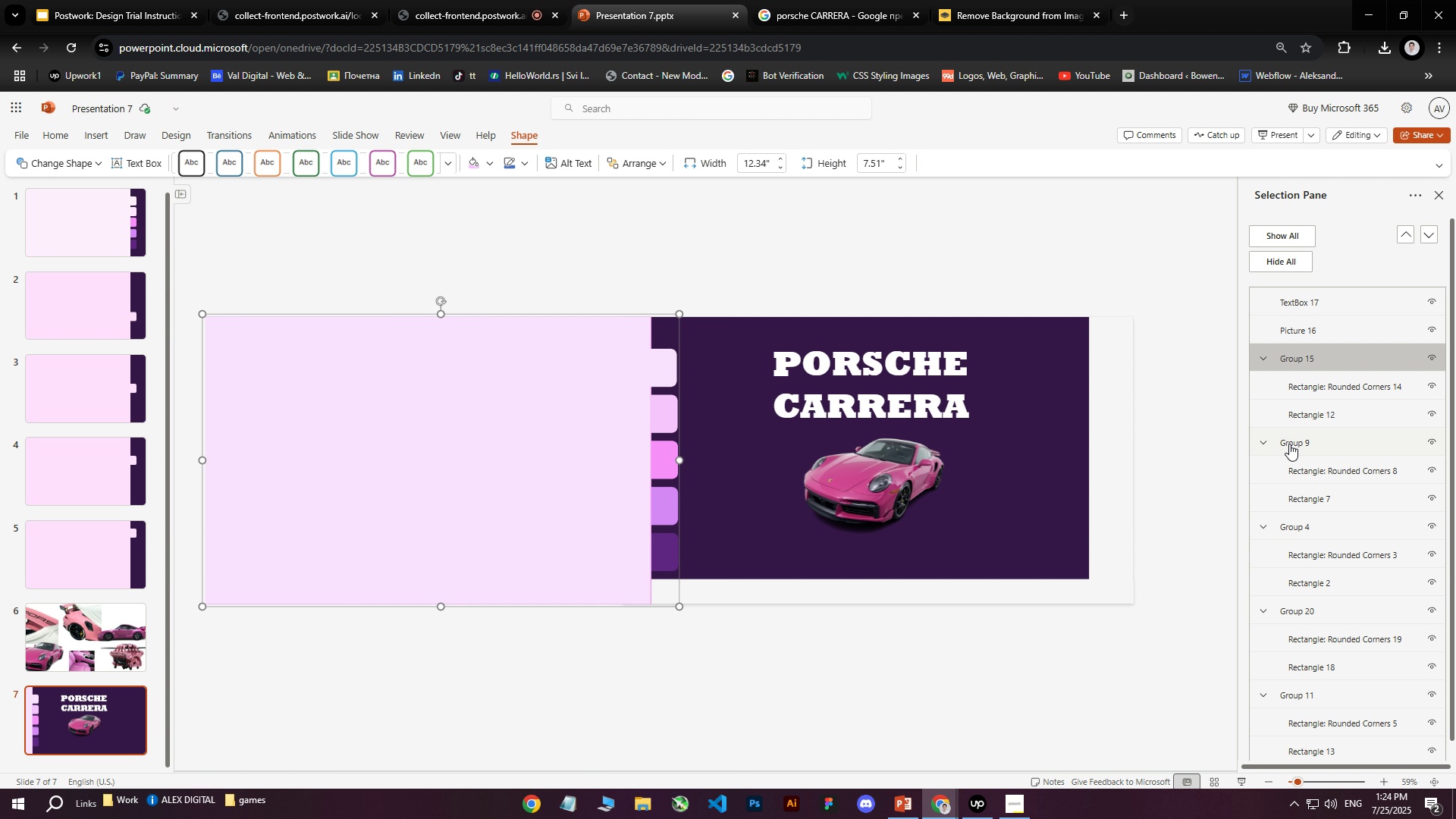 
left_click([1289, 444])
 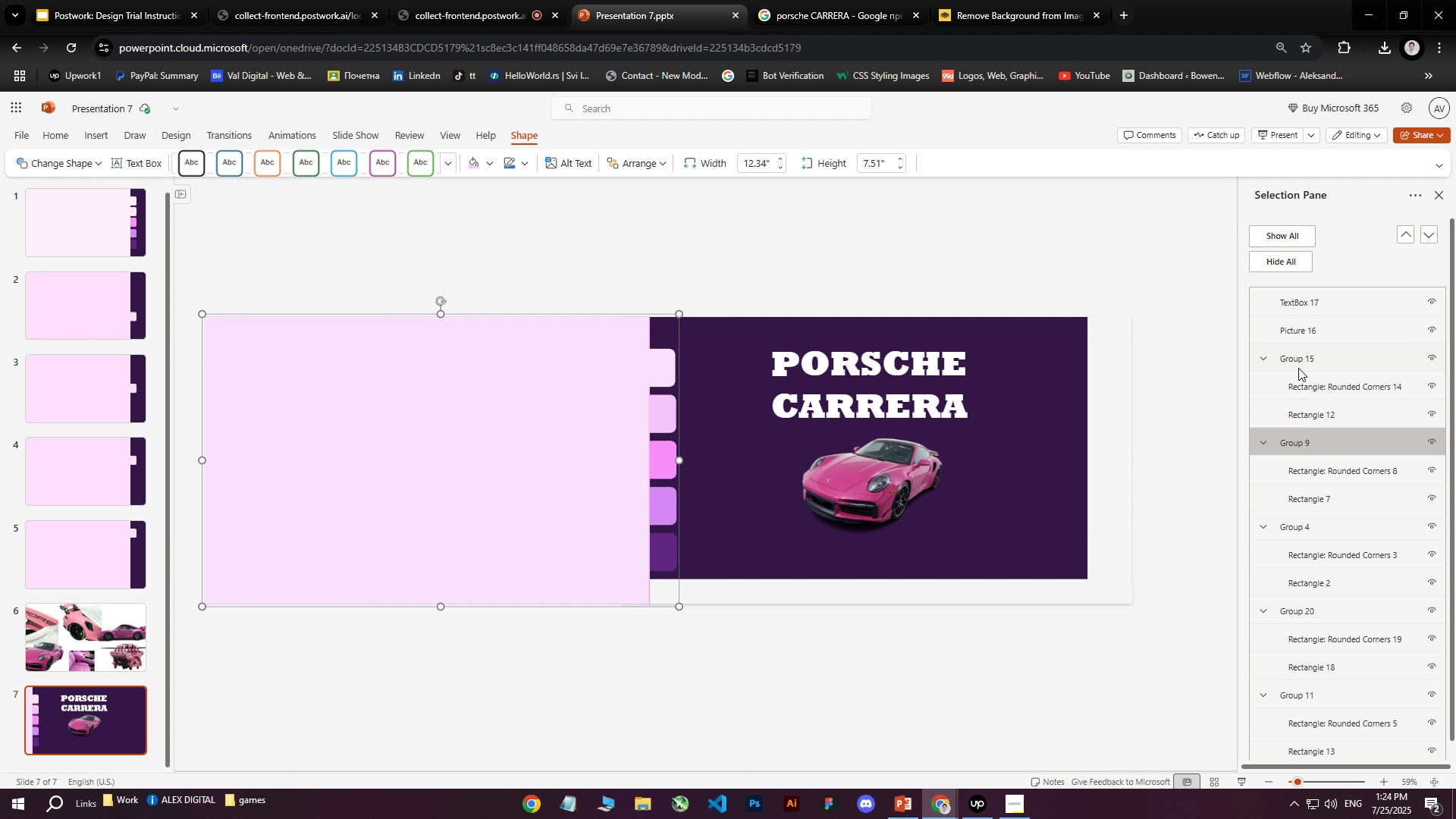 
left_click([1298, 362])
 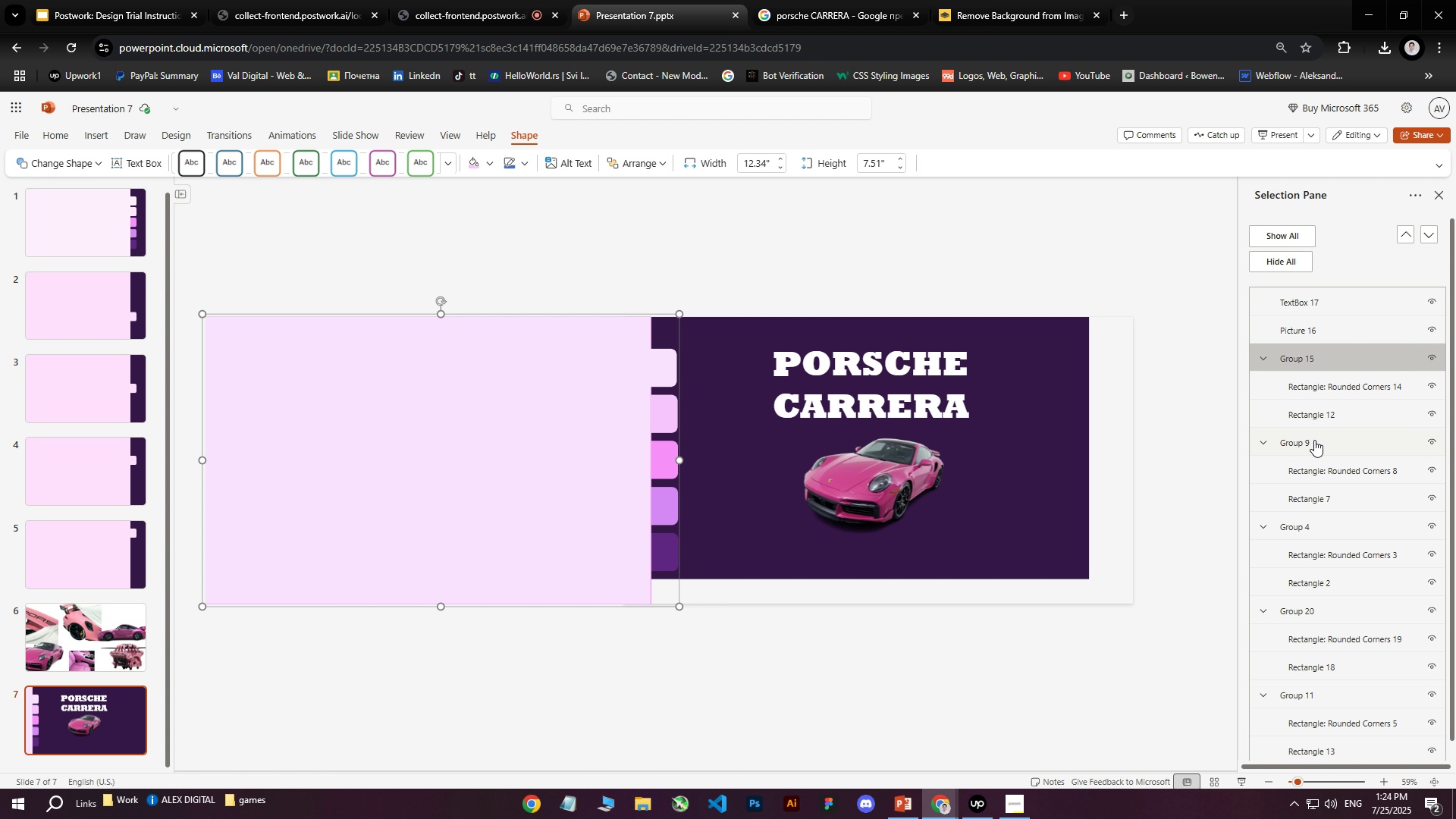 
left_click([1428, 356])
 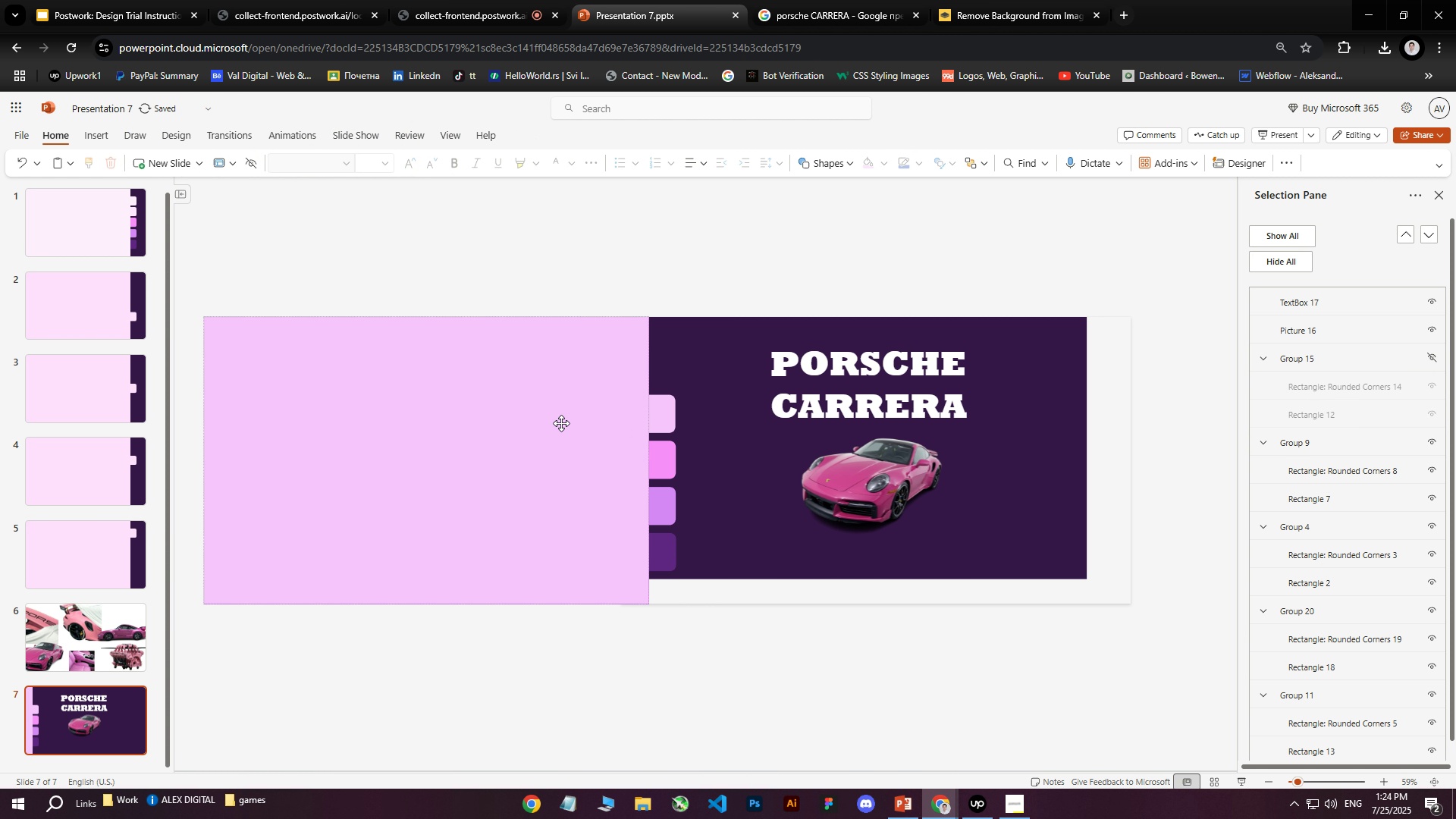 
left_click([510, 416])
 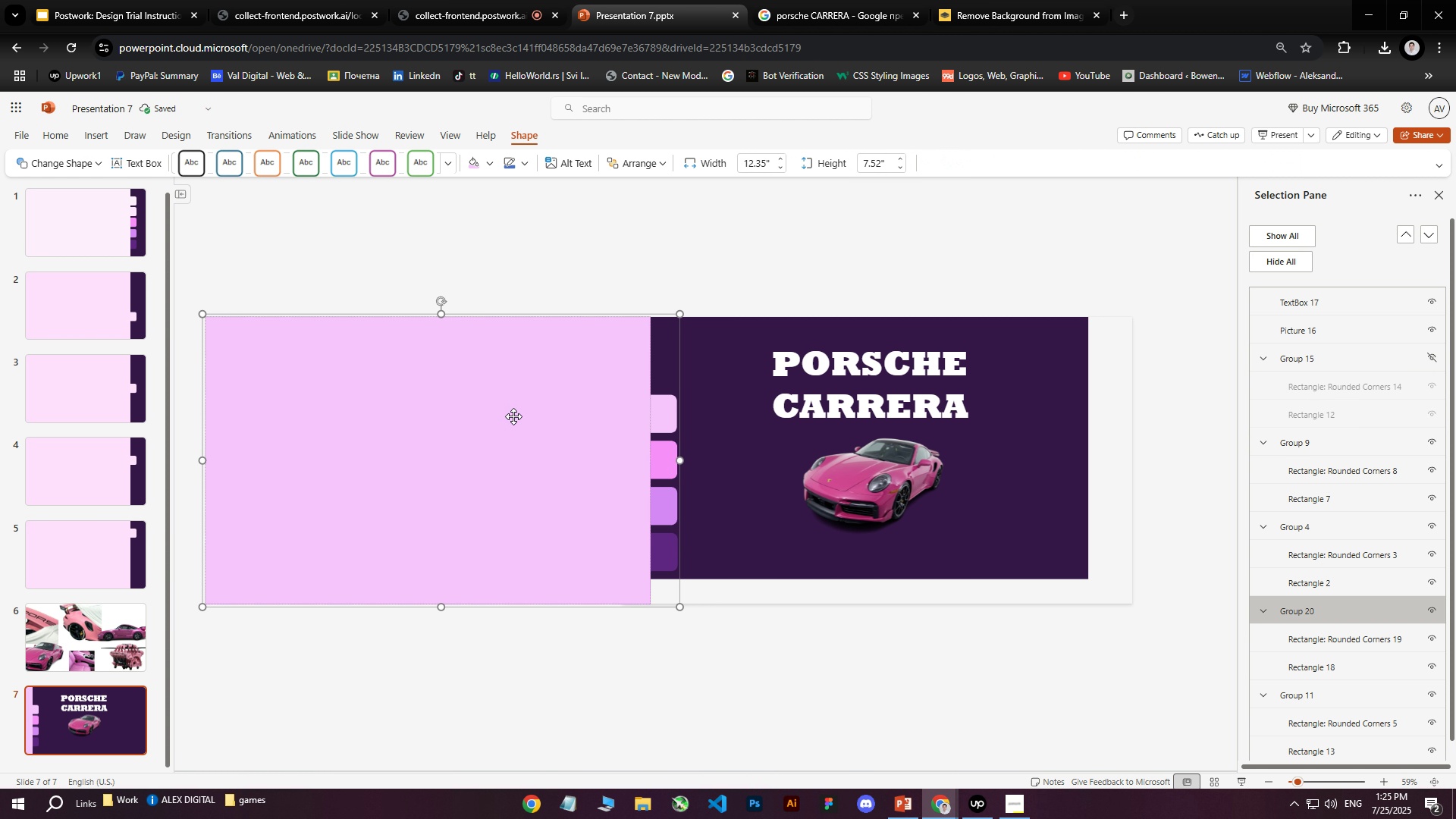 
left_click_drag(start_coordinate=[1334, 607], to_coordinate=[1326, 452])
 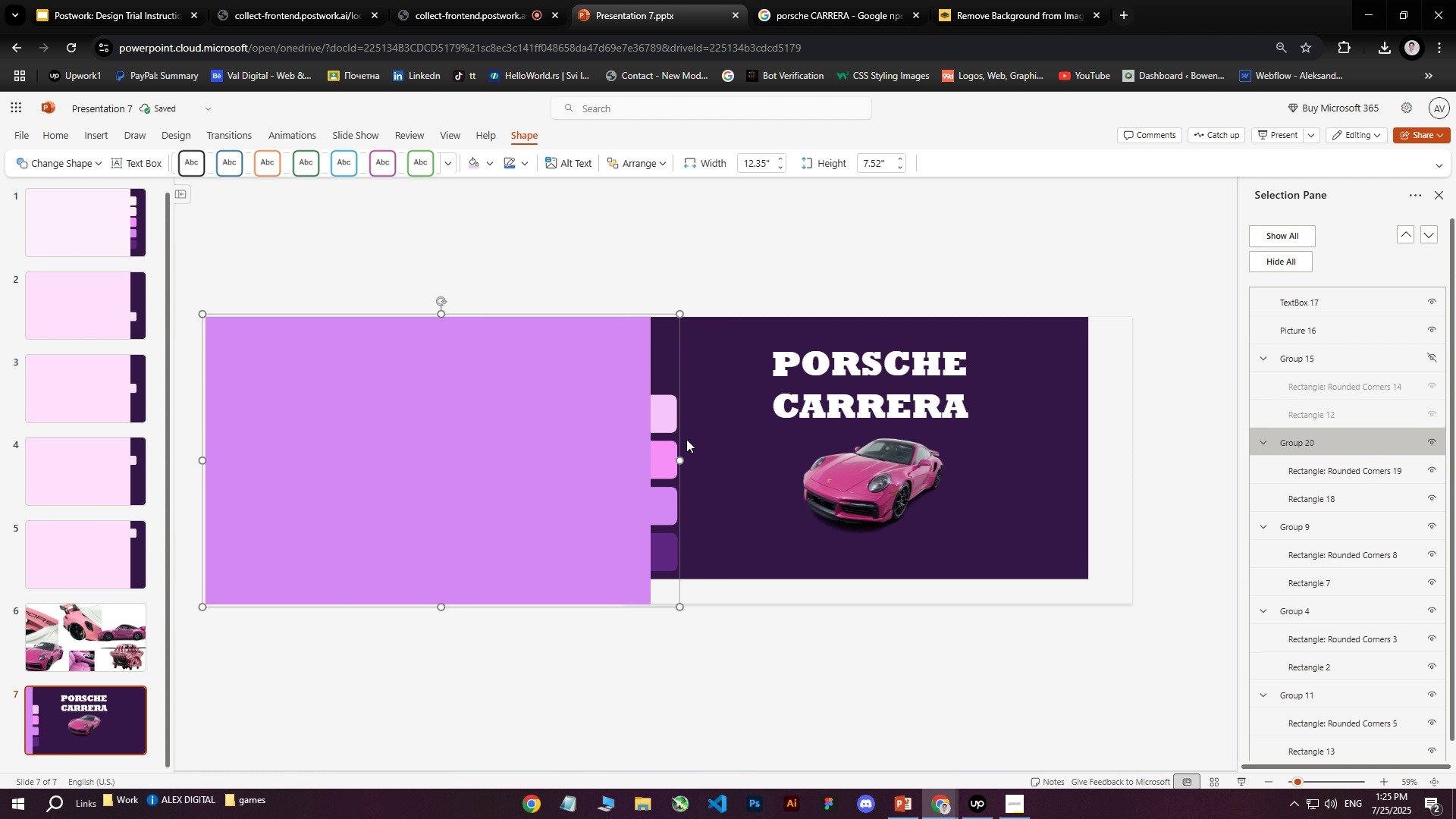 
left_click_drag(start_coordinate=[1309, 438], to_coordinate=[1341, 583])
 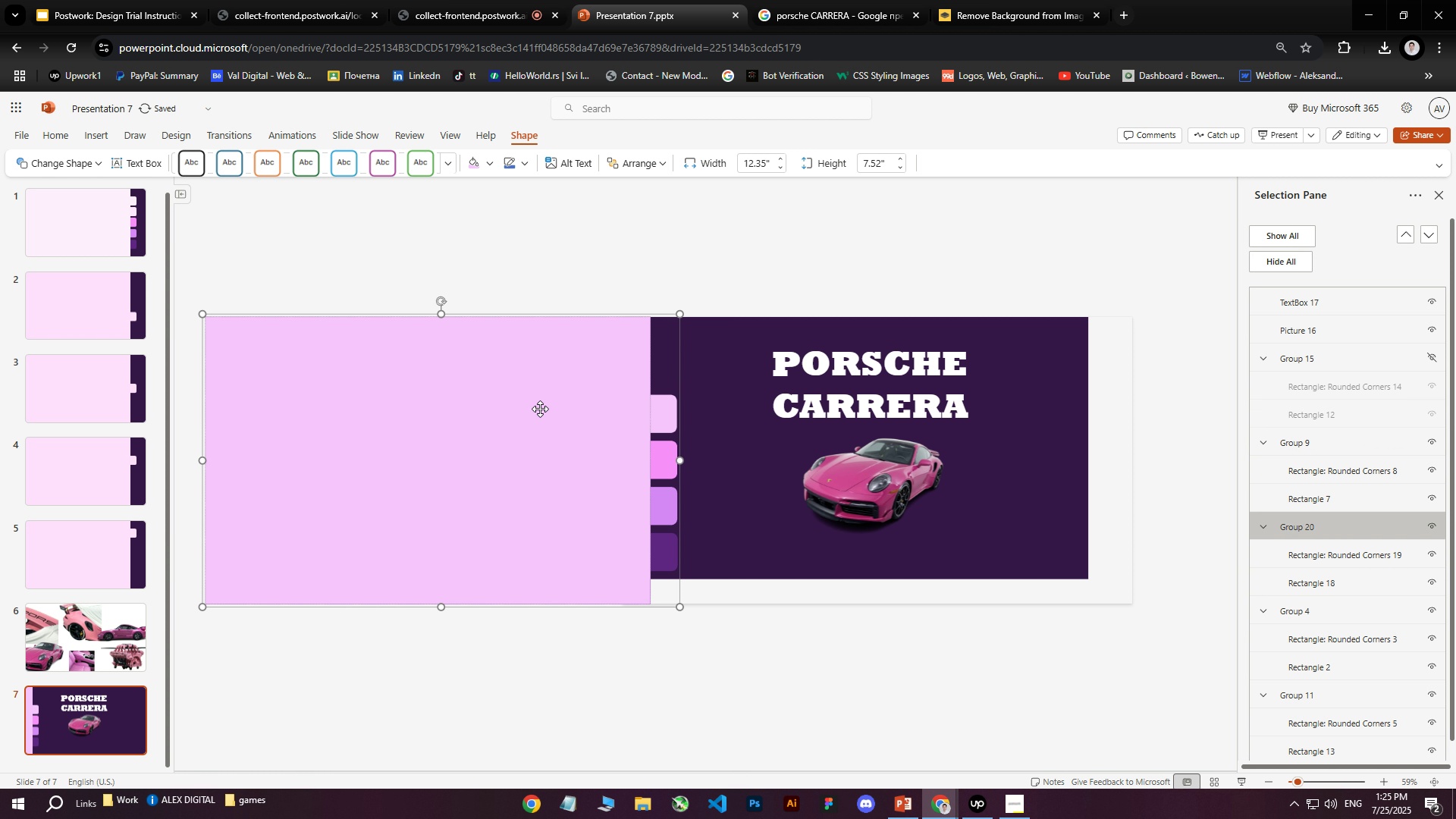 
left_click([538, 378])
 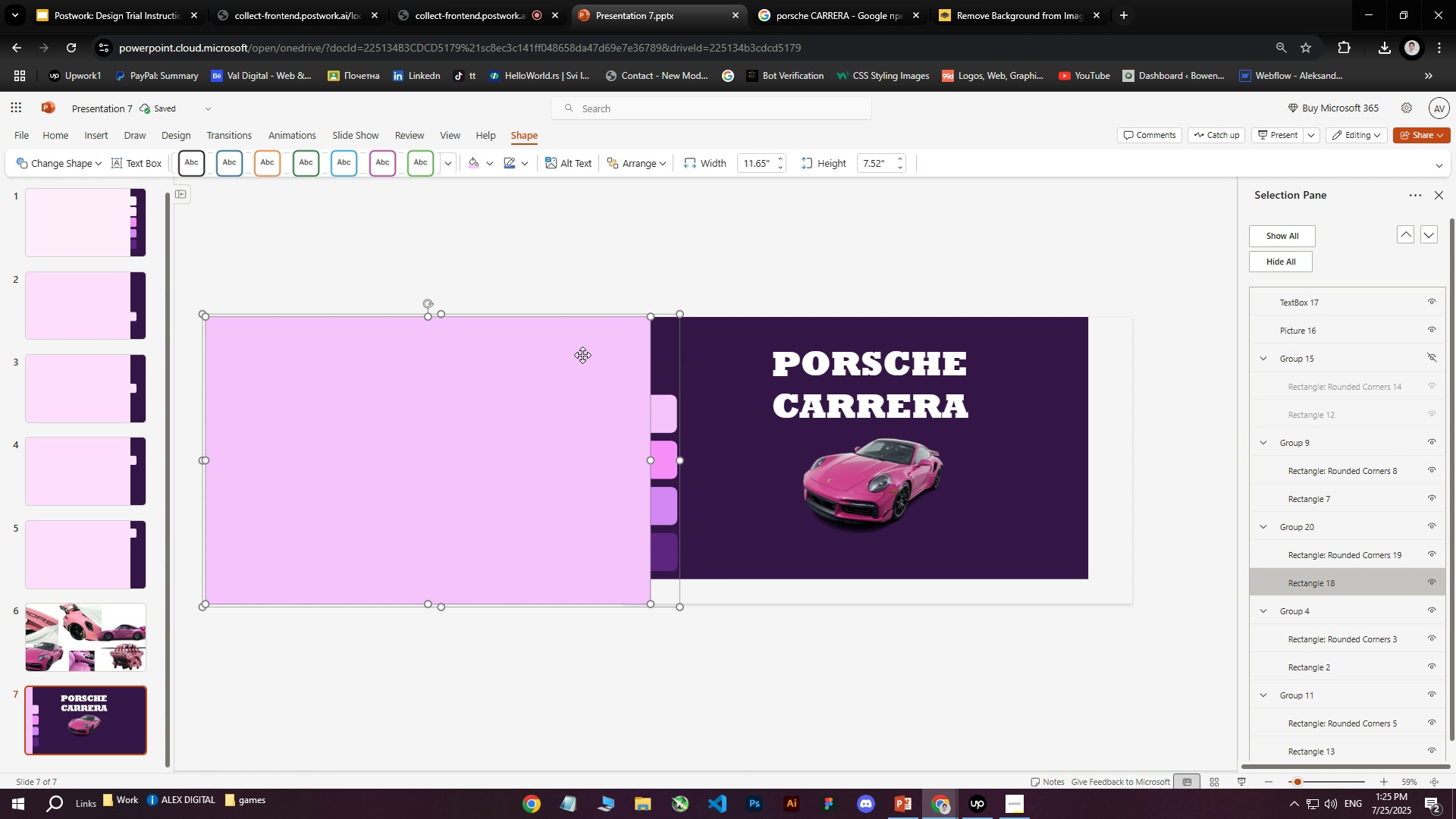 
left_click([337, 358])
 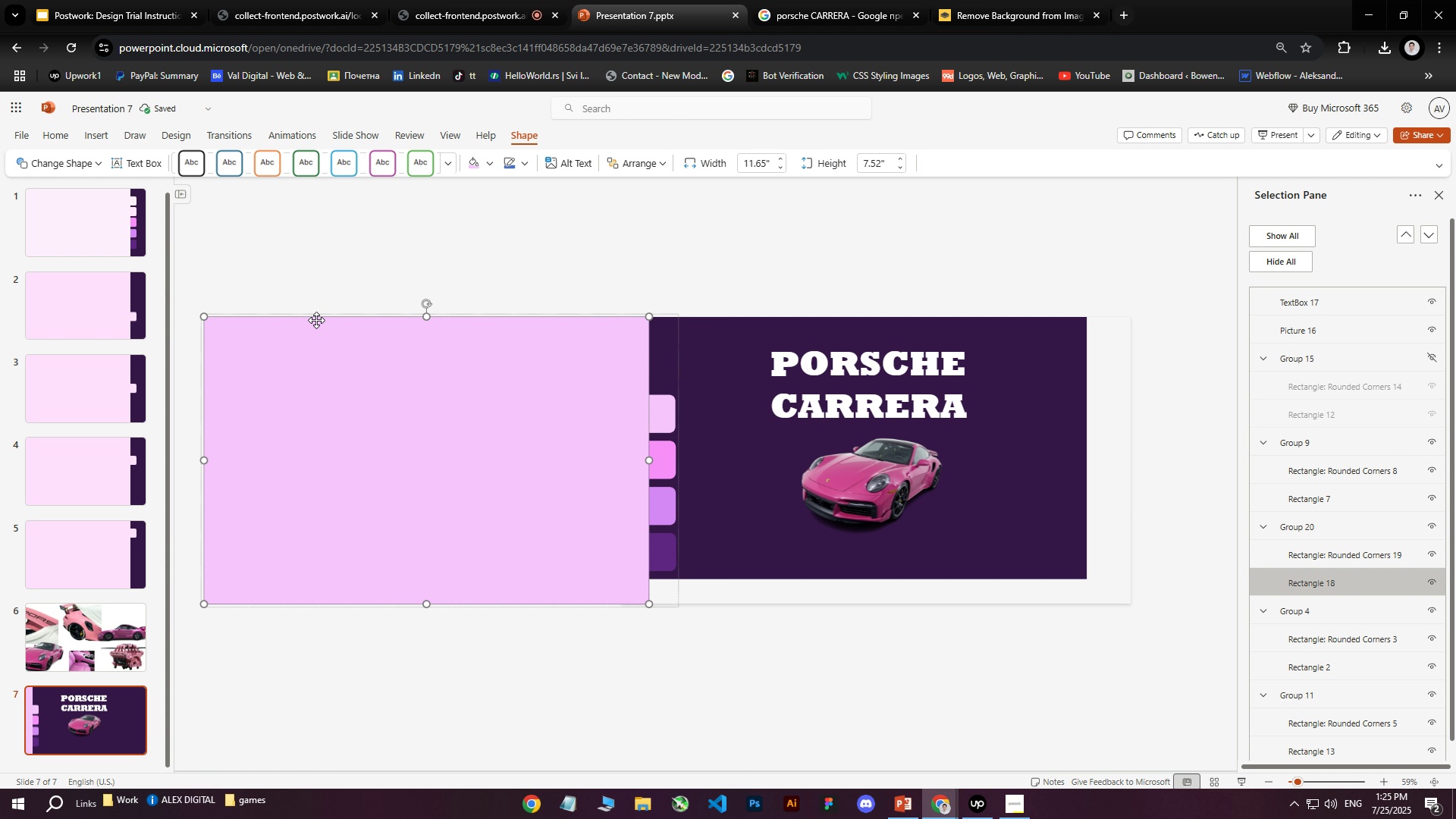 
left_click([322, 303])
 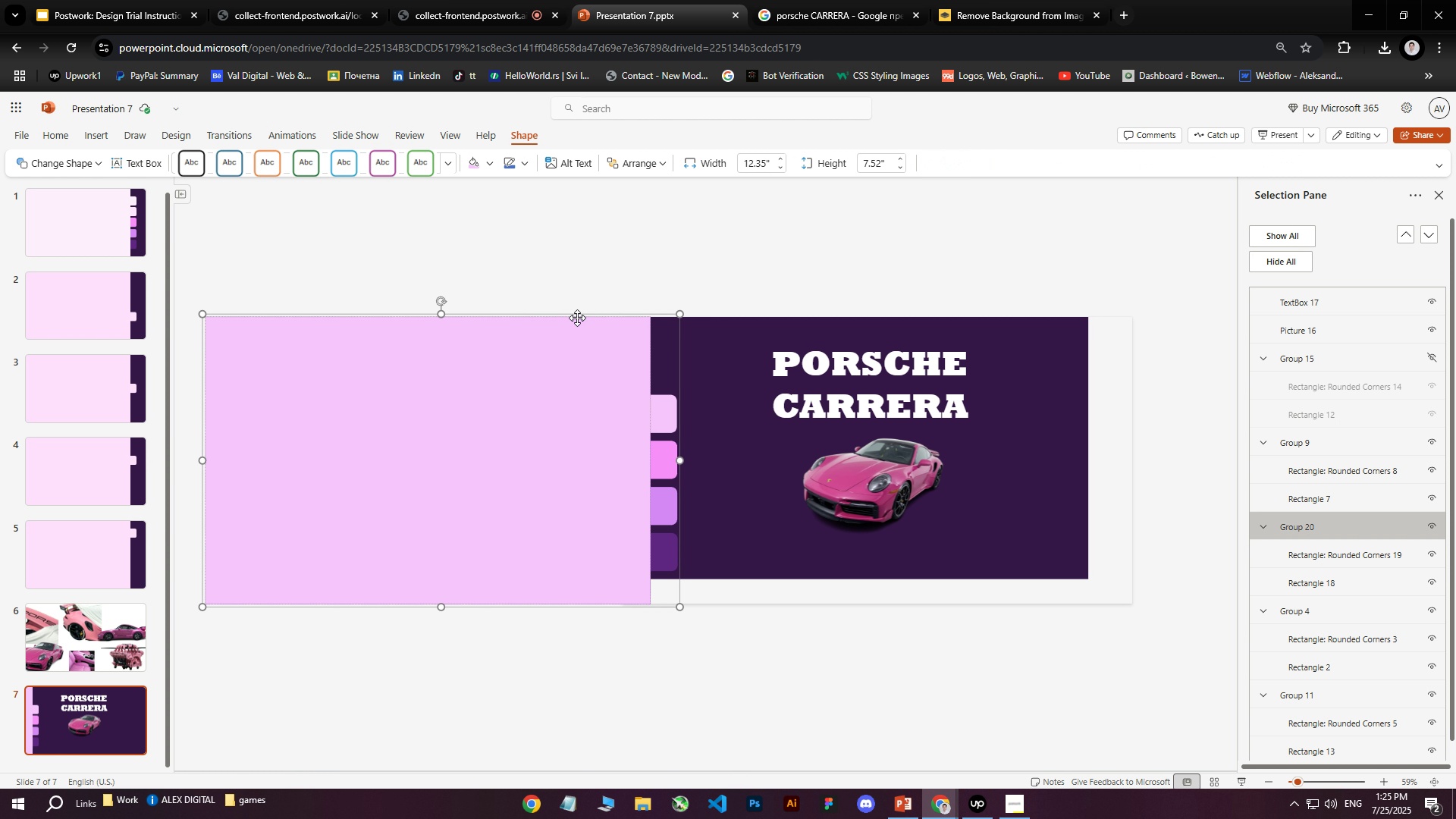 
left_click([1323, 447])
 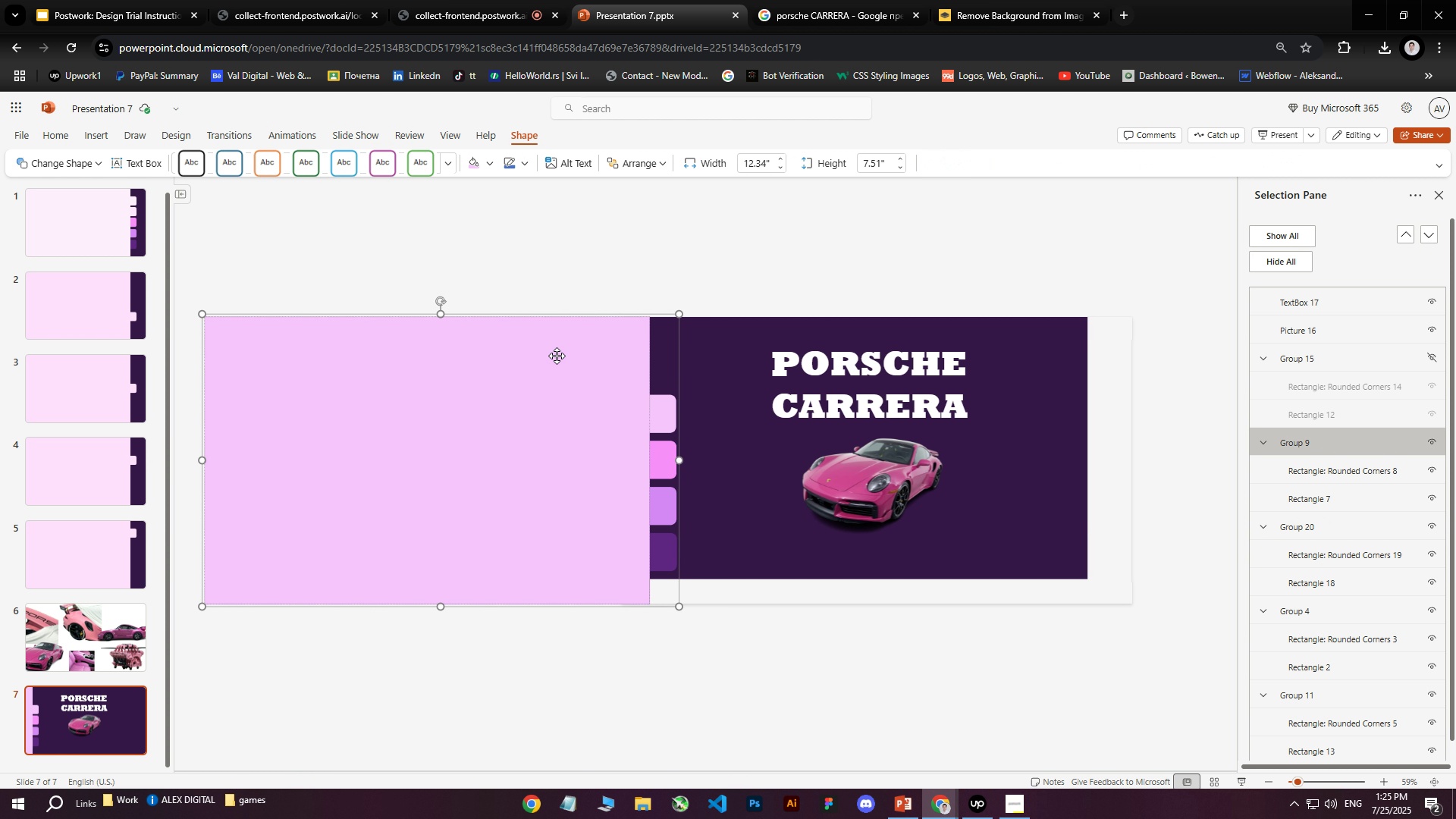 
left_click_drag(start_coordinate=[547, 371], to_coordinate=[555, 353])
 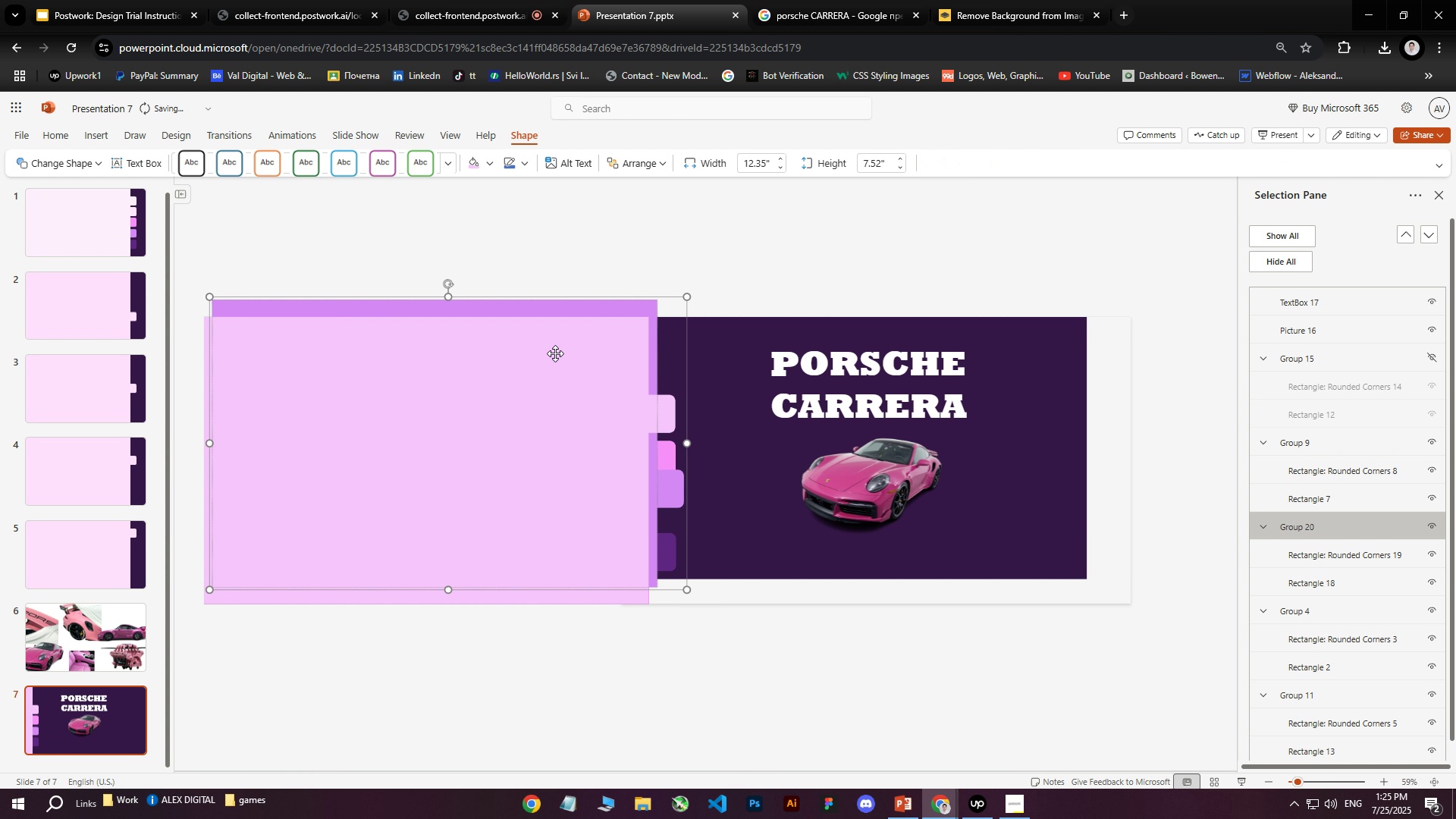 
key(Control+Z)
 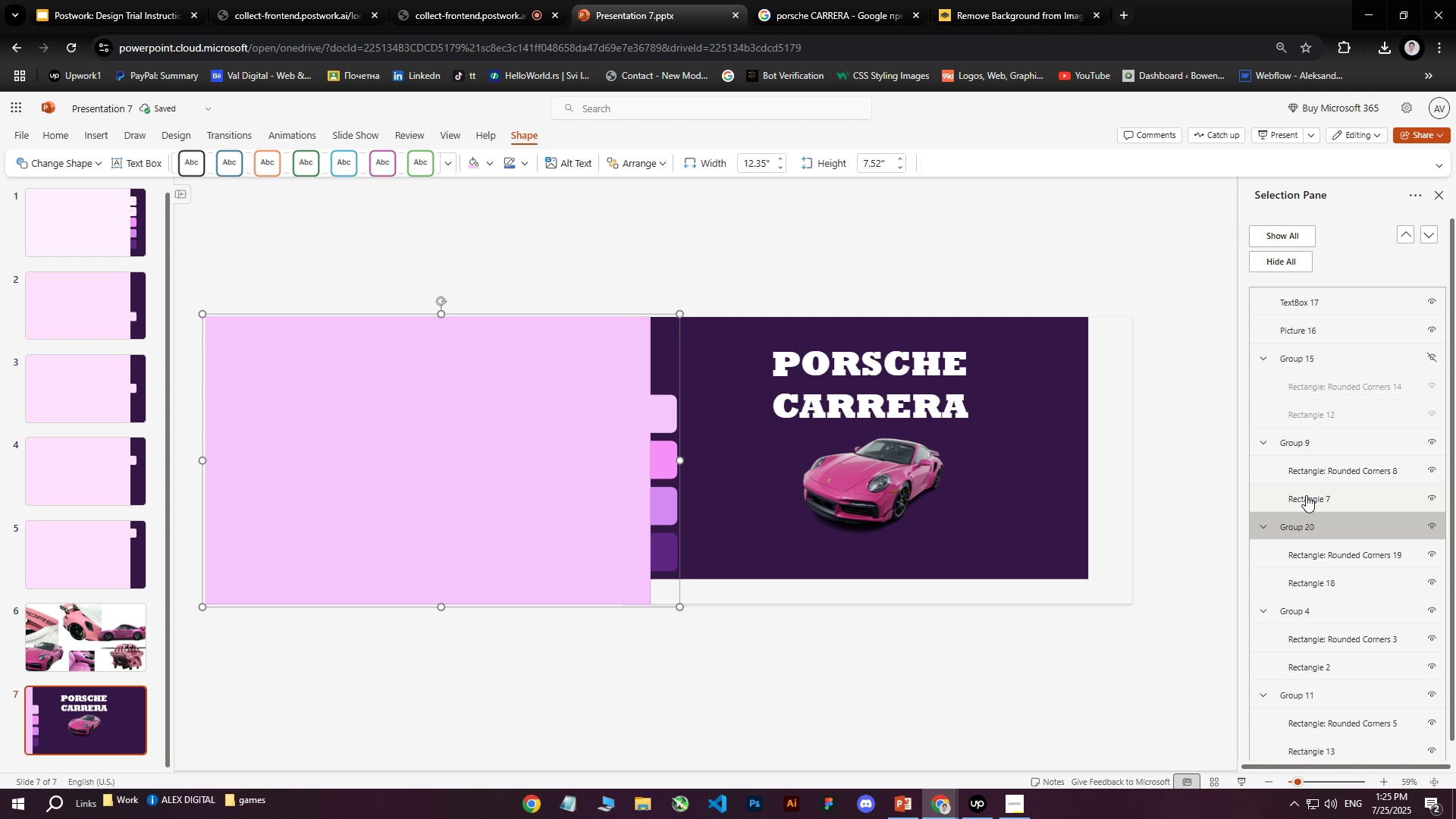 
left_click([1314, 443])
 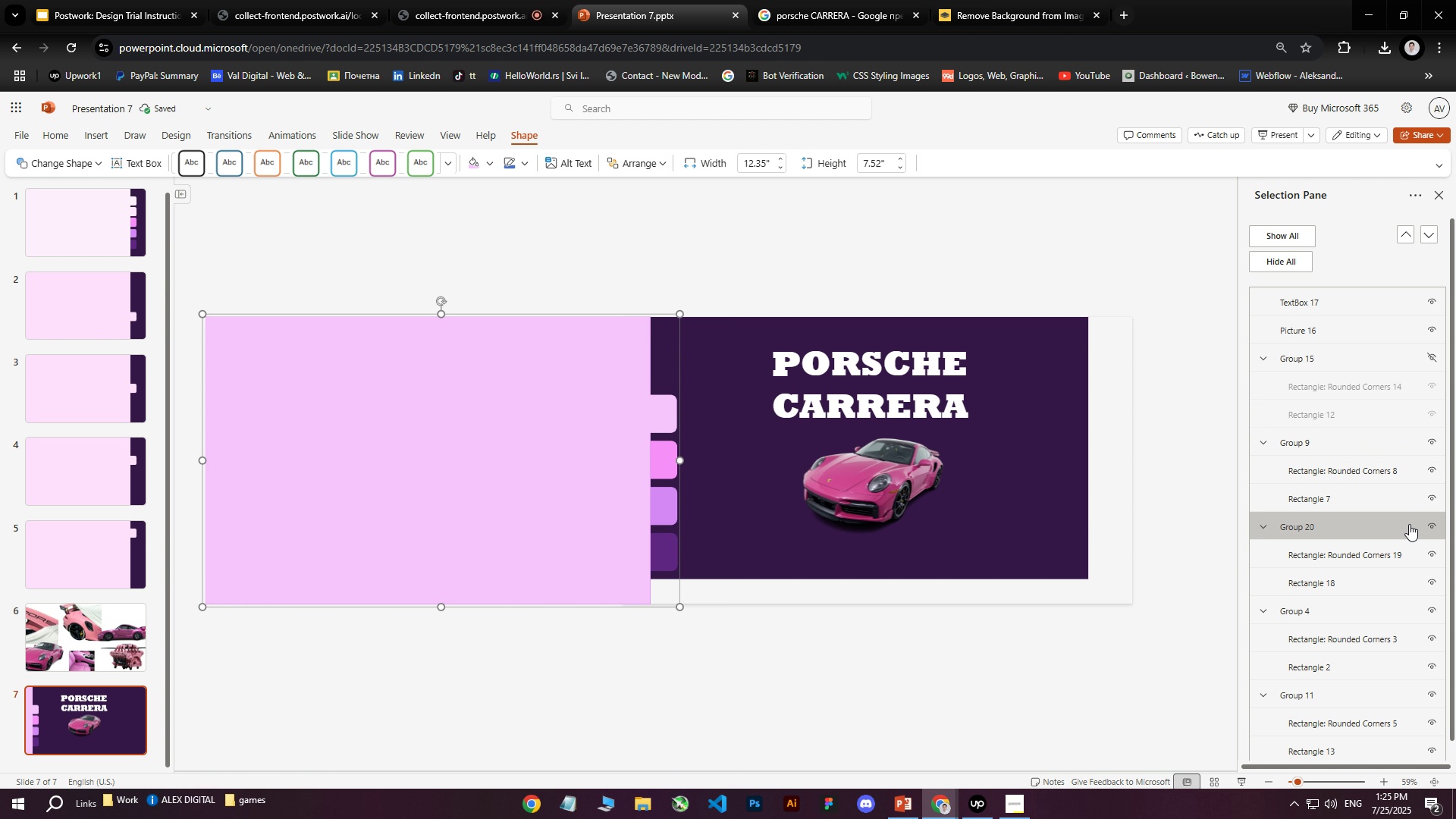 
double_click([1432, 525])
 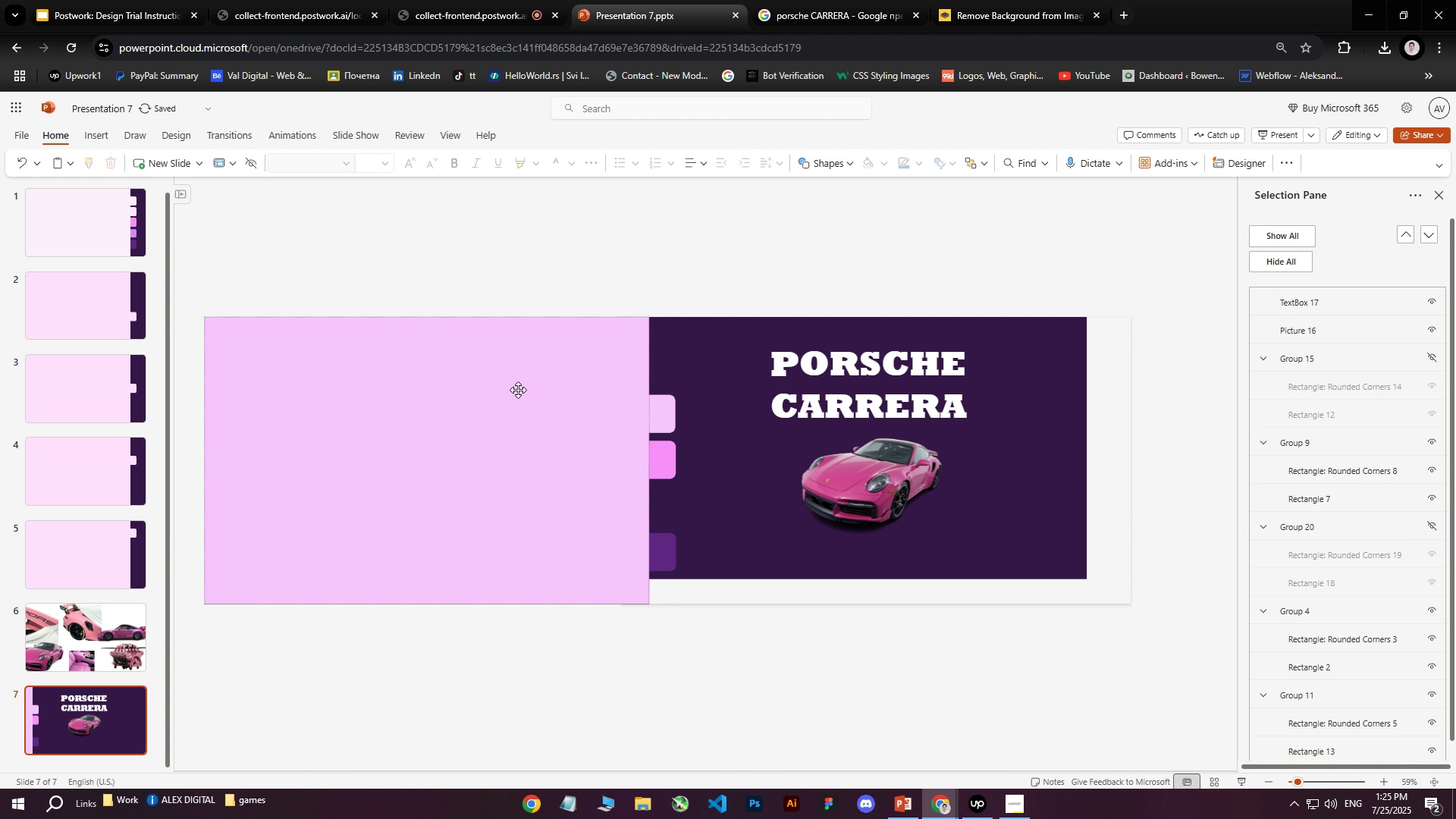 
left_click([509, 388])
 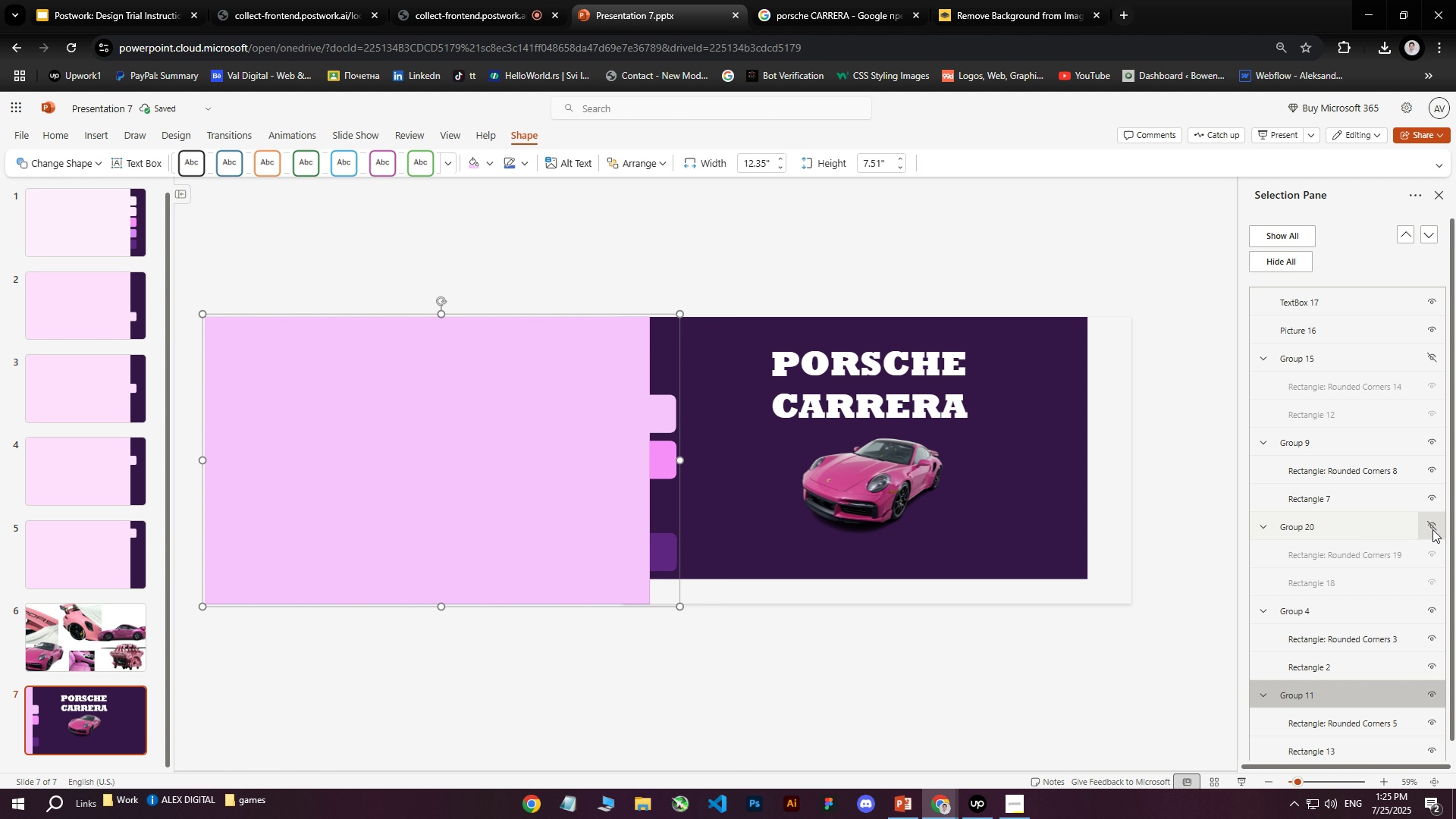 
left_click([1431, 614])
 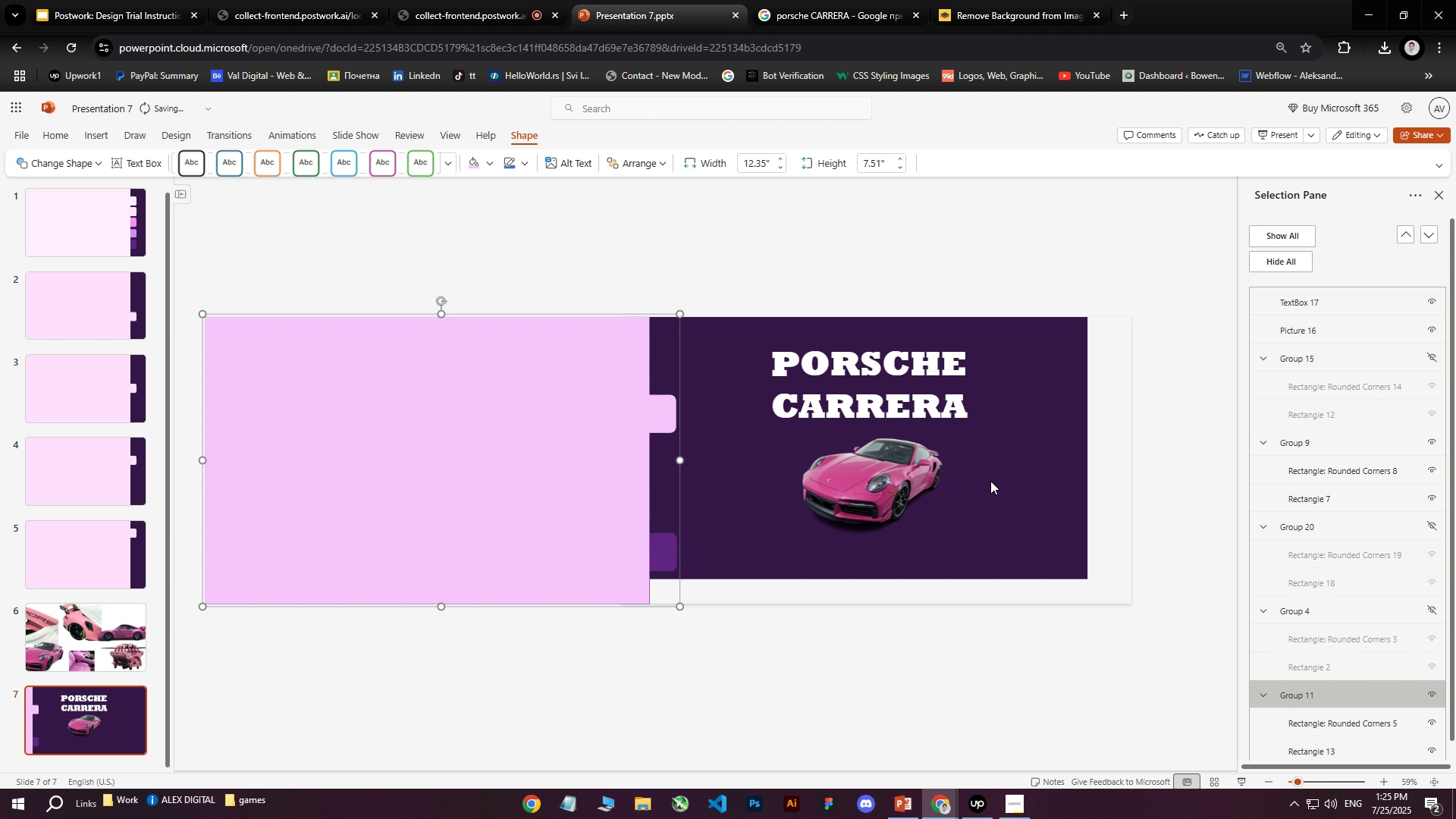 
left_click([451, 418])
 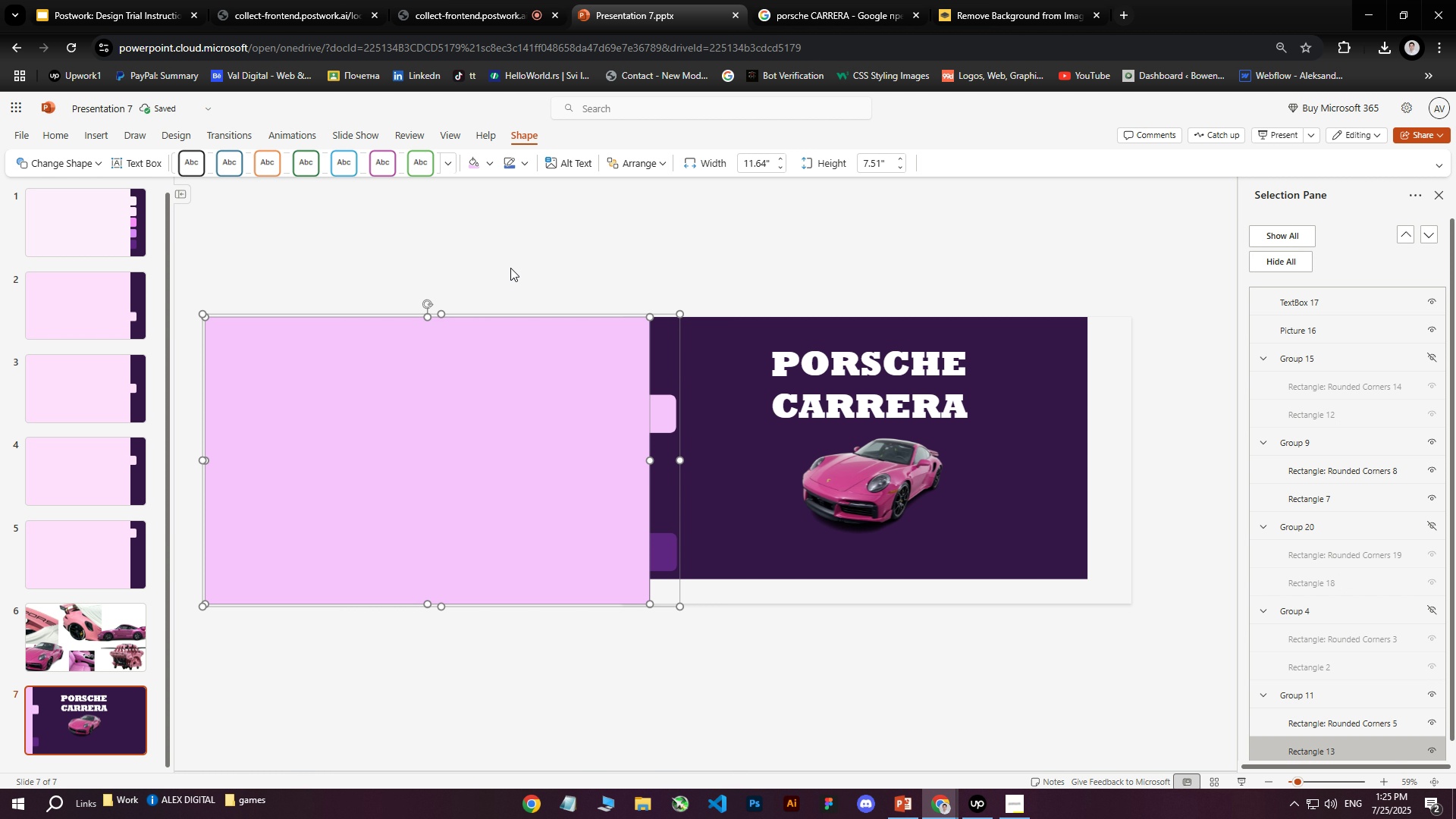 
left_click([510, 268])
 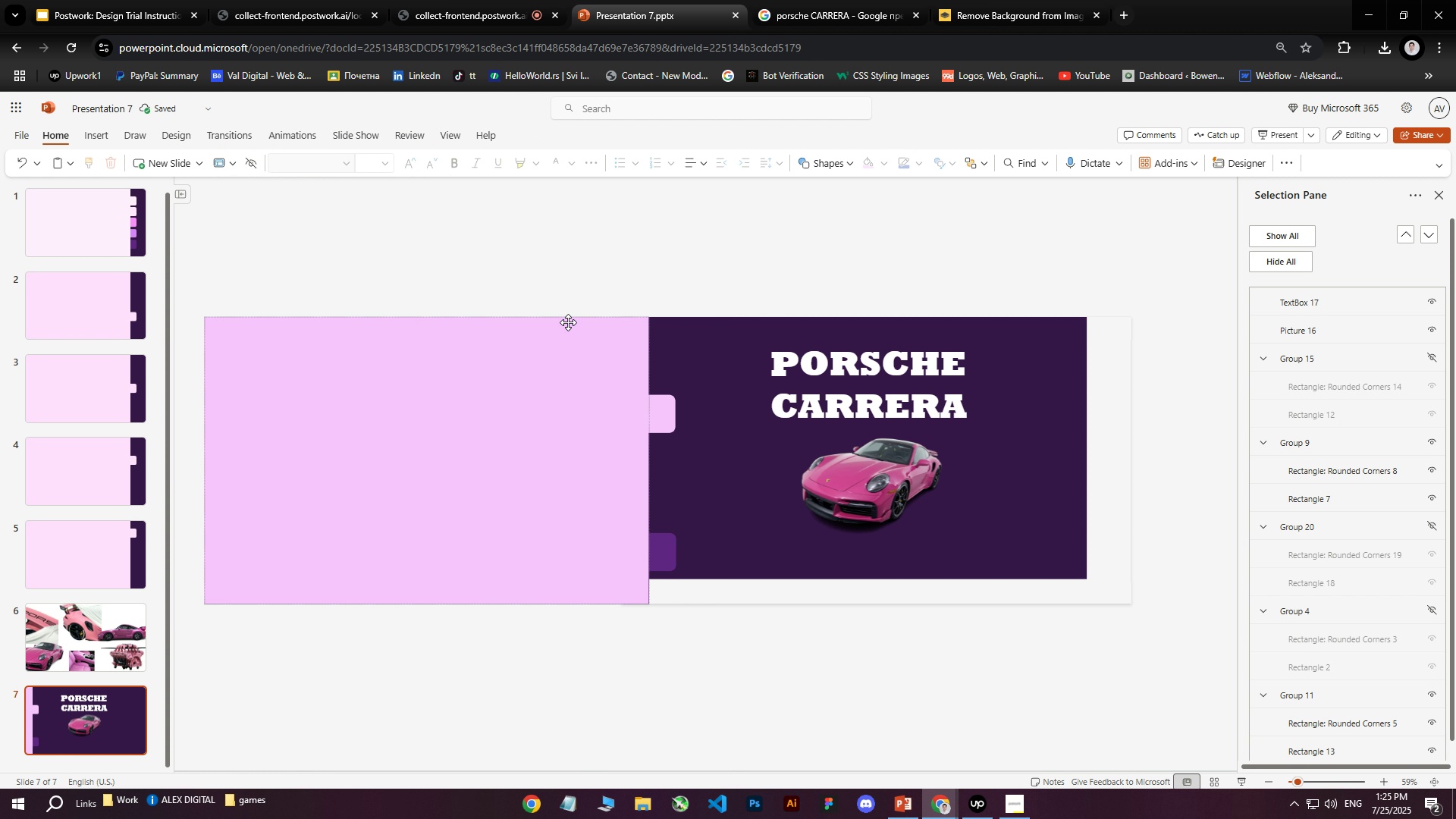 
left_click([568, 322])
 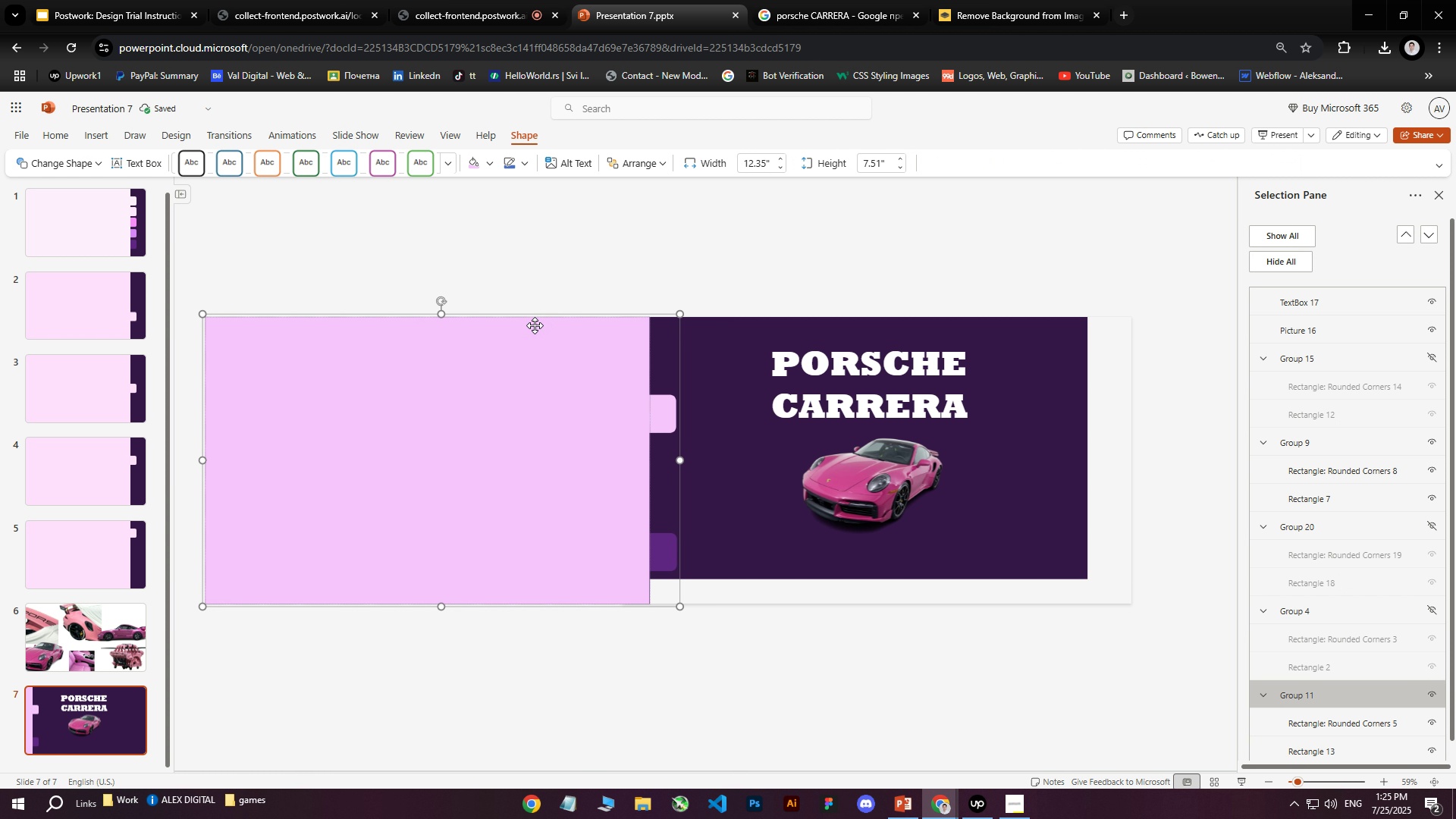 
left_click([323, 365])
 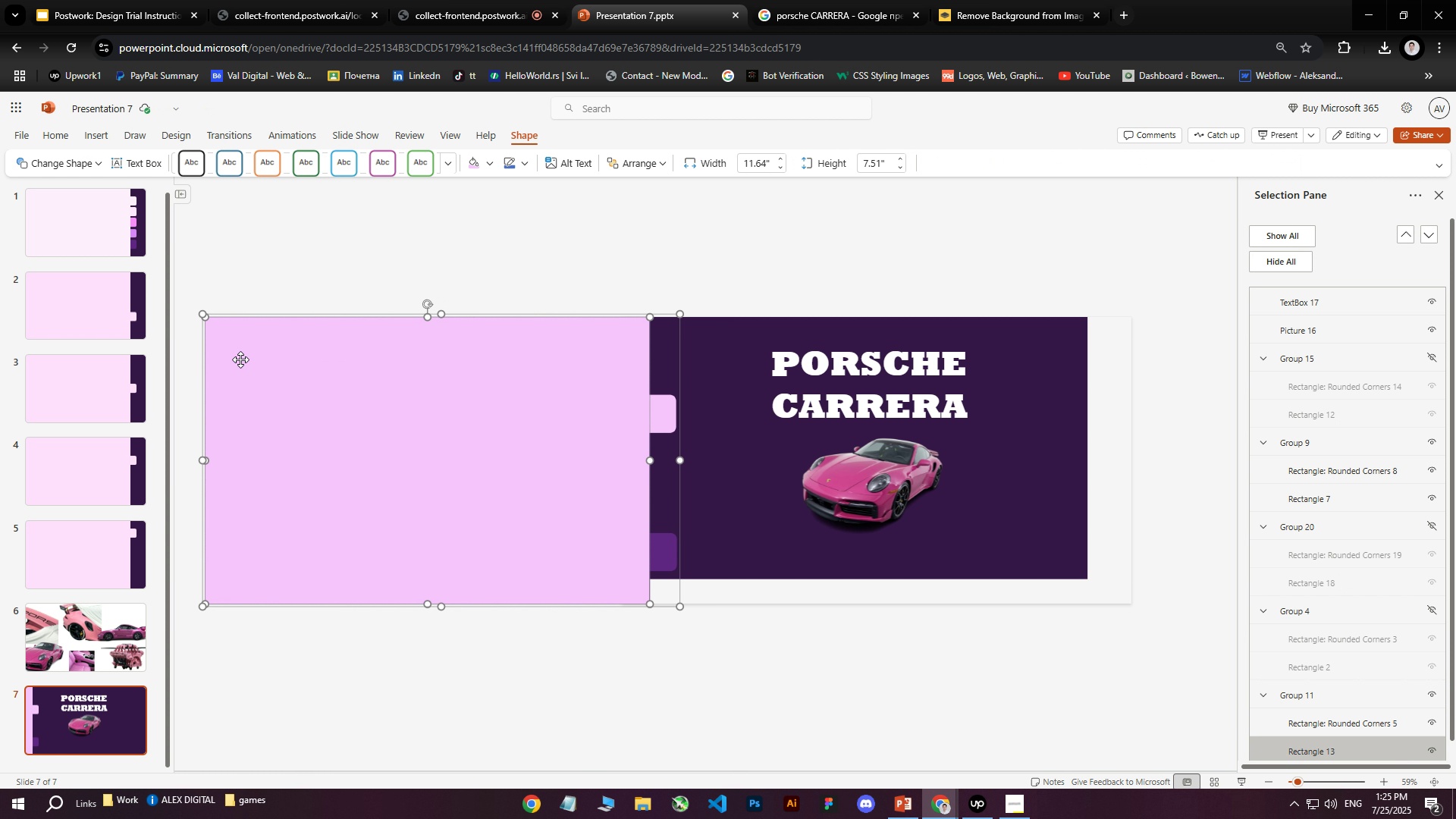 
left_click([231, 316])
 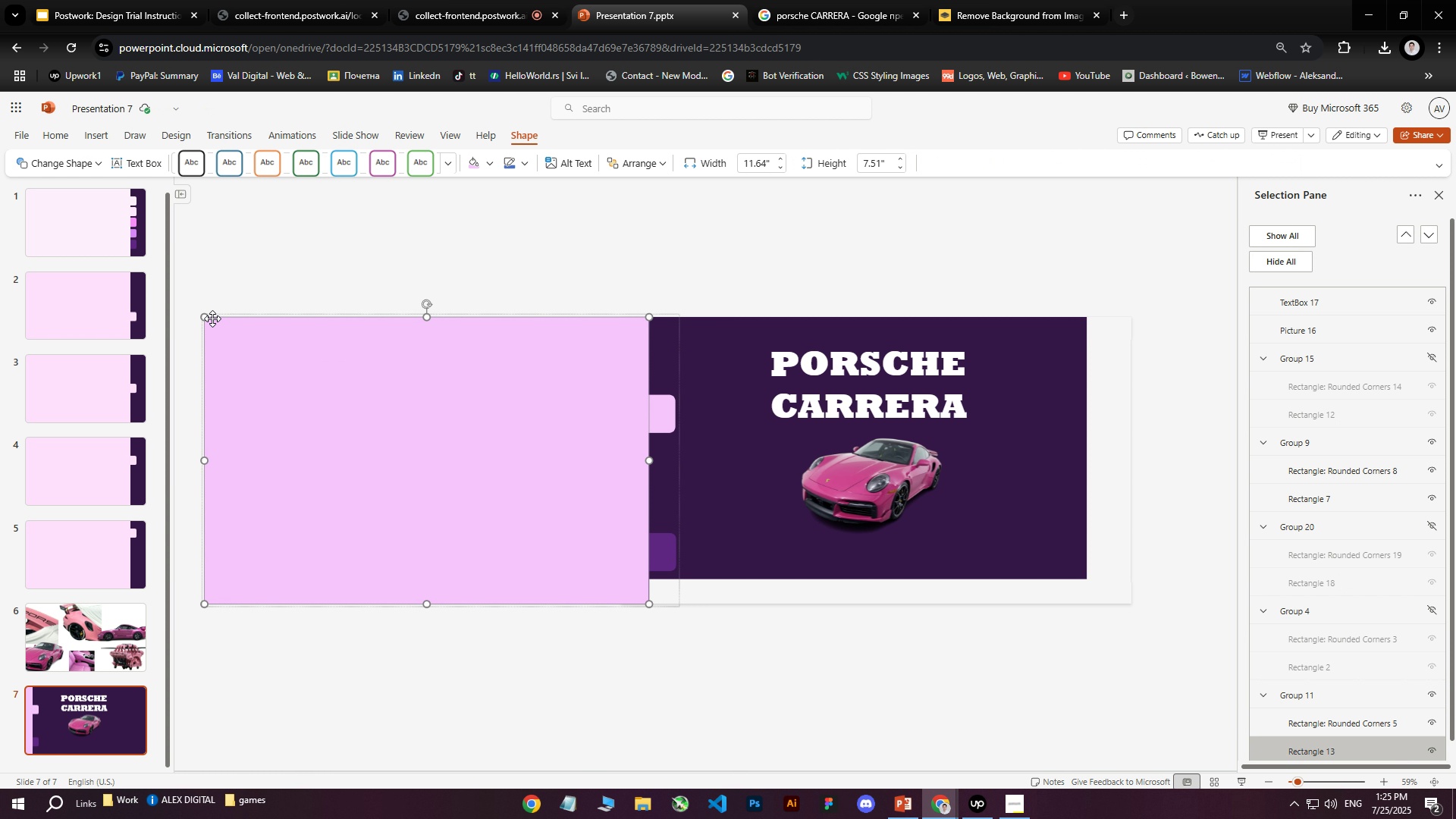 
left_click([215, 309])
 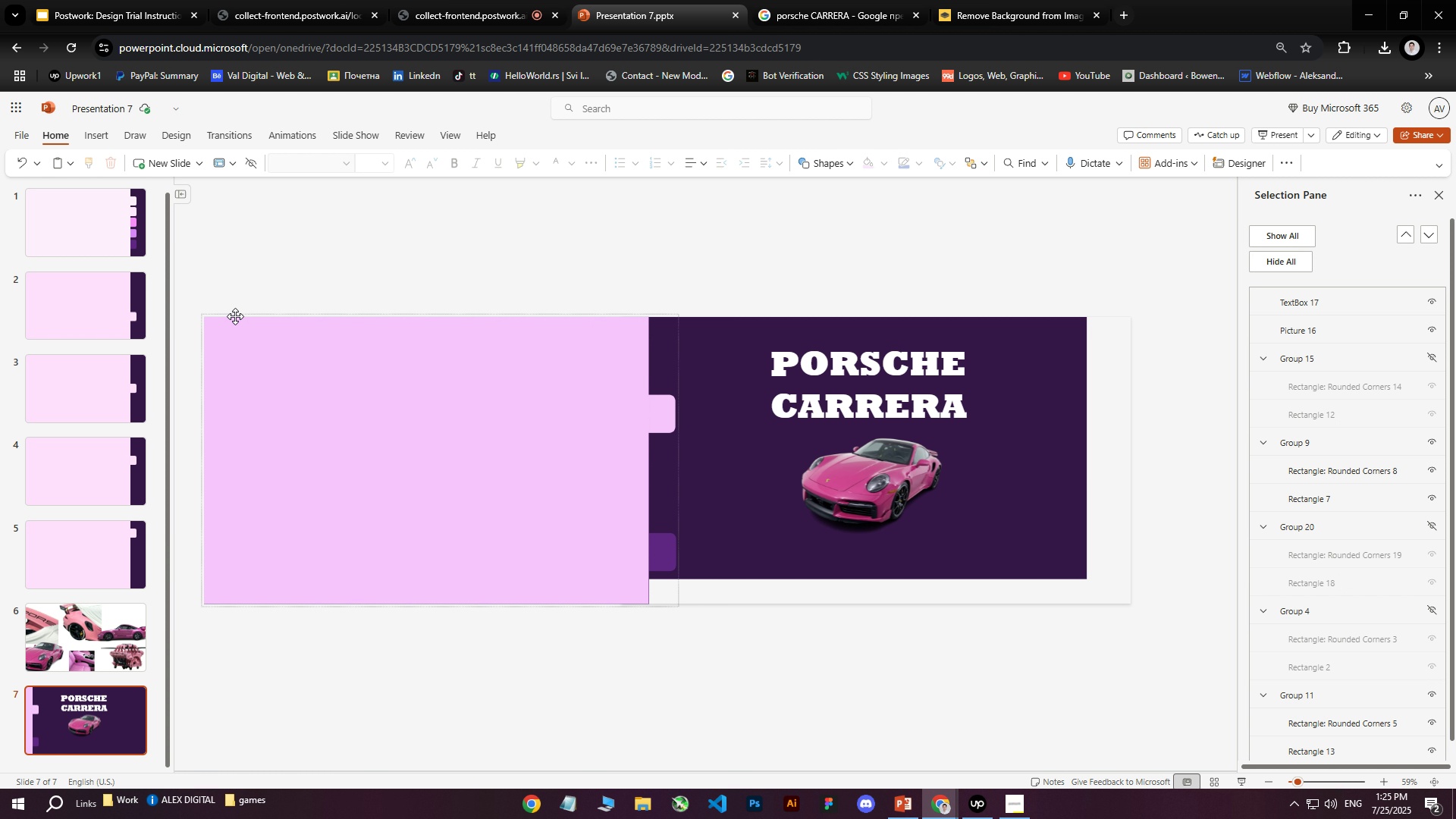 
left_click([235, 316])
 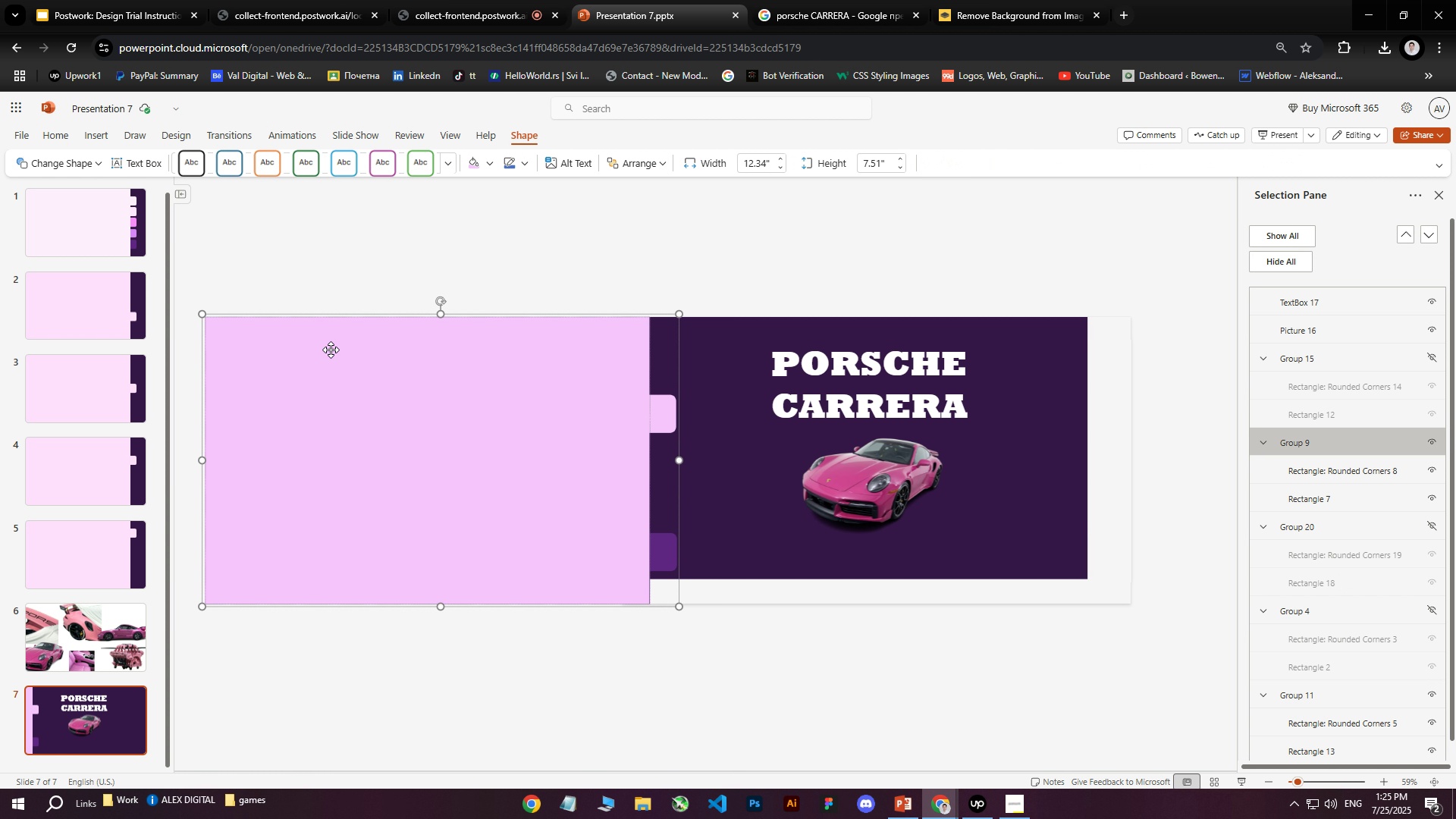 
right_click([441, 407])
 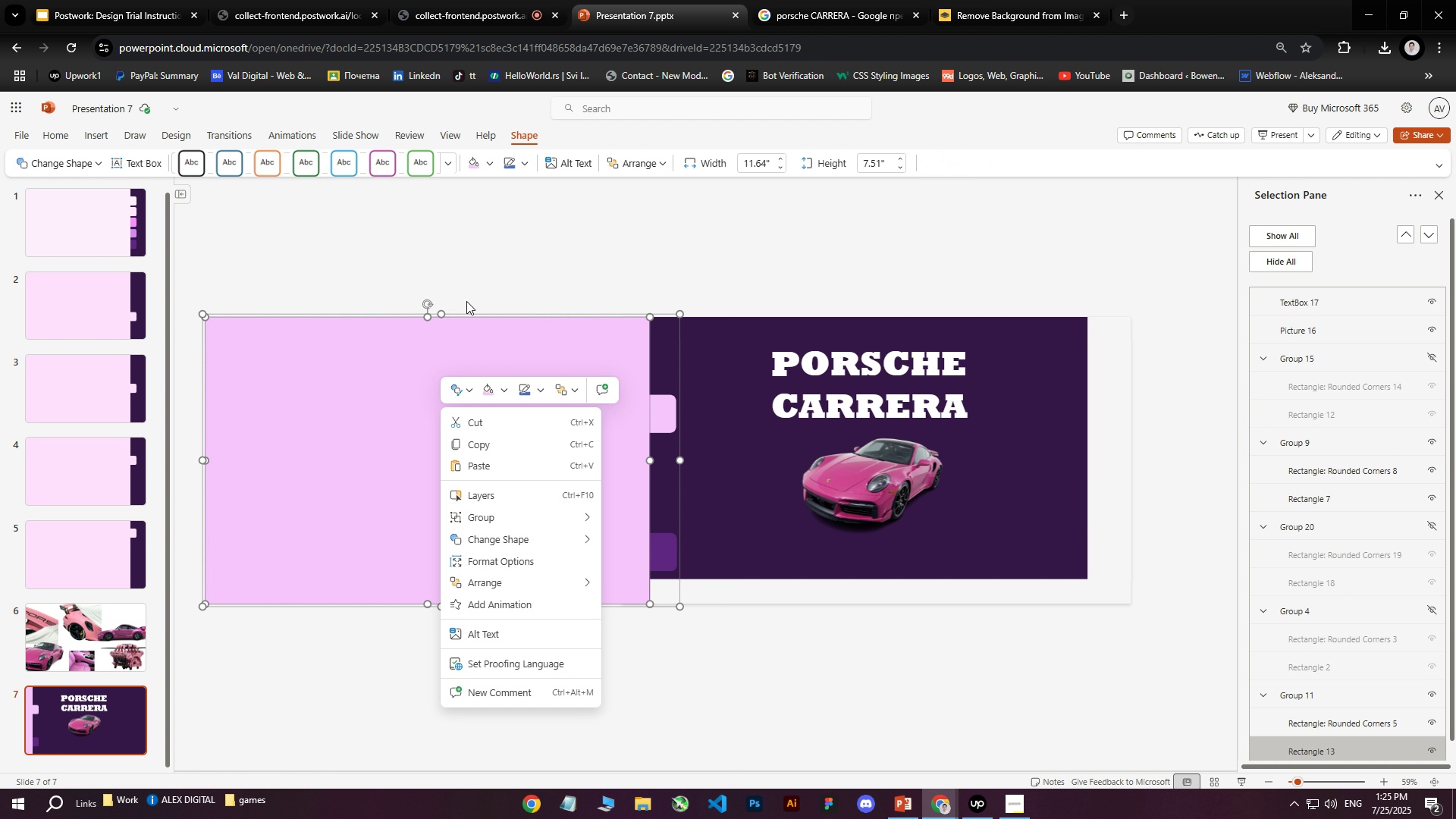 
double_click([231, 319])
 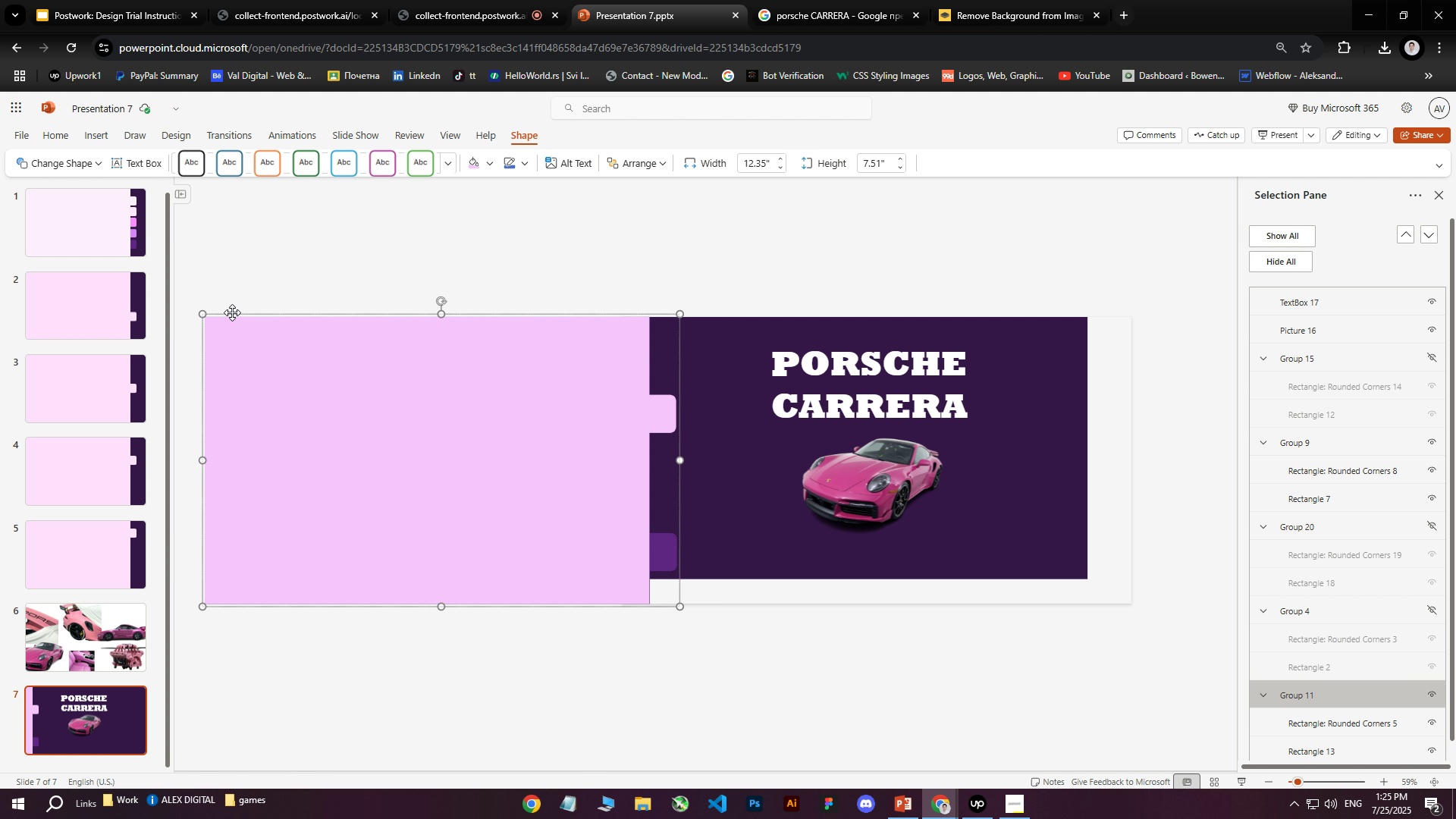 
left_click([218, 330])
 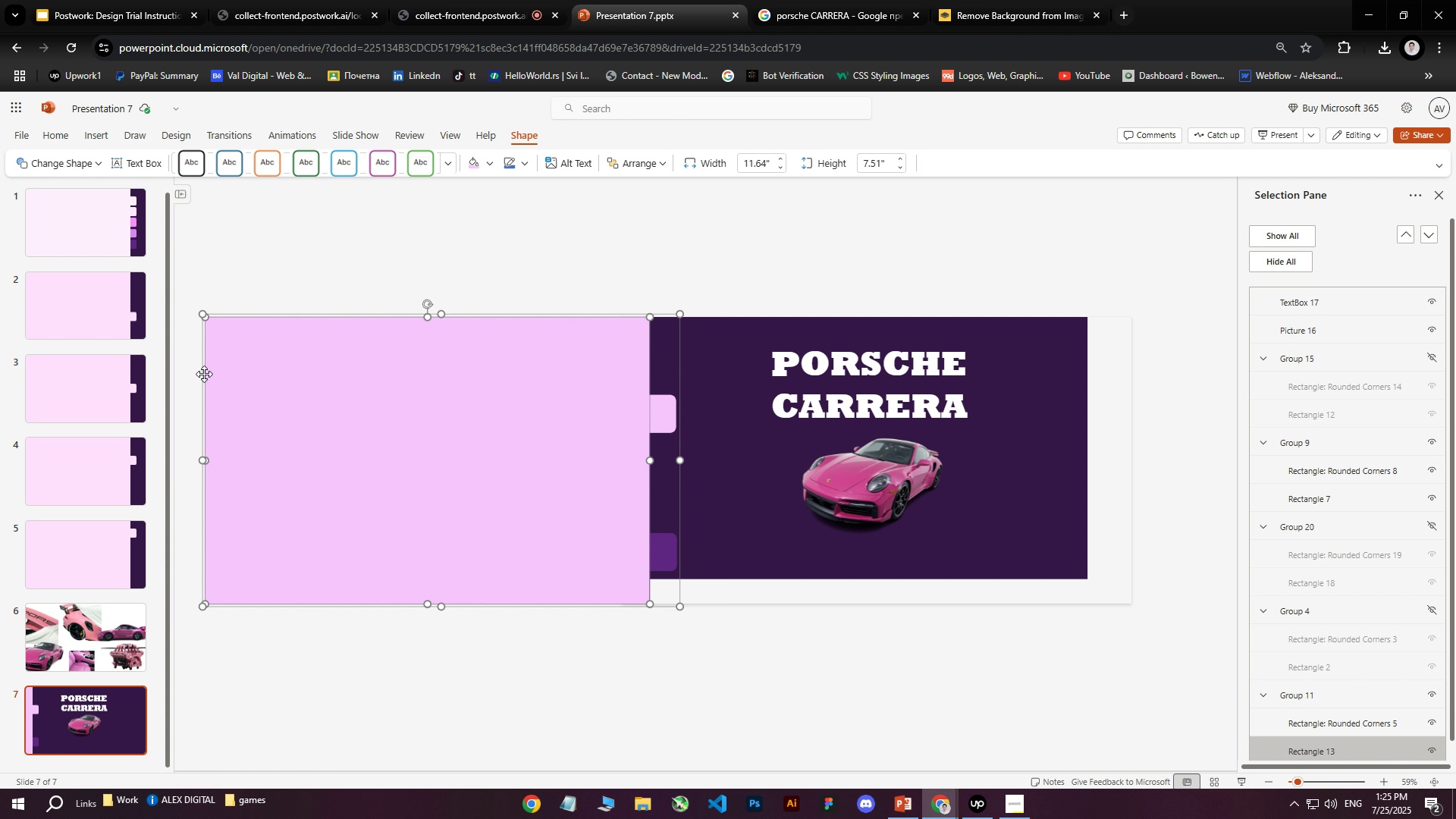 
left_click([179, 374])
 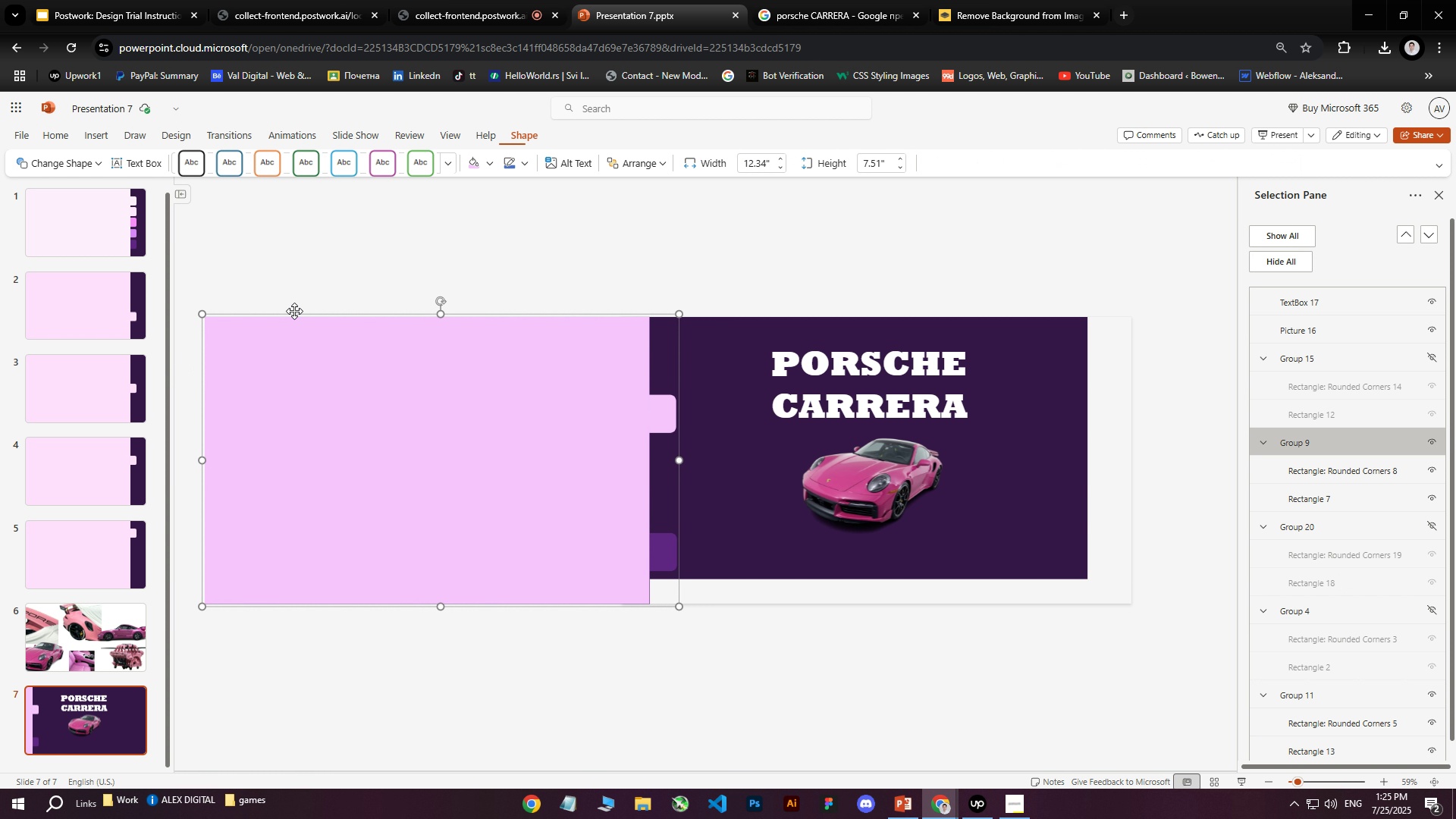 
right_click([294, 311])
 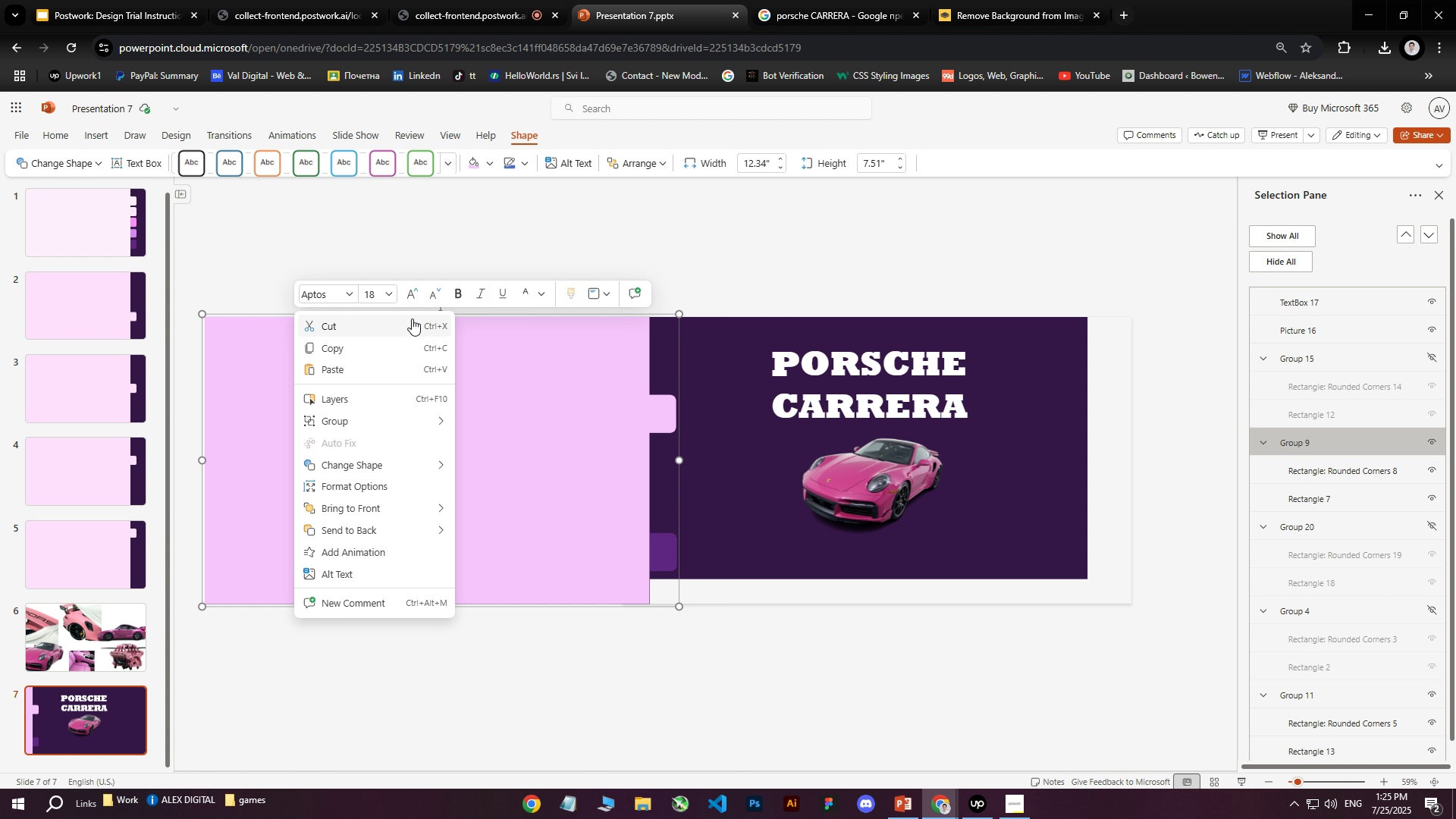 
wait(5.23)
 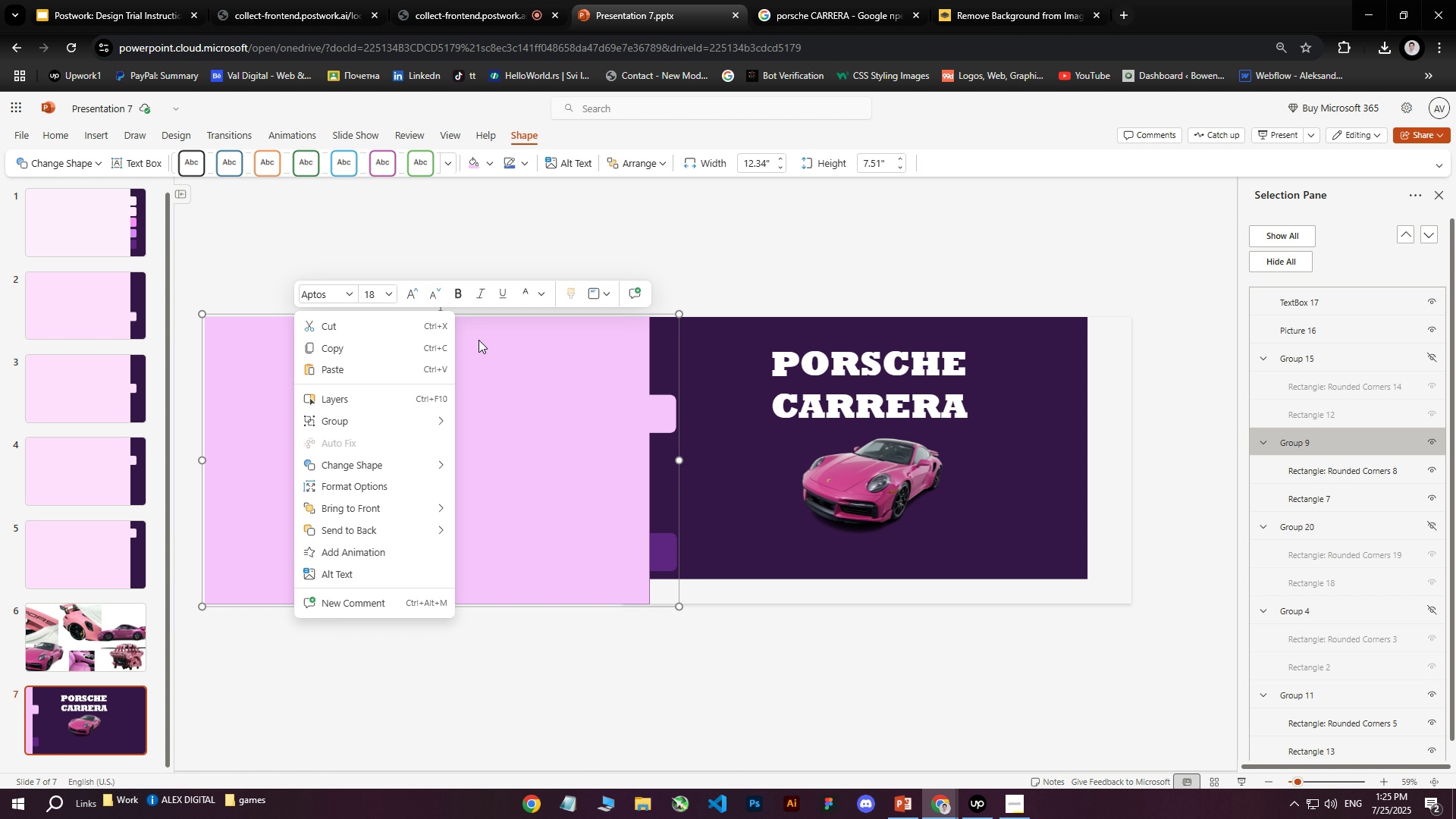 
left_click([266, 274])
 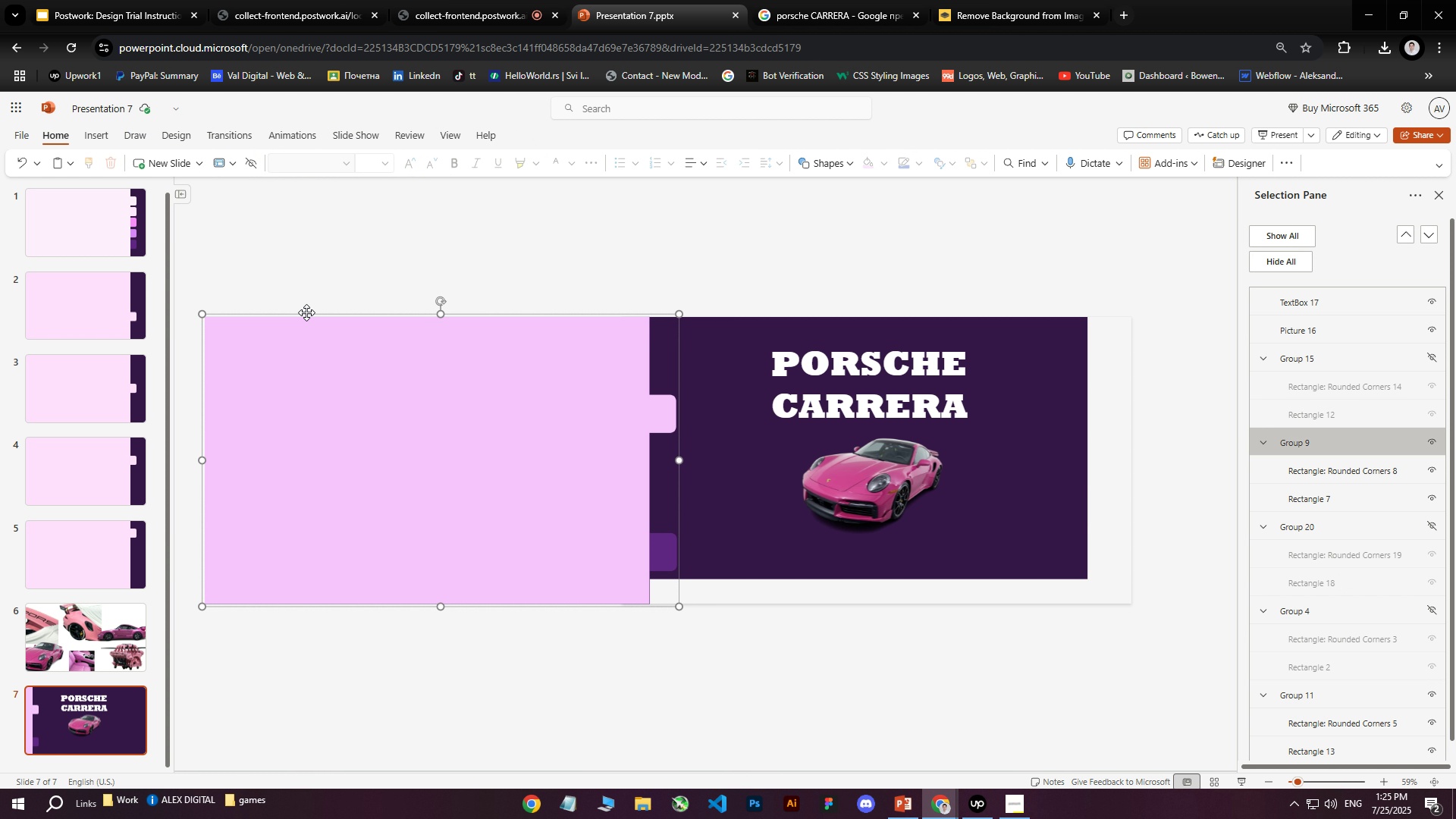 
left_click([306, 312])
 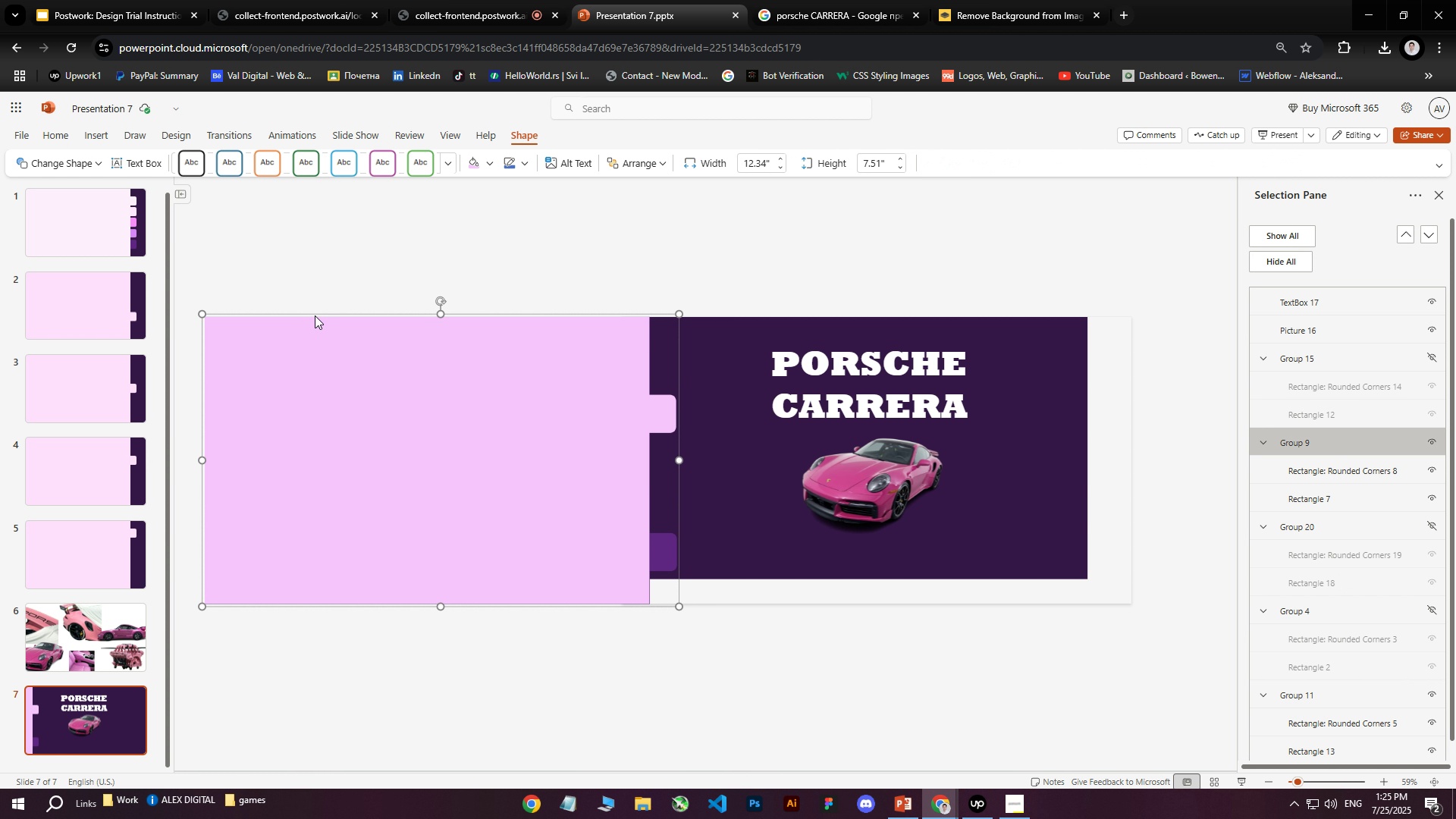 
right_click([315, 315])
 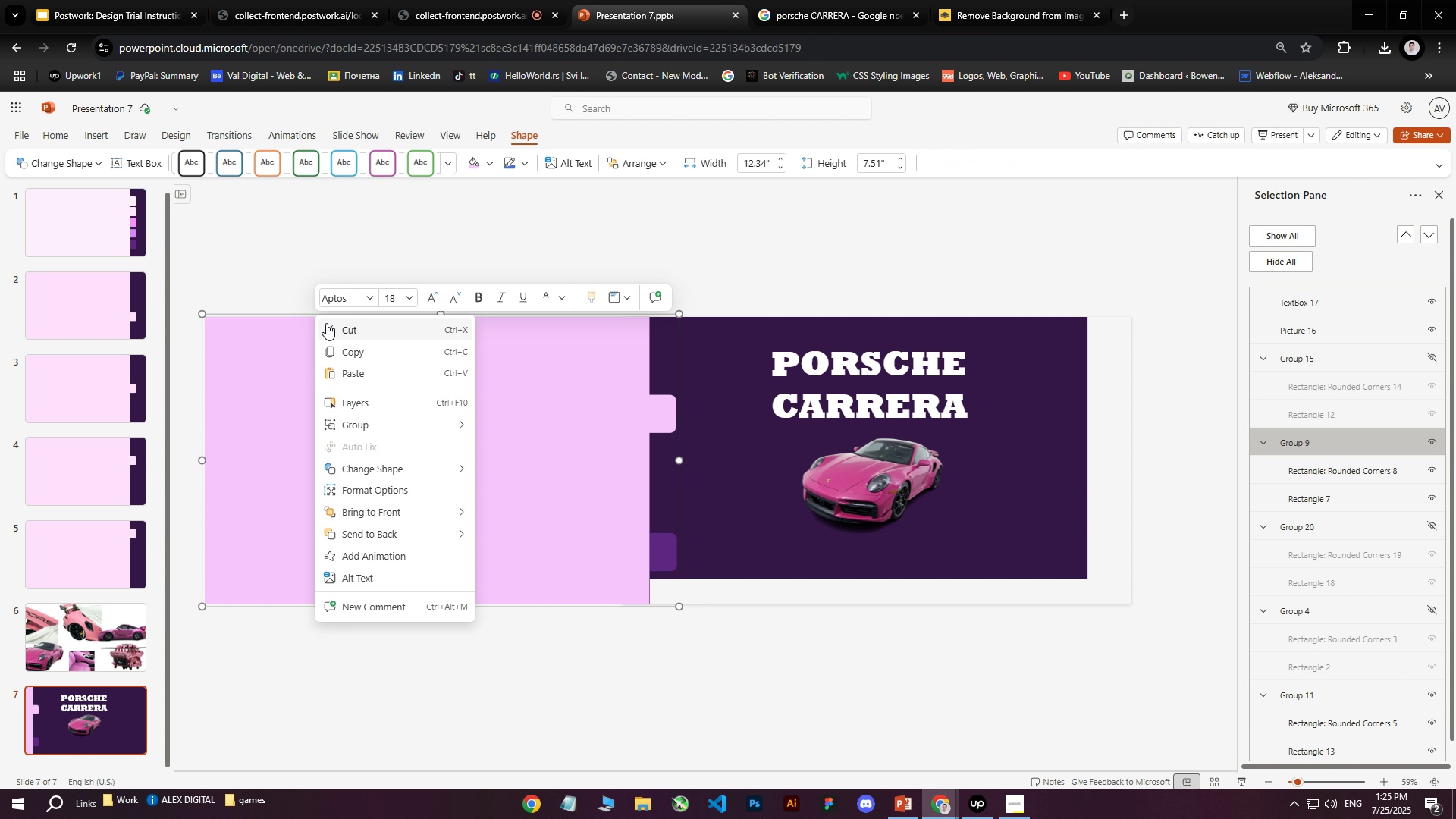 
right_click([252, 324])
 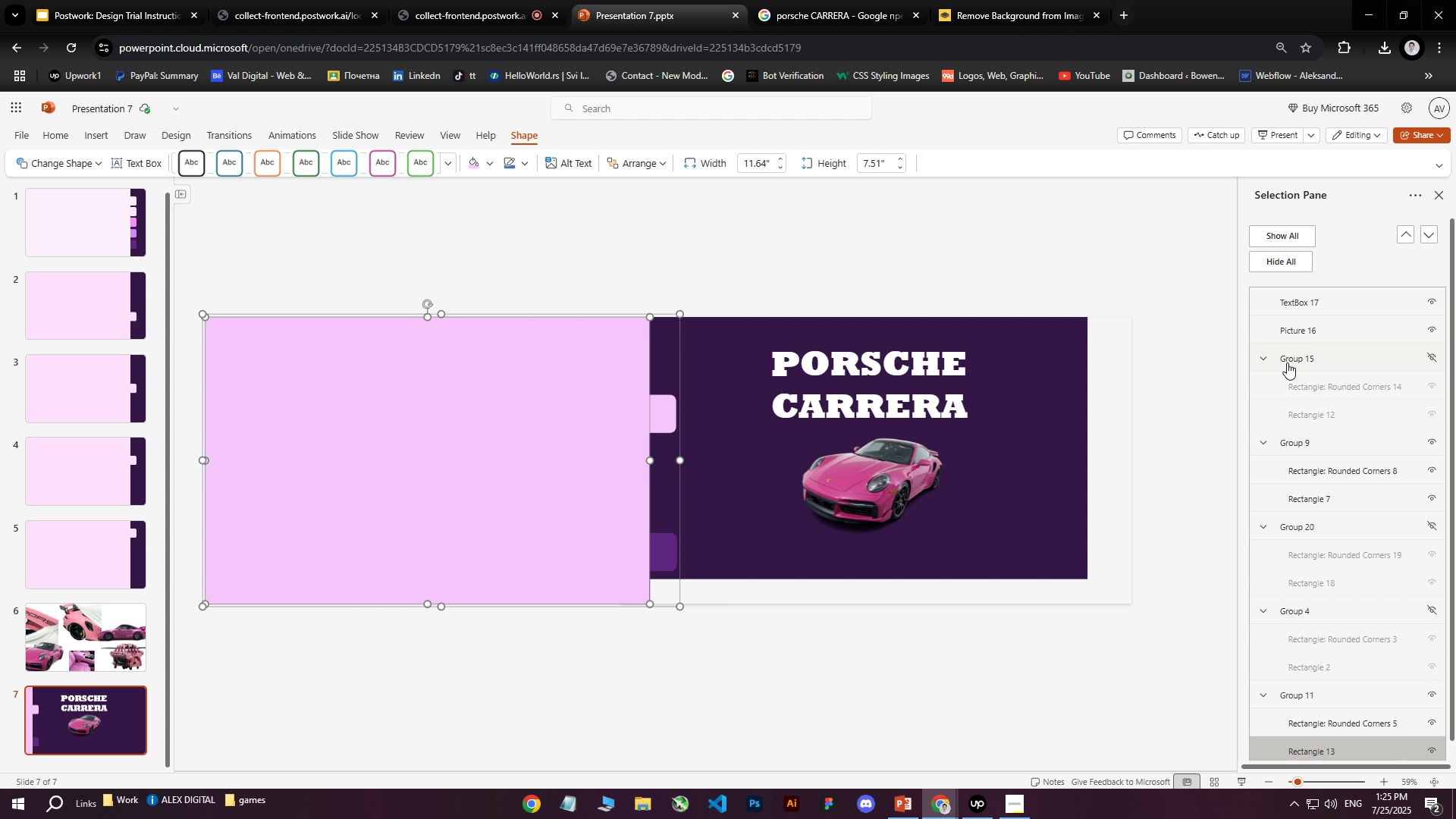 
double_click([1309, 439])
 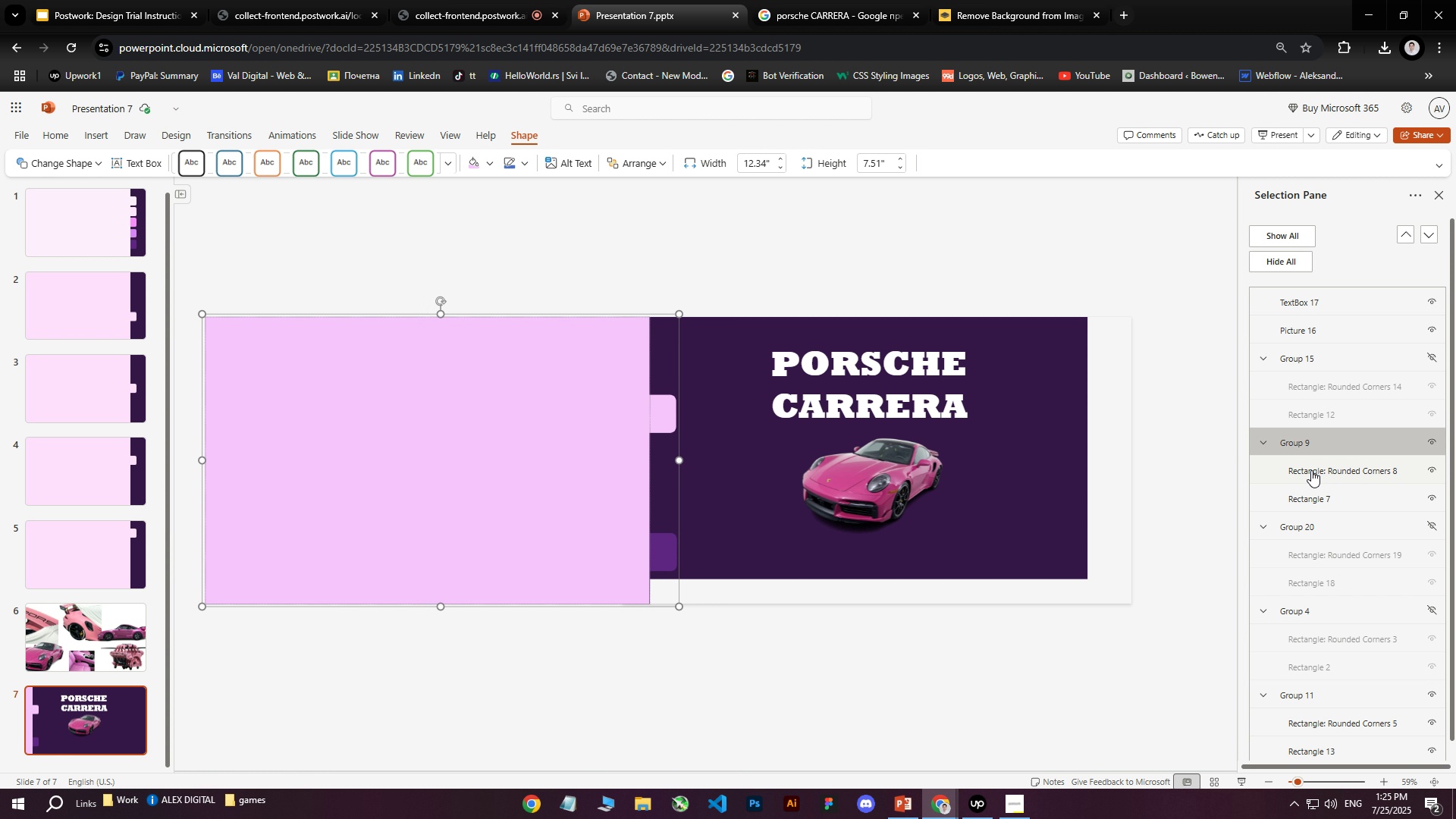 
triple_click([1311, 470])
 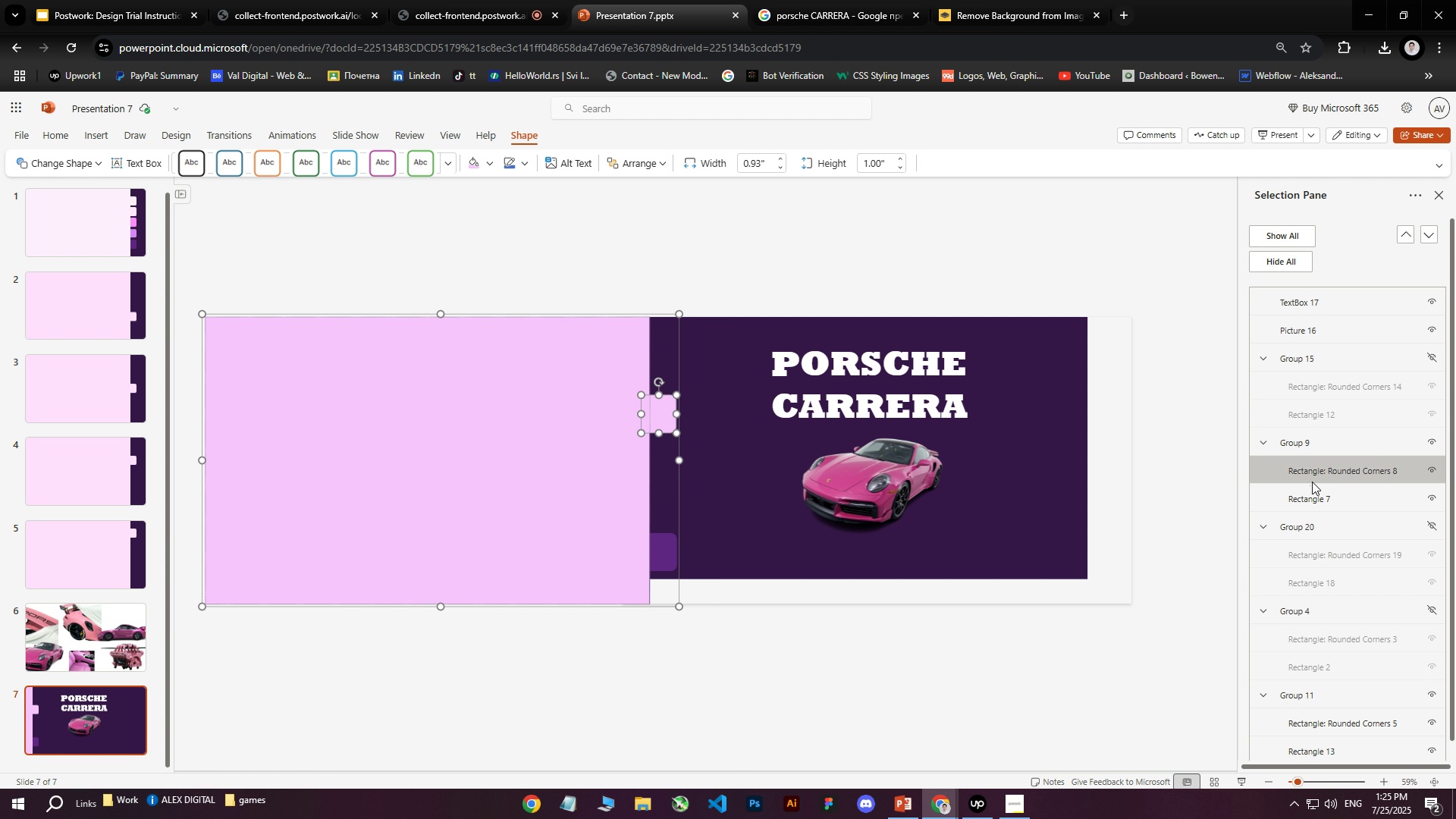 
hold_key(key=ControlLeft, duration=0.4)
triple_click([1313, 500])
 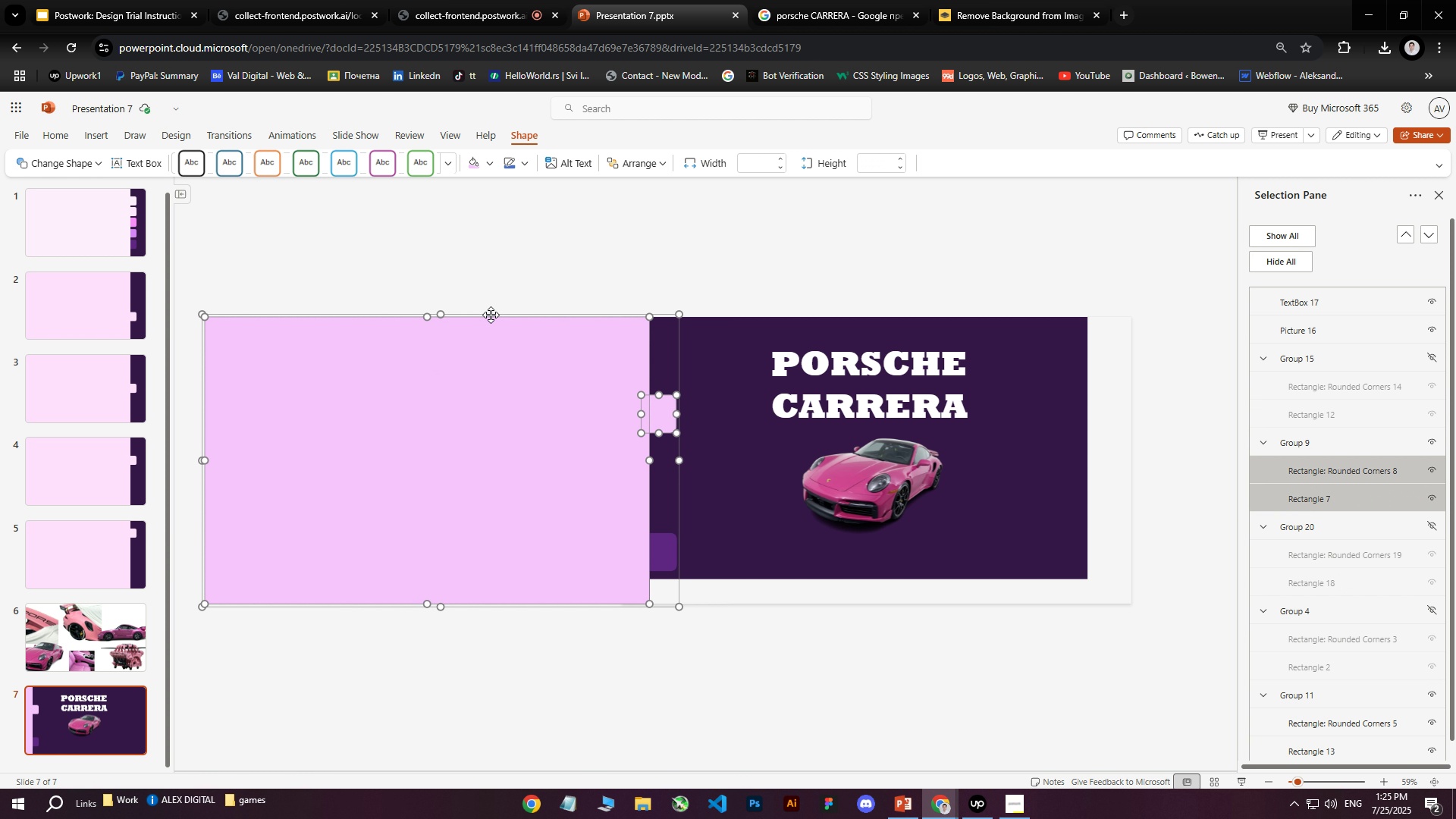 
right_click([492, 312])
 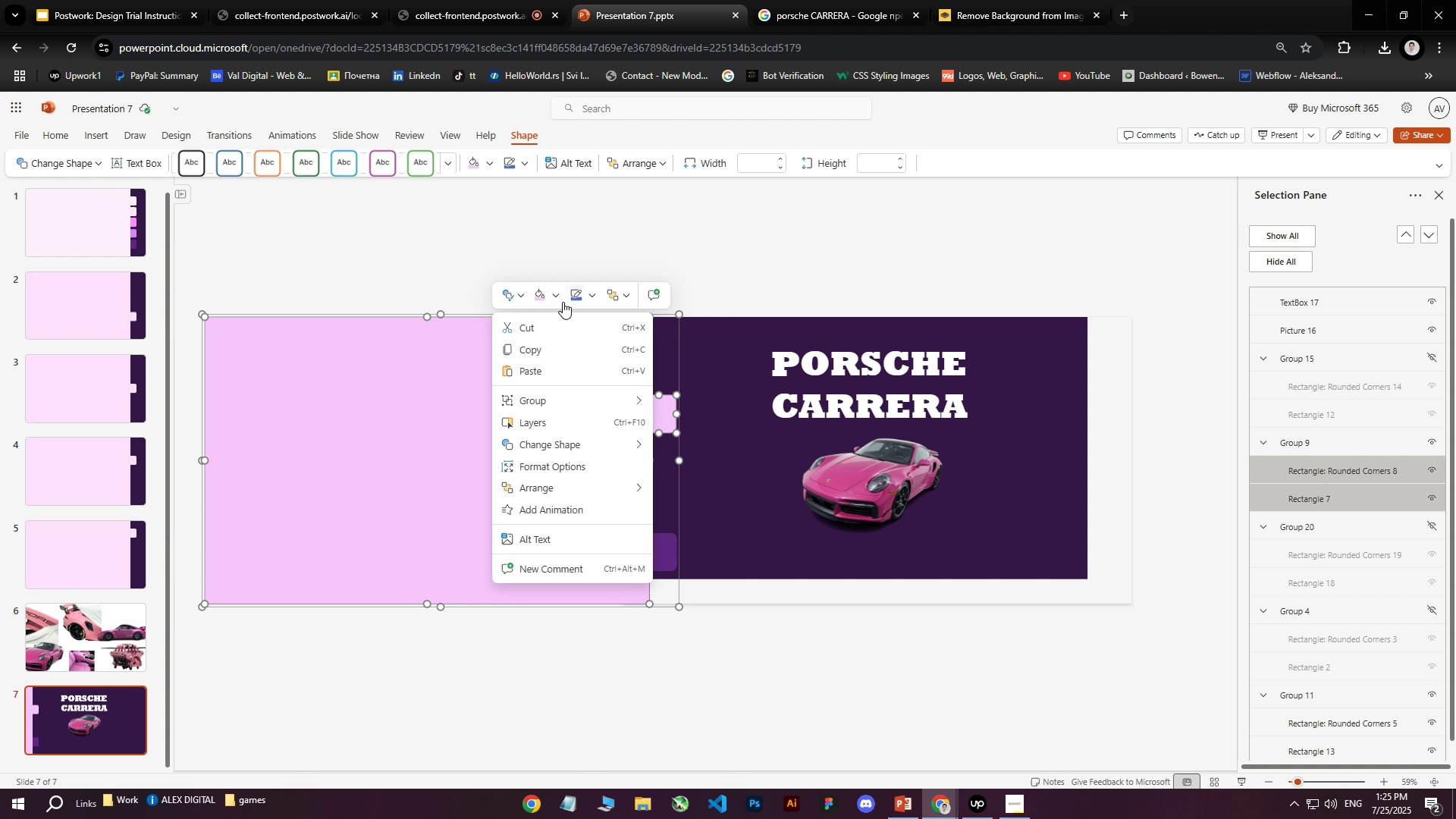 
left_click([559, 297])
 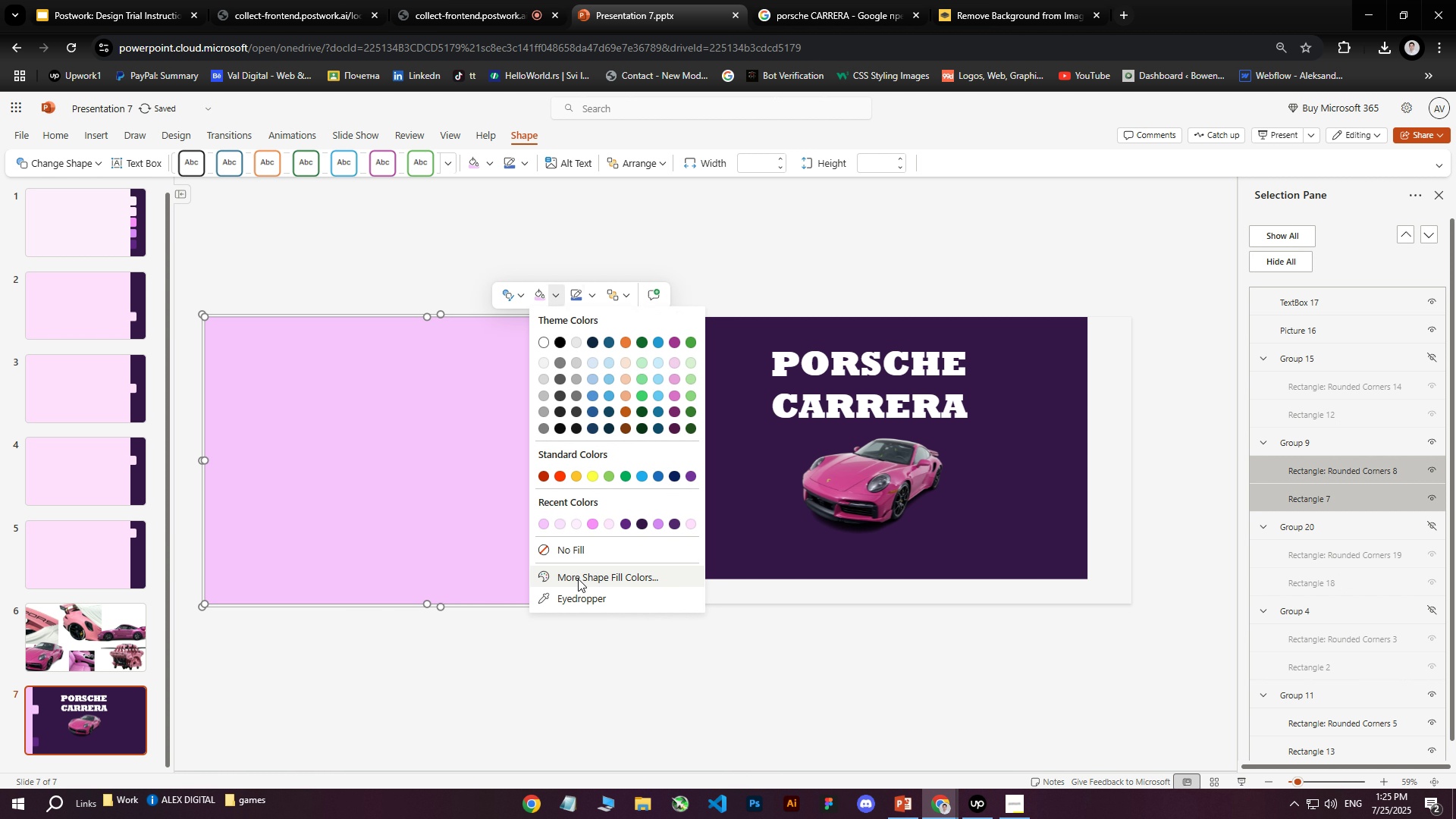 
left_click([573, 595])
 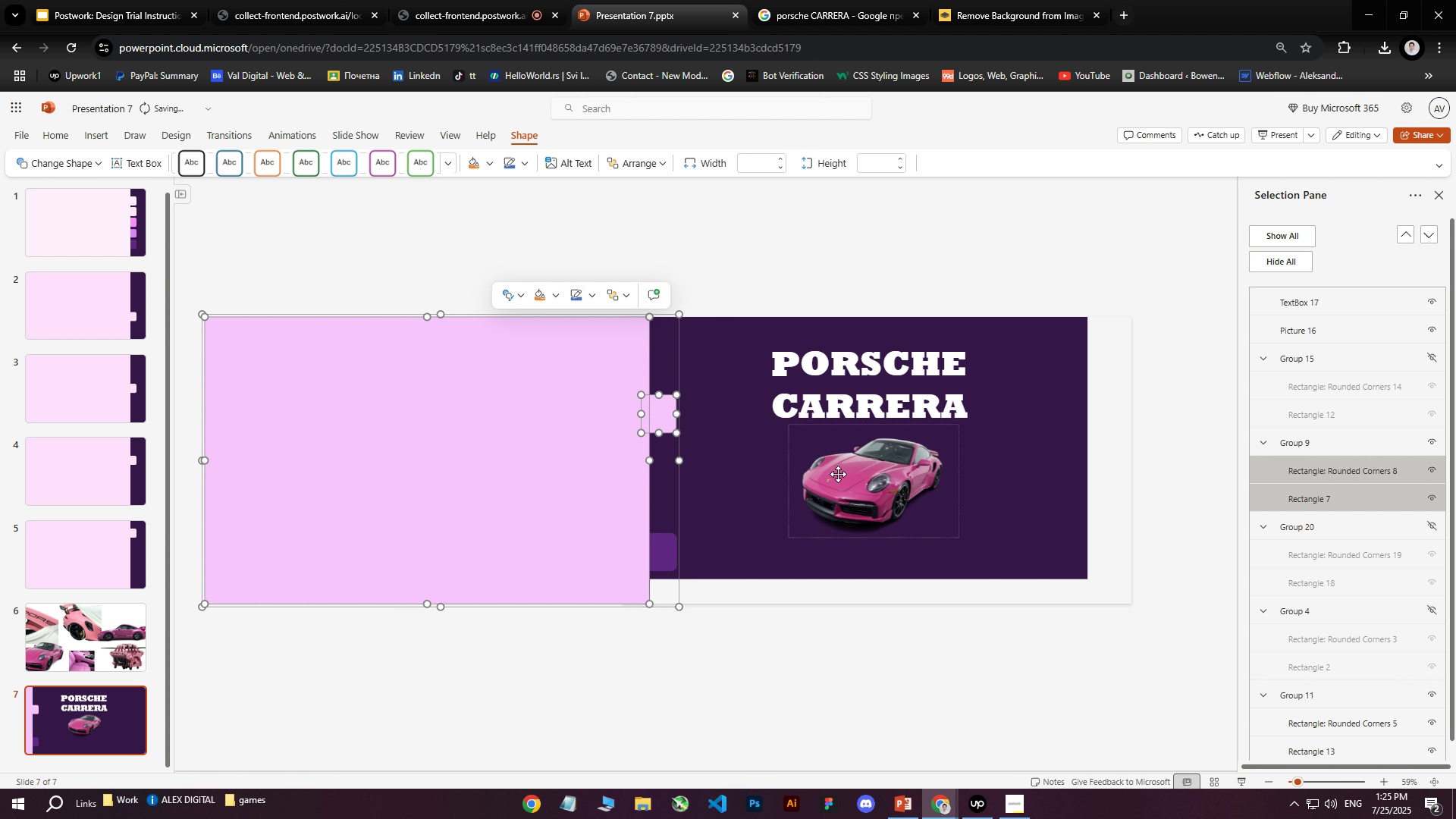 
double_click([790, 215])
 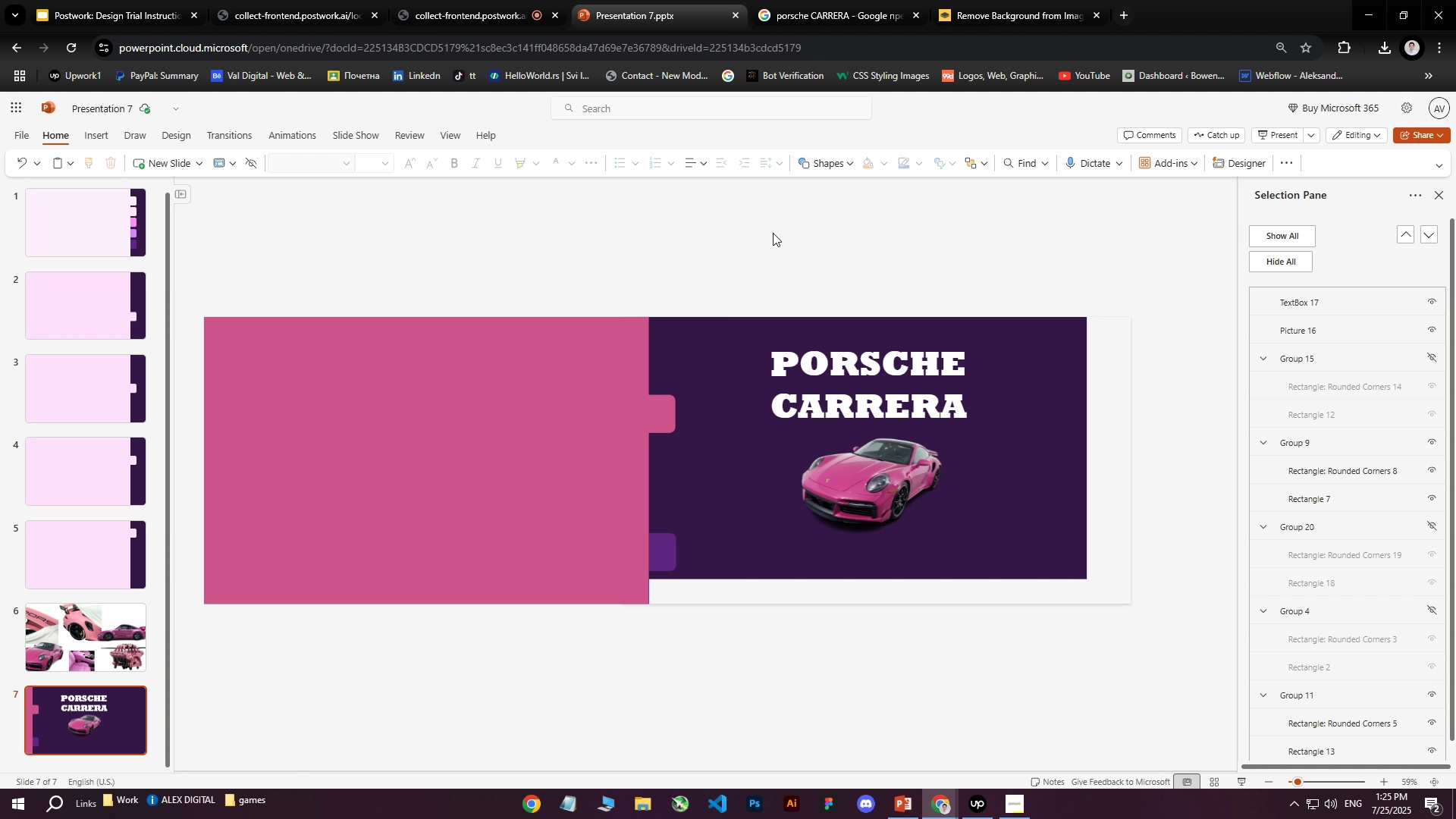 
wait(5.04)
 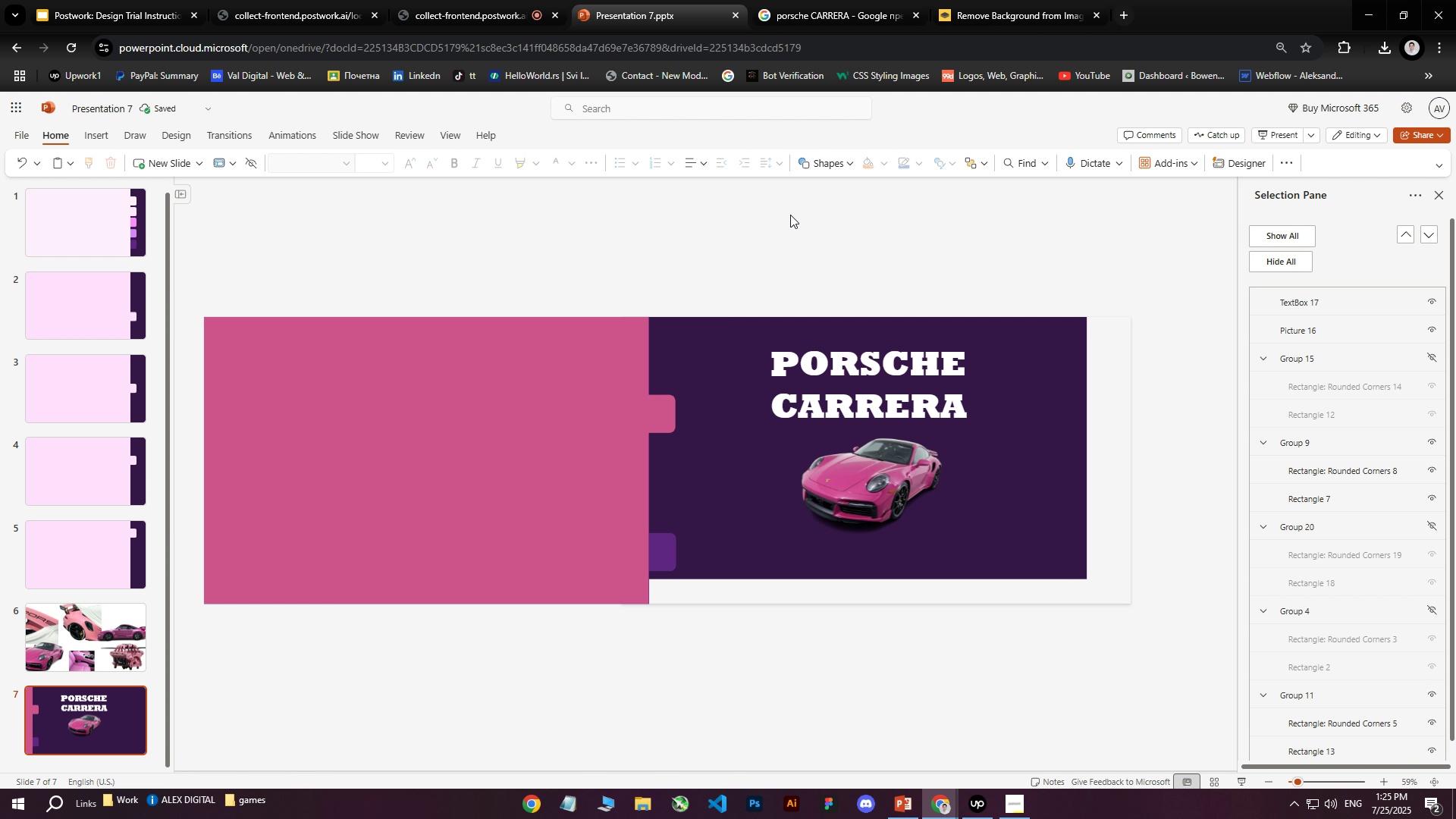 
left_click([1435, 527])
 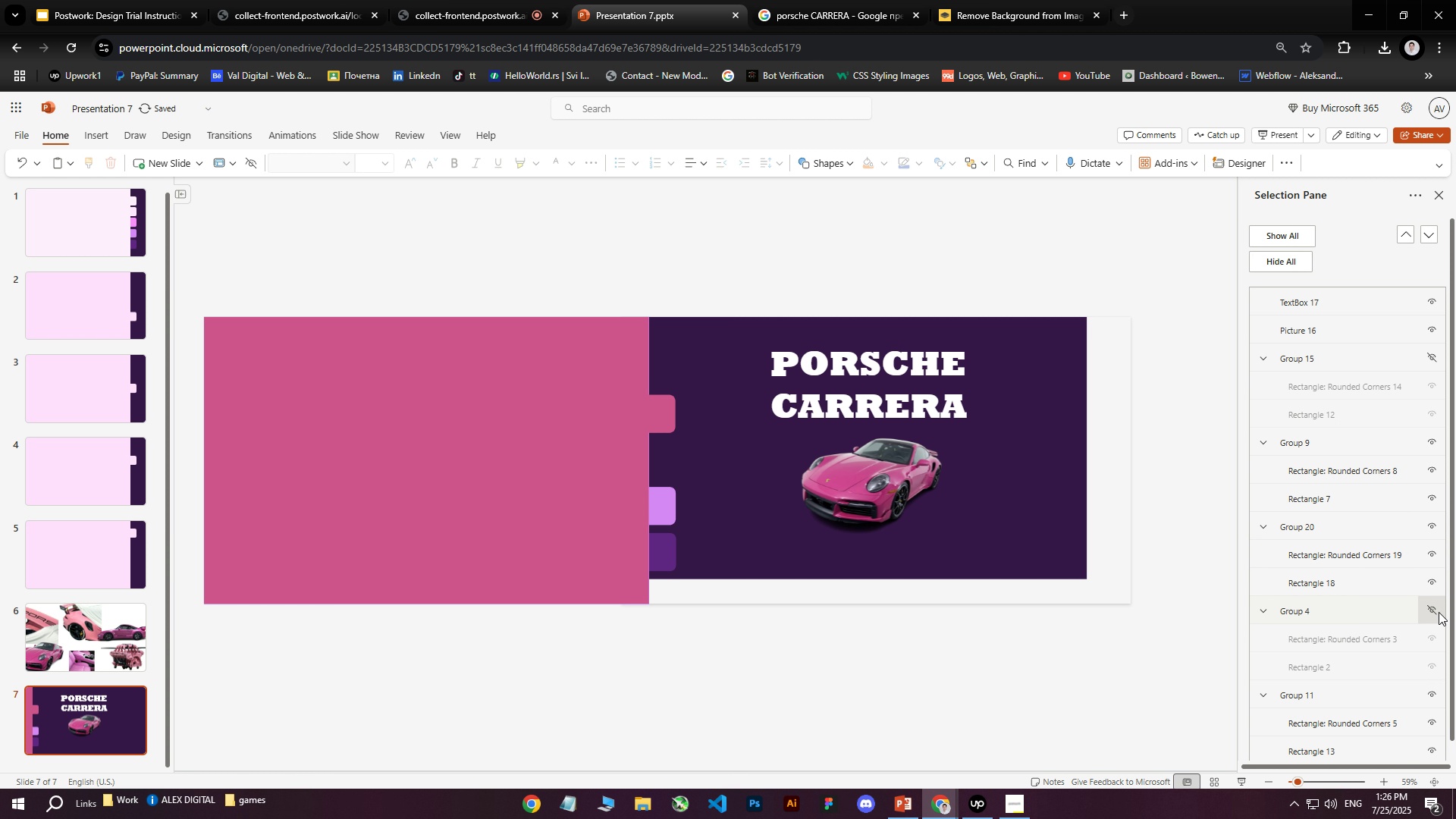 
left_click([1439, 612])
 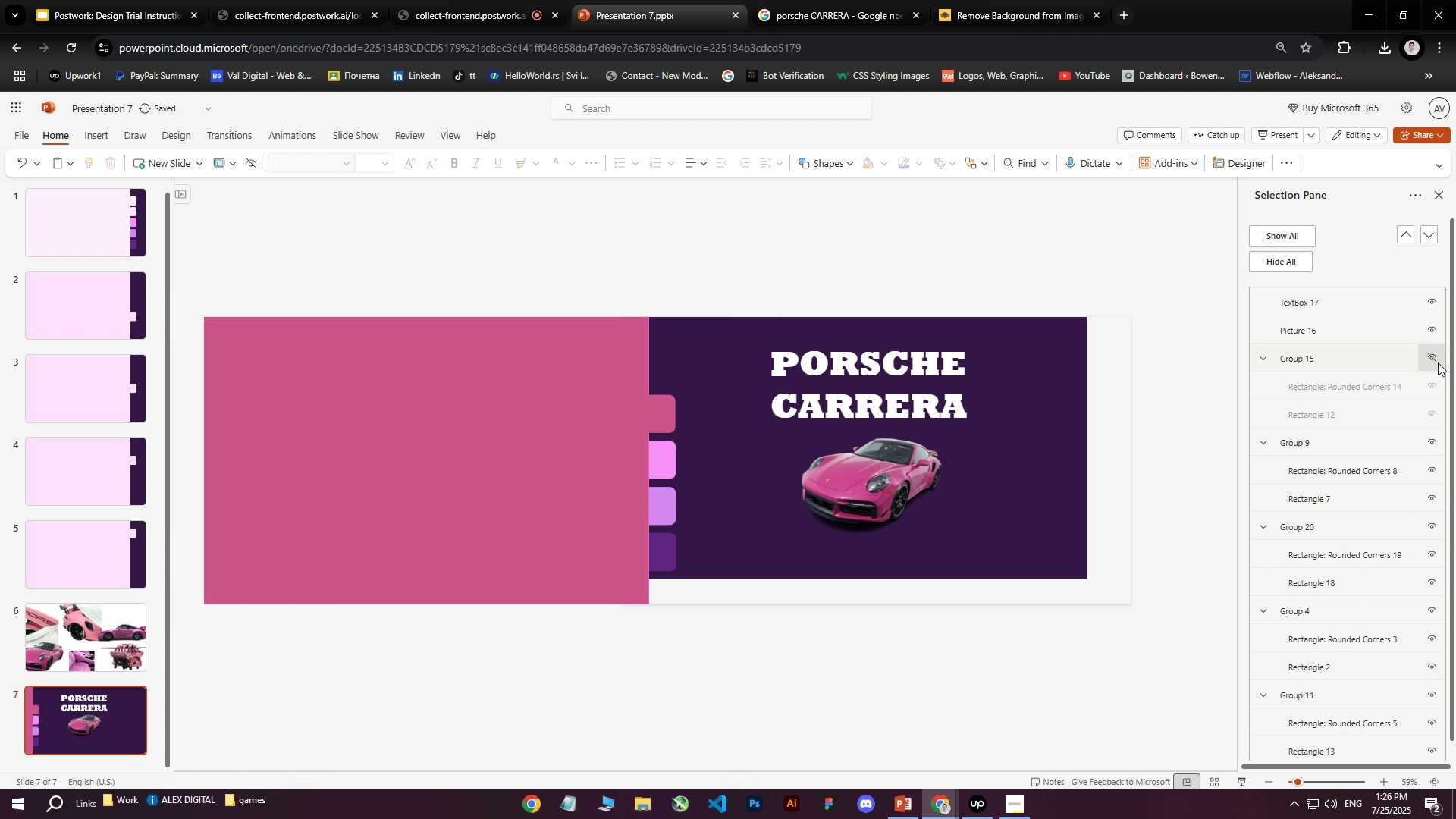 
left_click([1432, 358])
 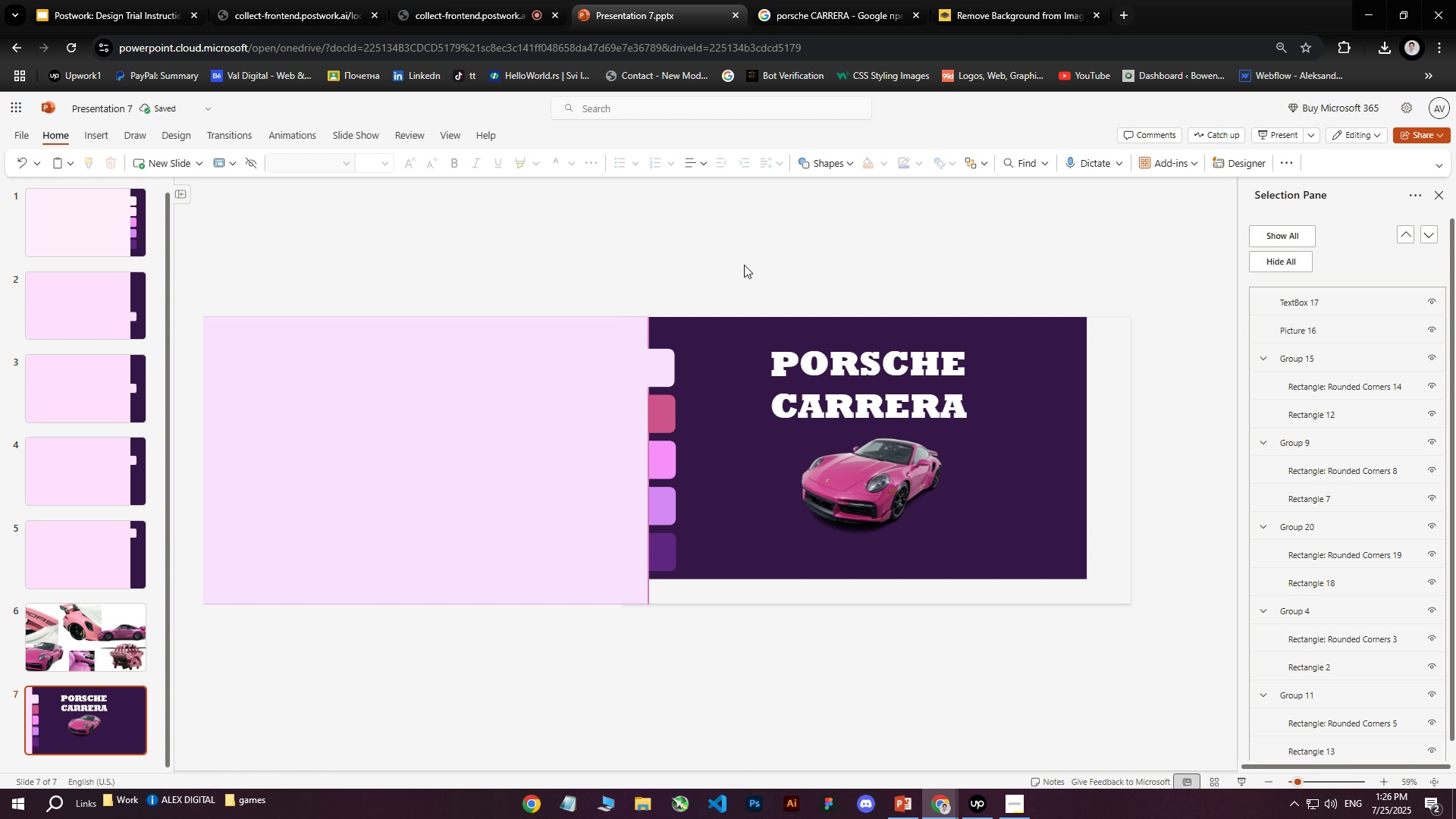 
left_click([745, 264])
 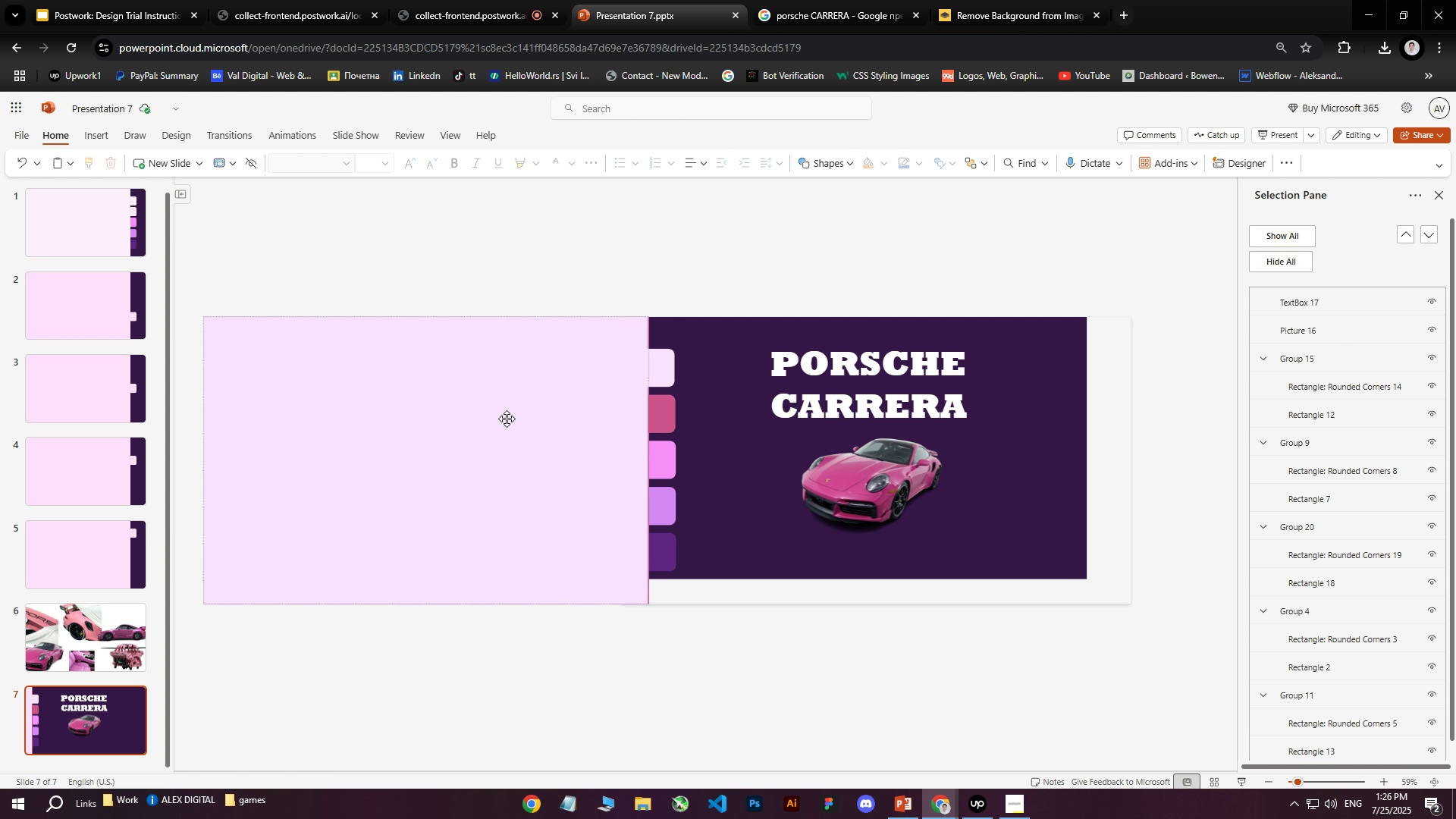 
wait(10.24)
 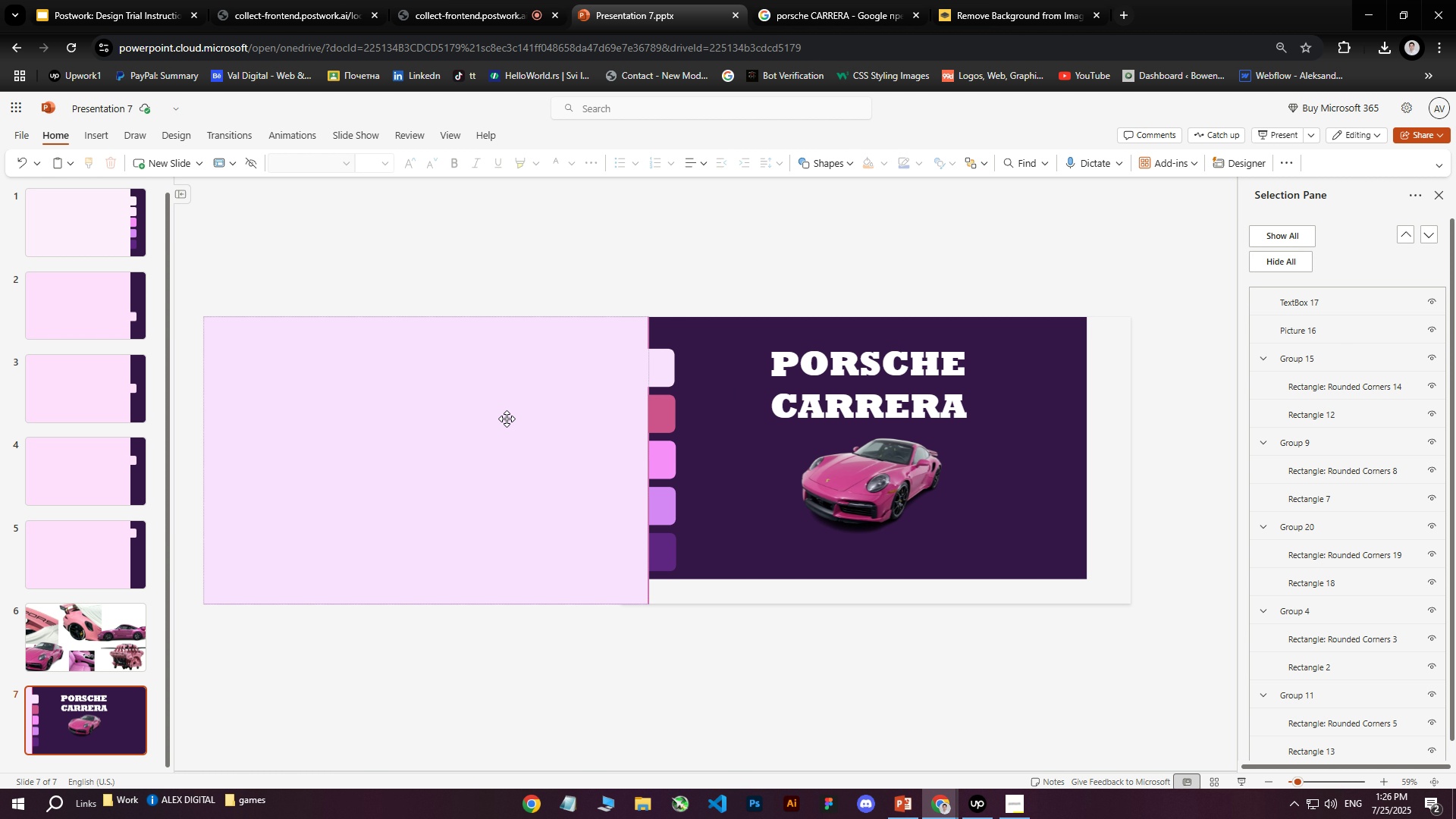 
left_click([827, 271])
 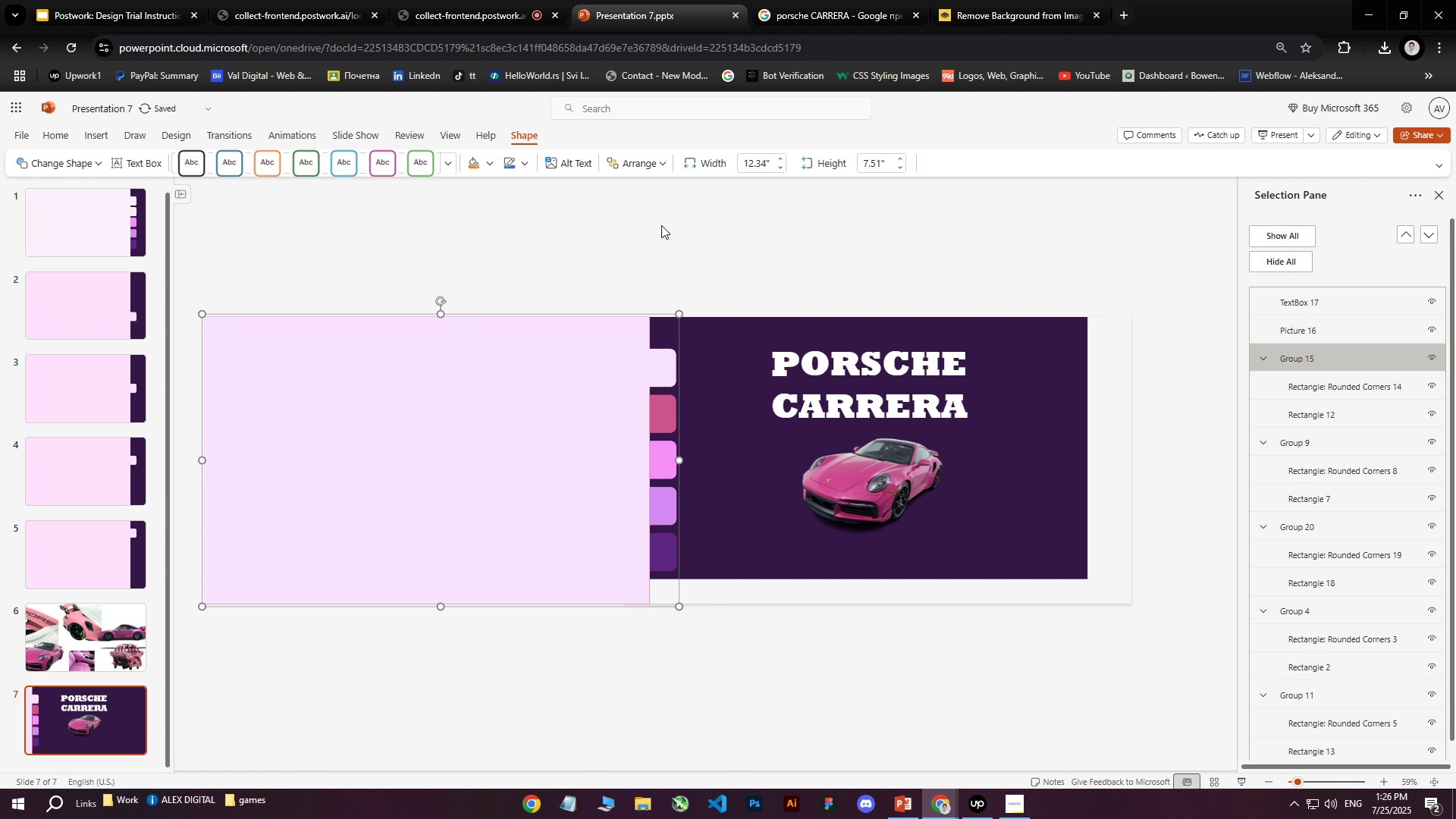 
scroll: coordinate [1377, 324], scroll_direction: up, amount: 2.0
 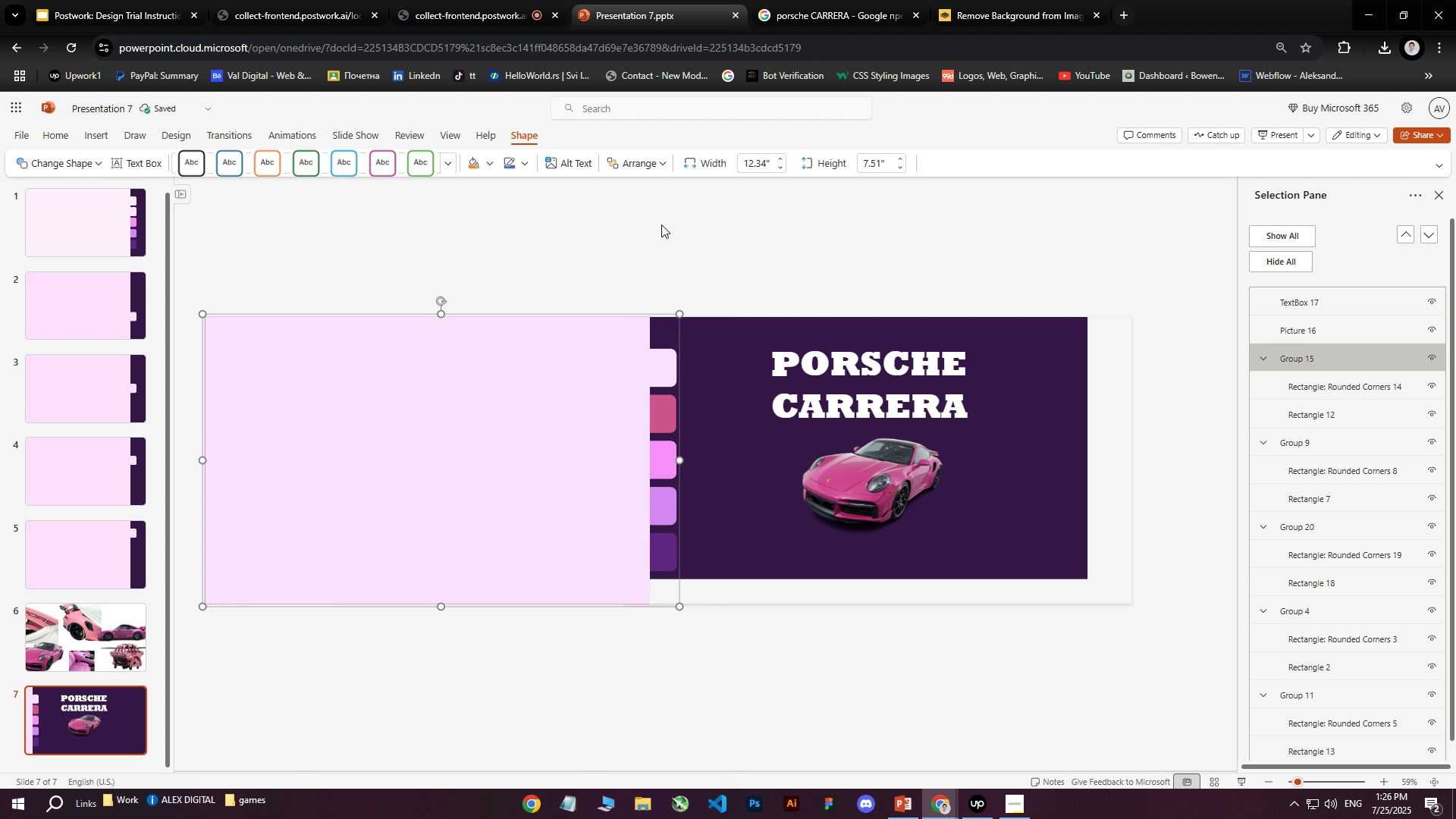 
left_click([466, 424])
 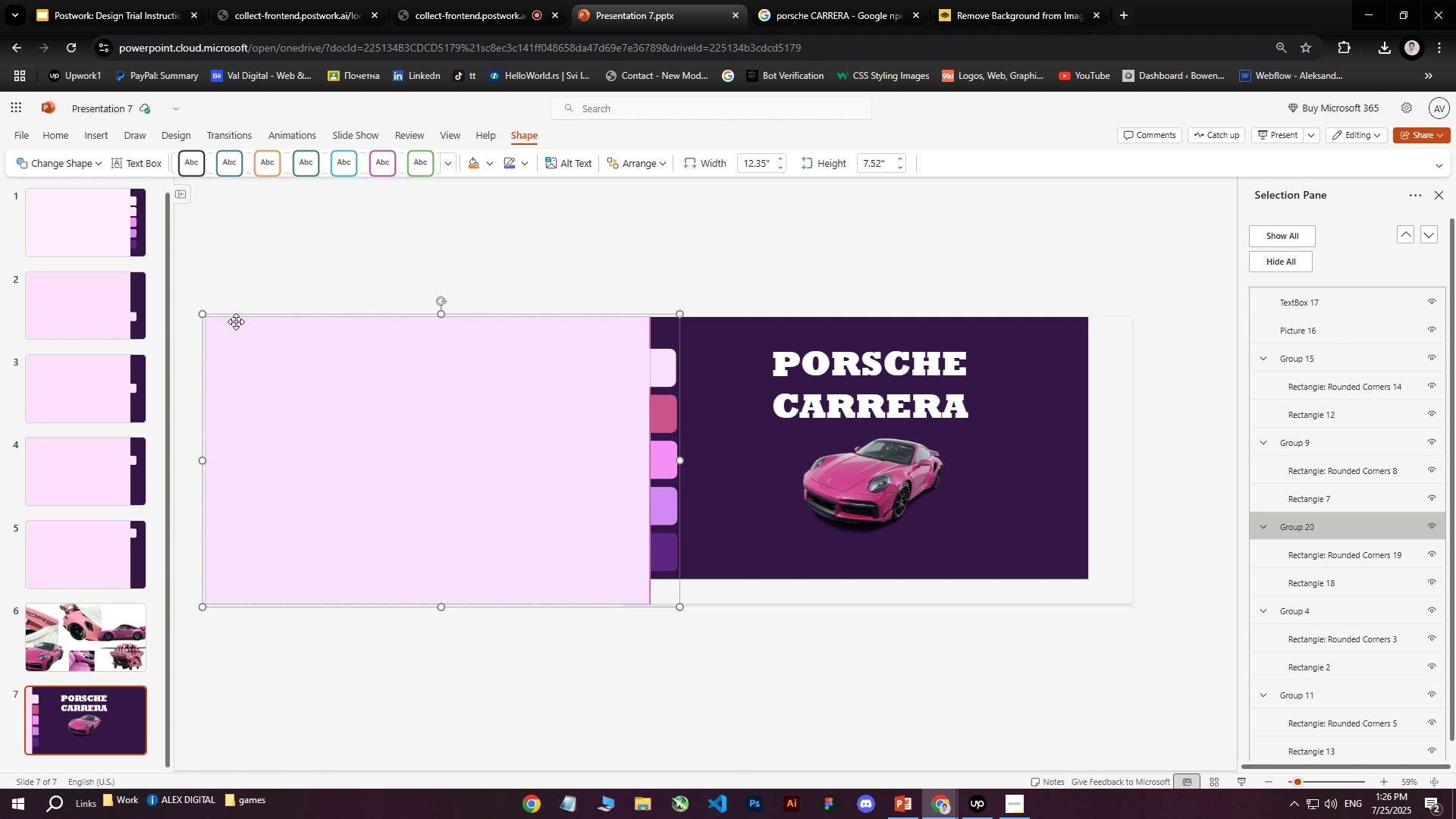 
left_click([247, 311])
 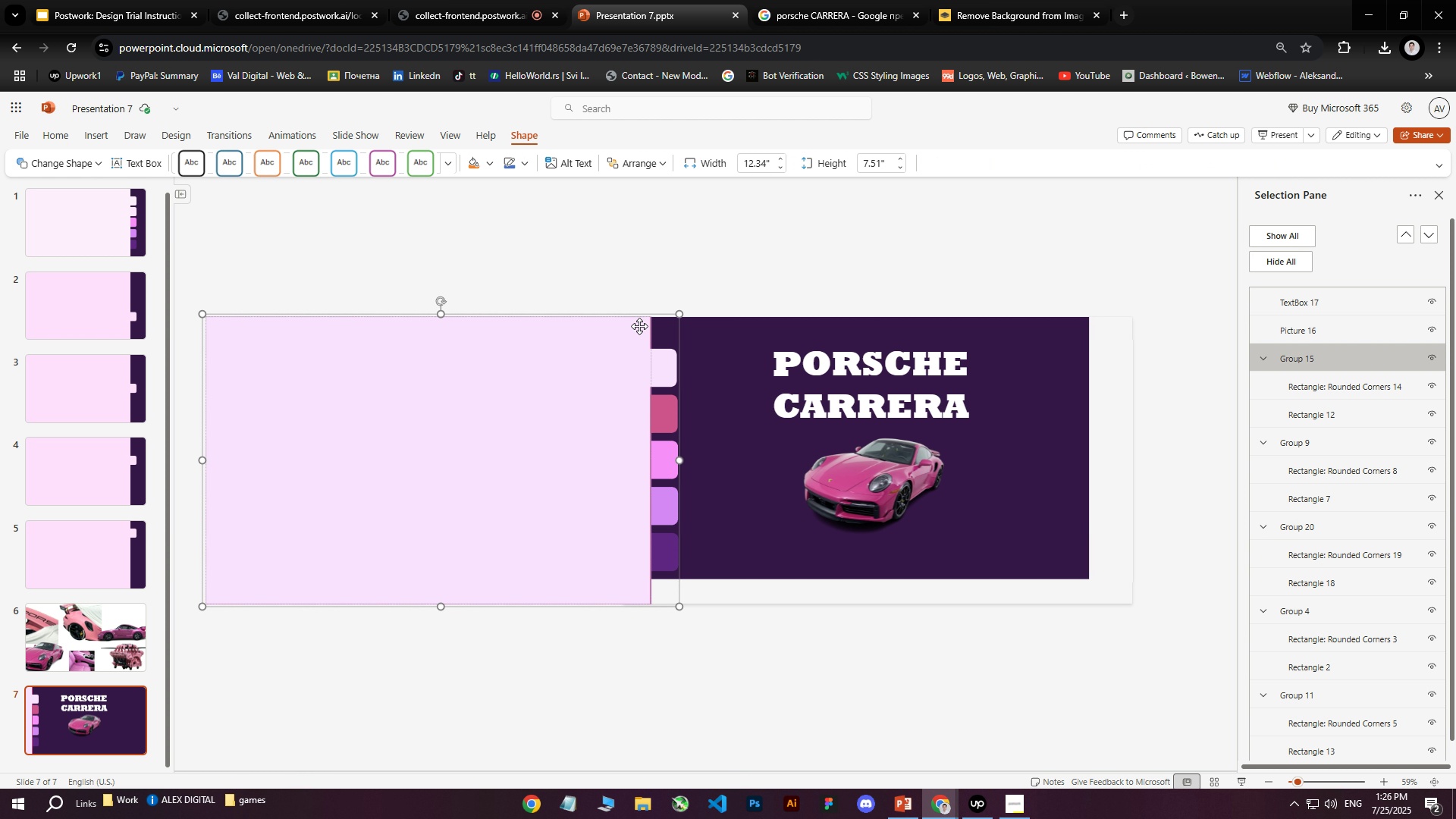 
hold_key(key=ArrowRight, duration=0.58)
 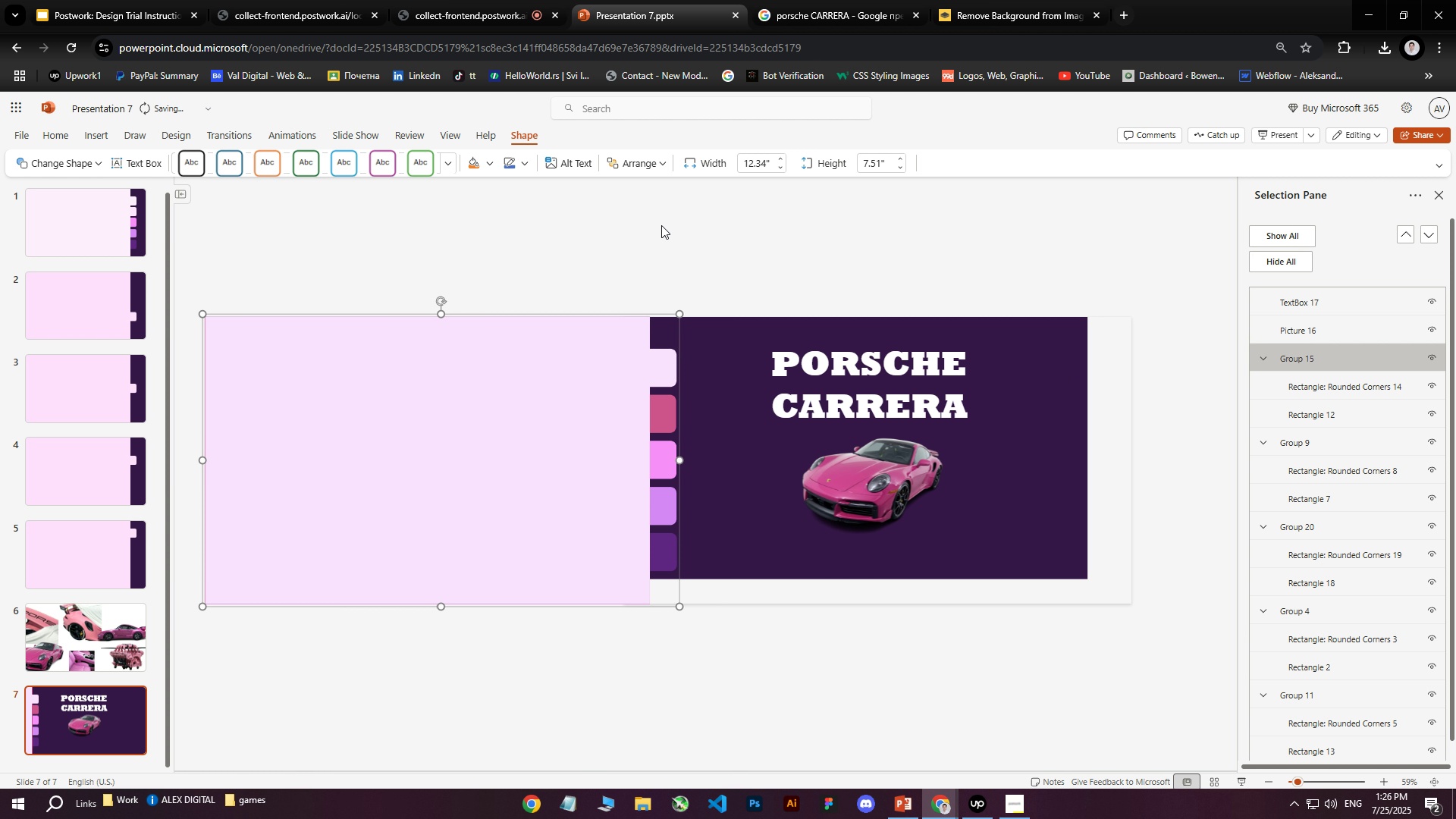 
key(ArrowRight)
 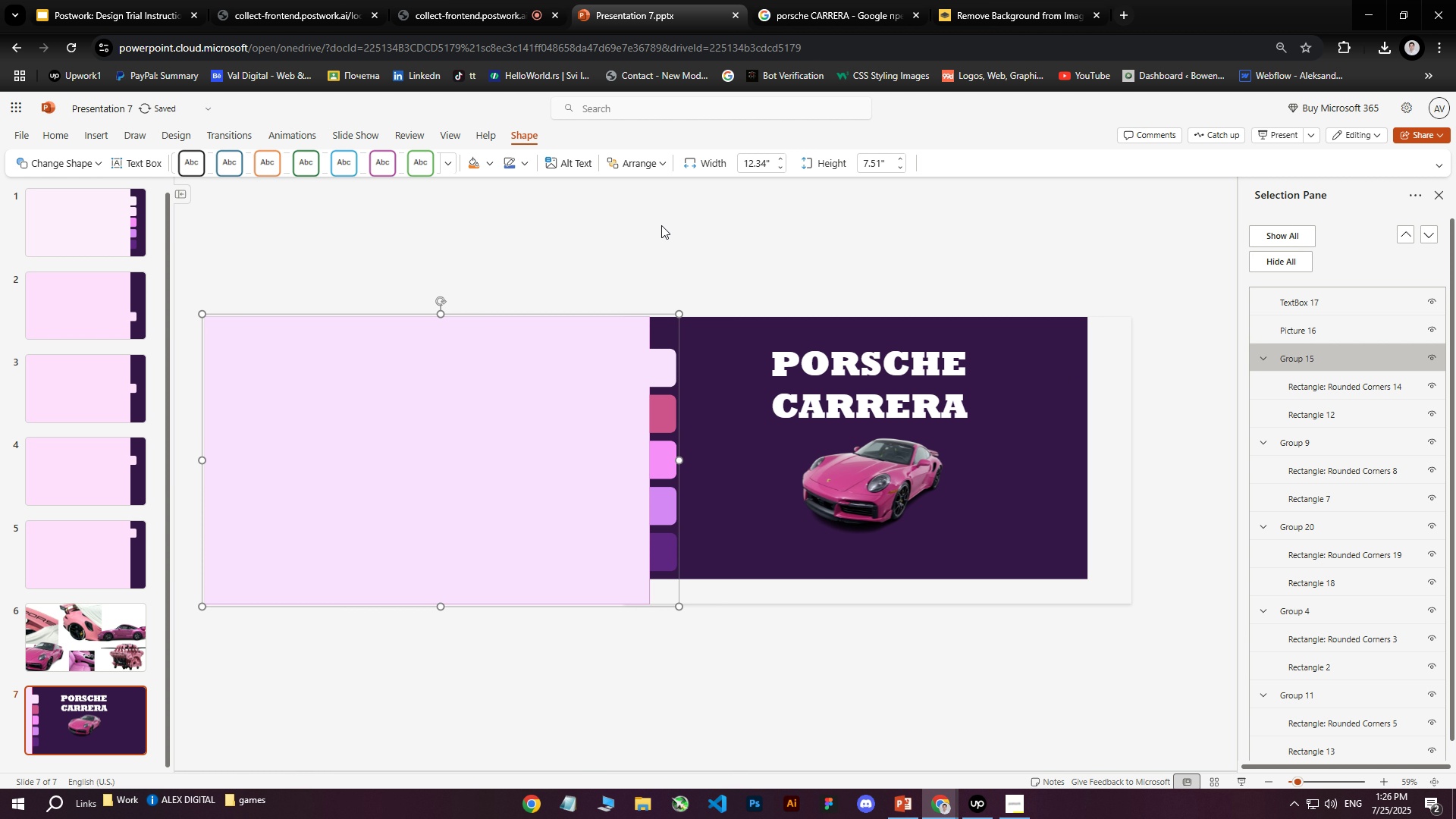 
key(ArrowLeft)
 